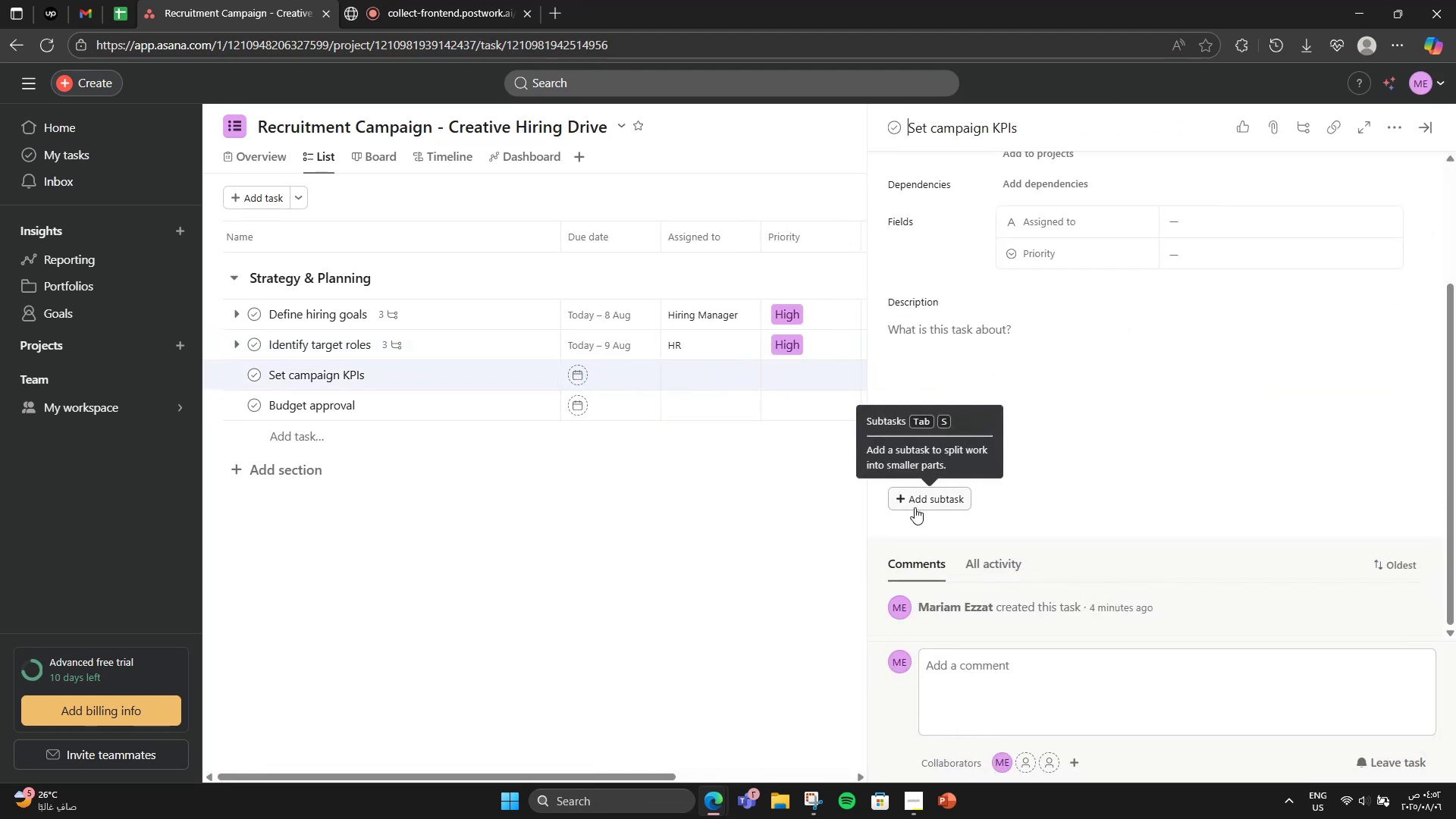 
left_click([915, 507])
 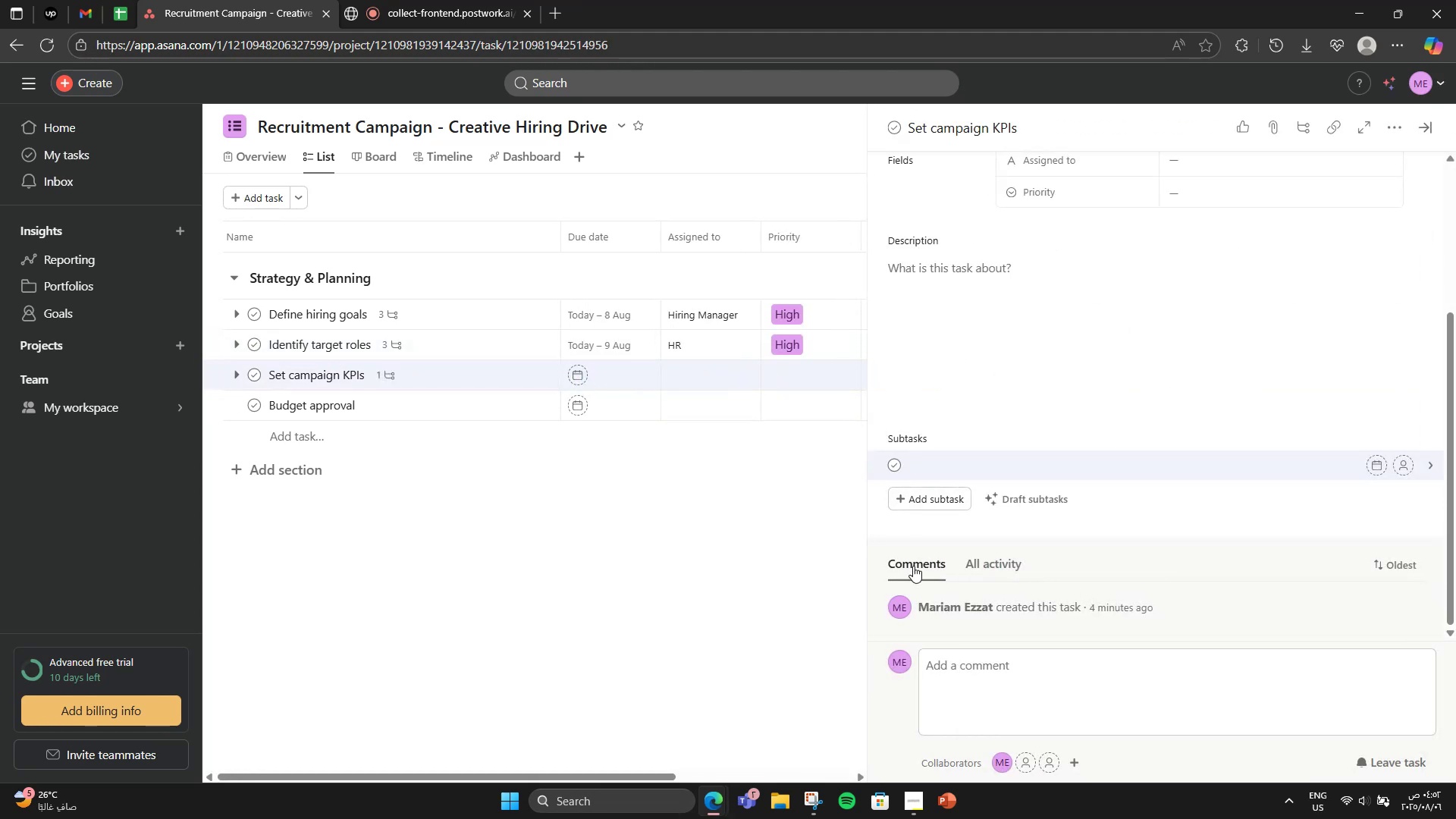 
type(Applii)
key(Backspace)
type(cation target)
 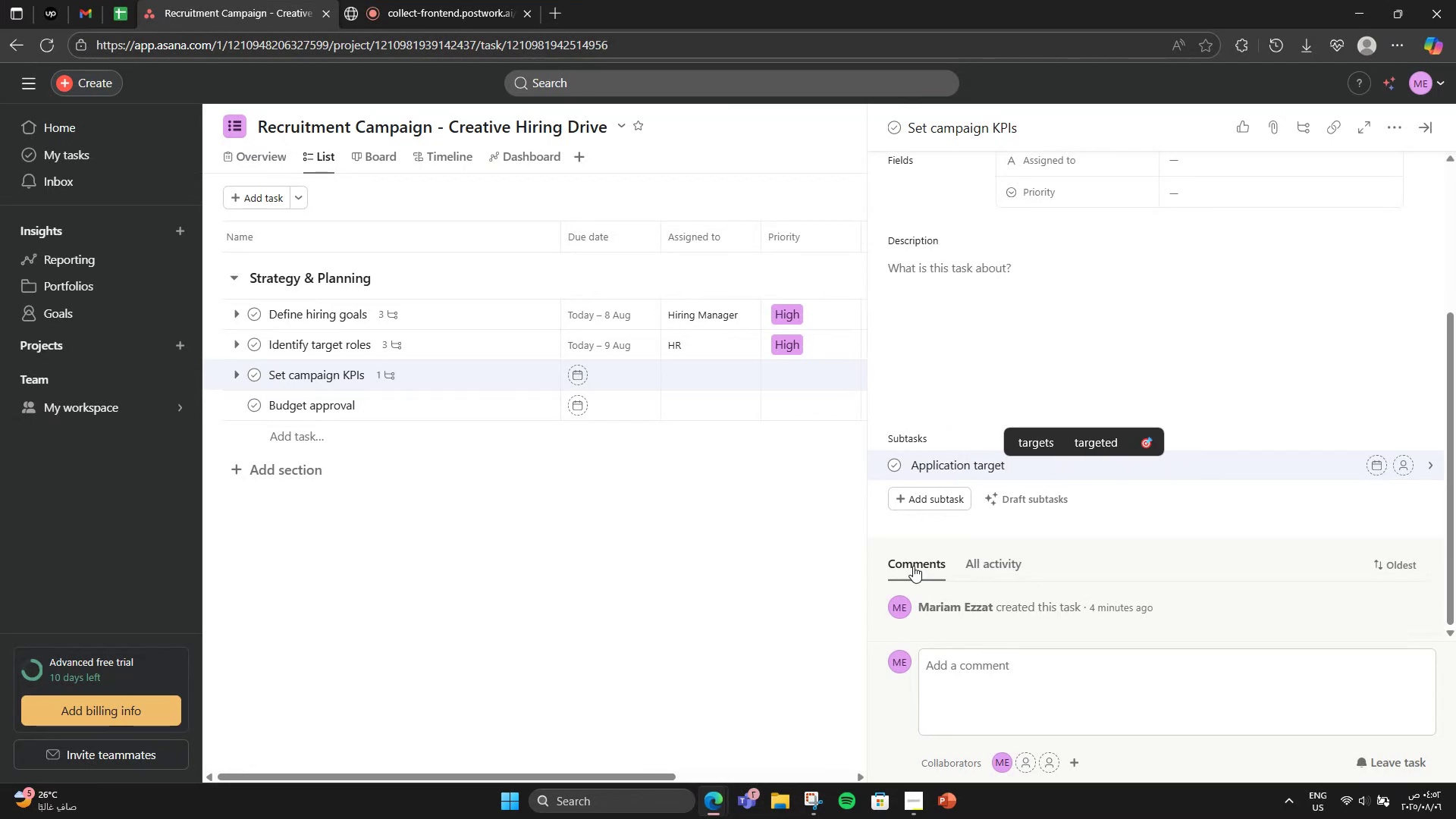 
key(Enter)
 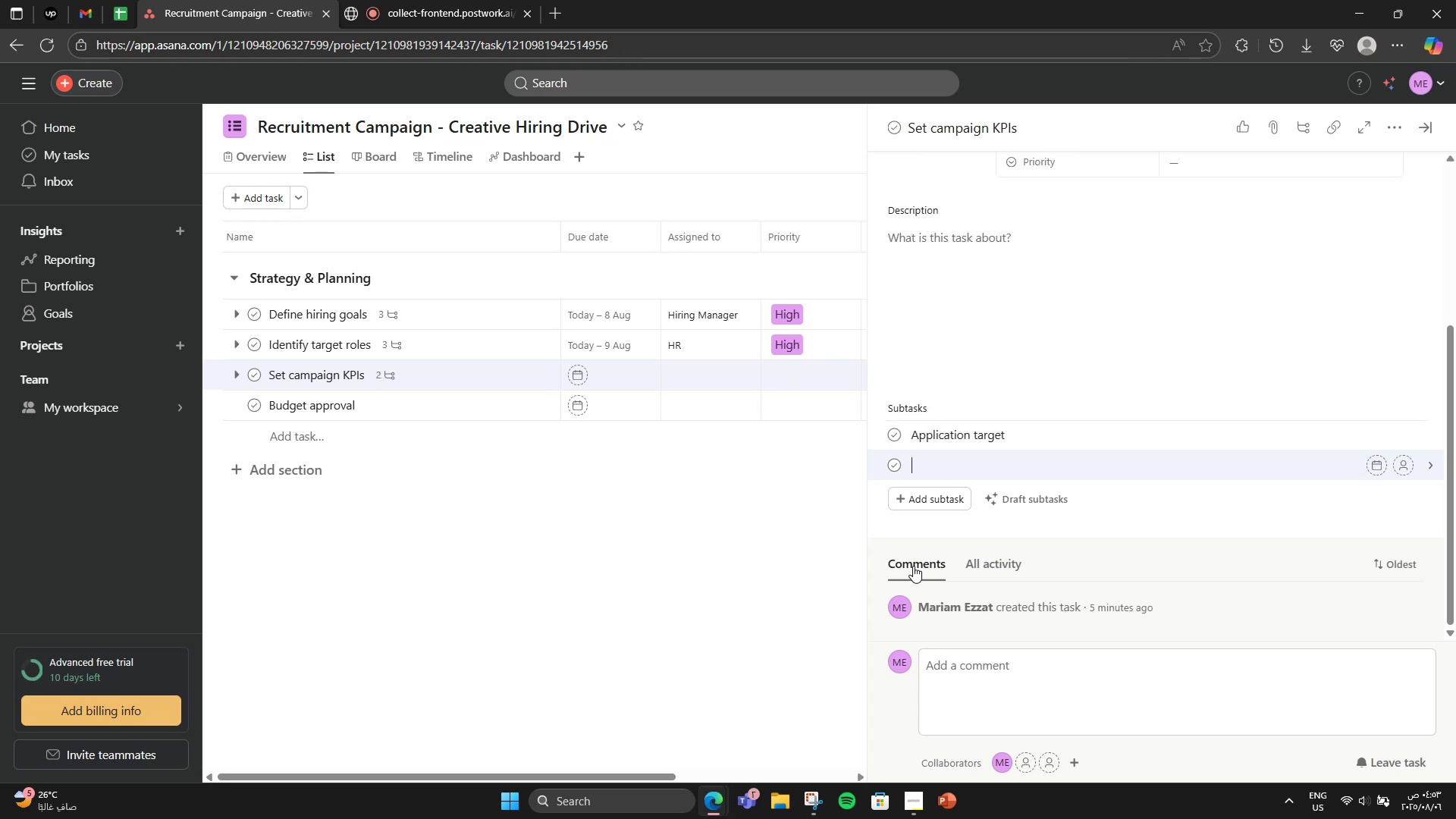 
type(Engagement rate)
 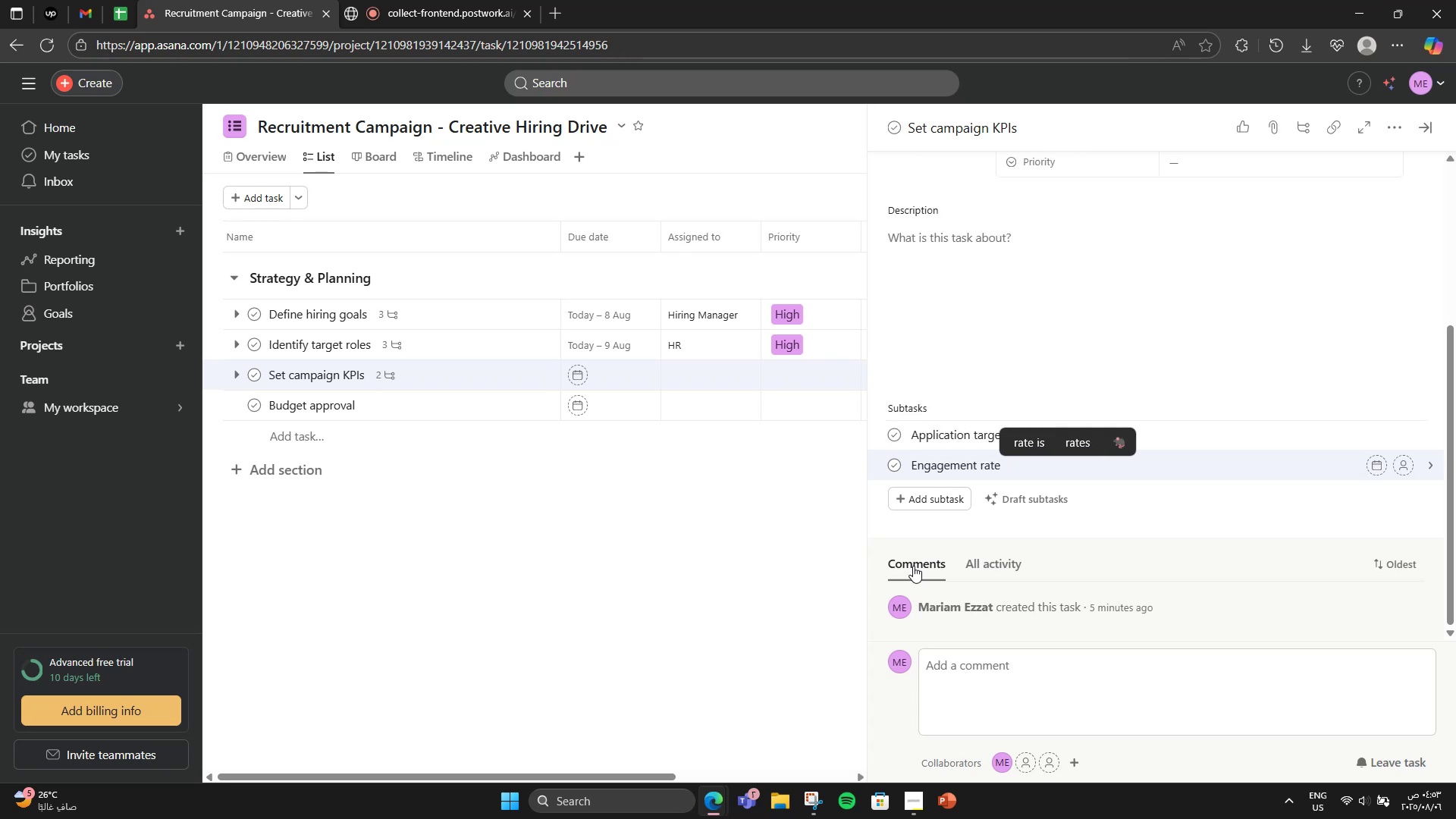 
key(Enter)
 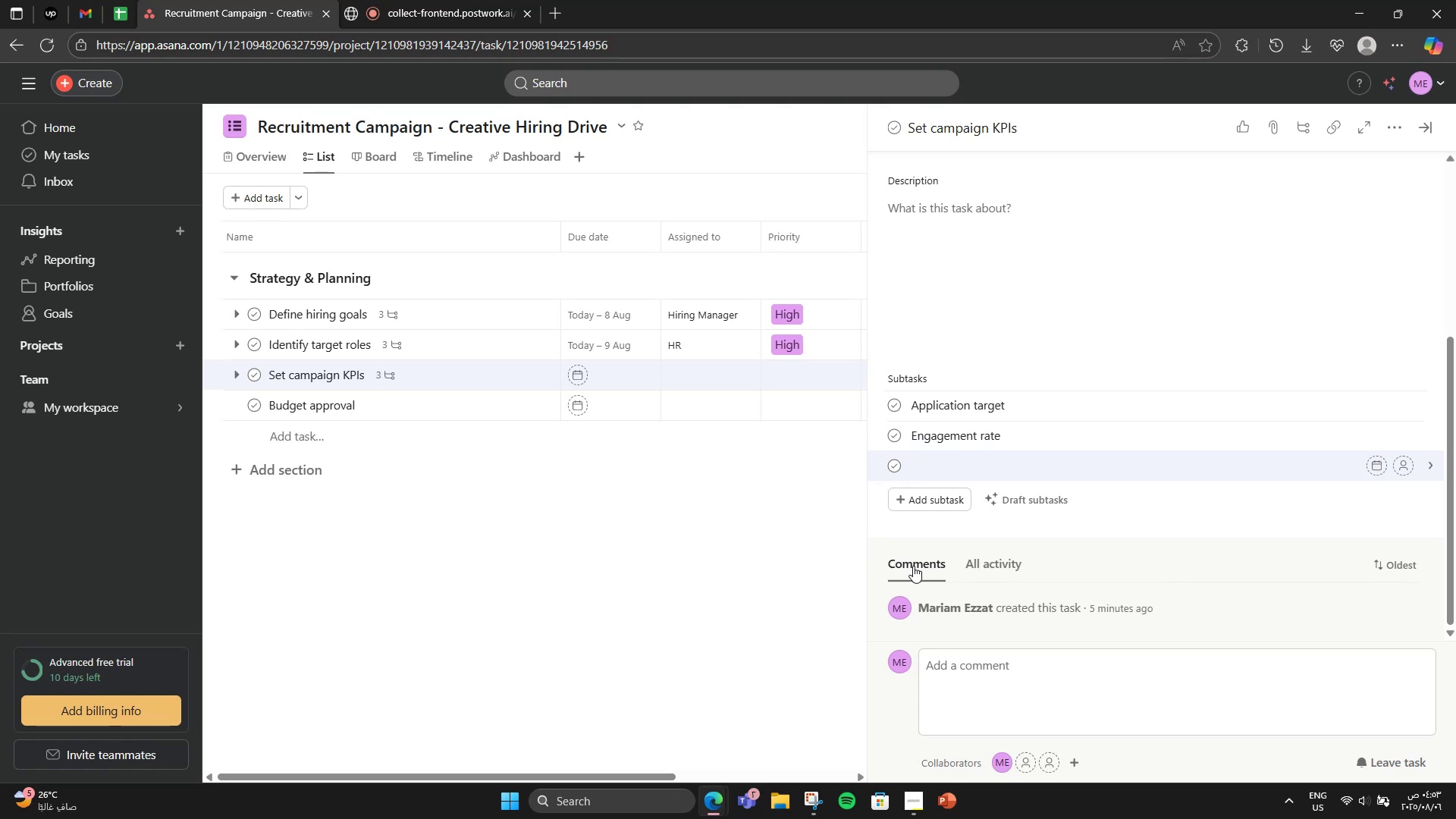 
type(Time to hire)
 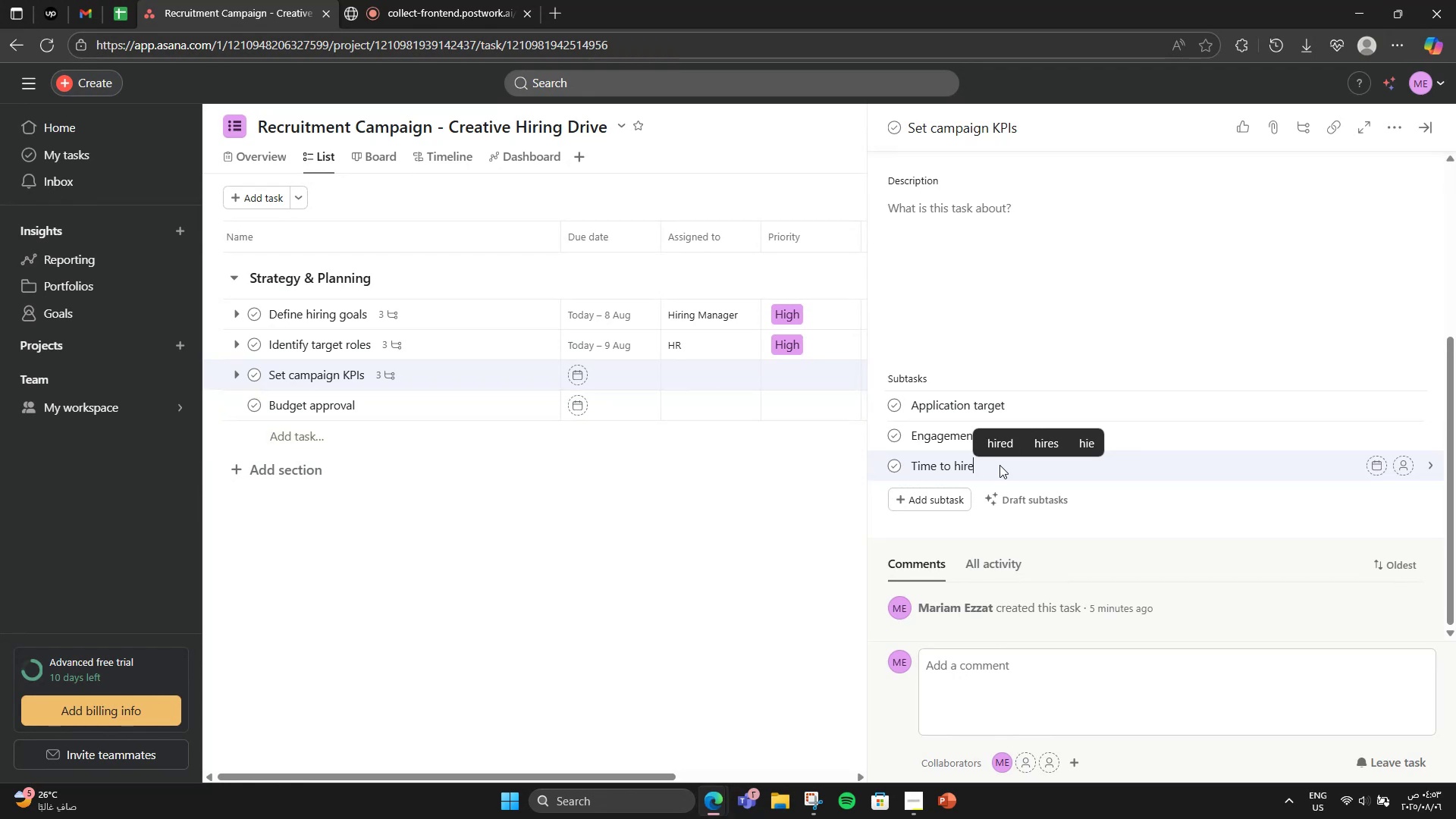 
wait(6.02)
 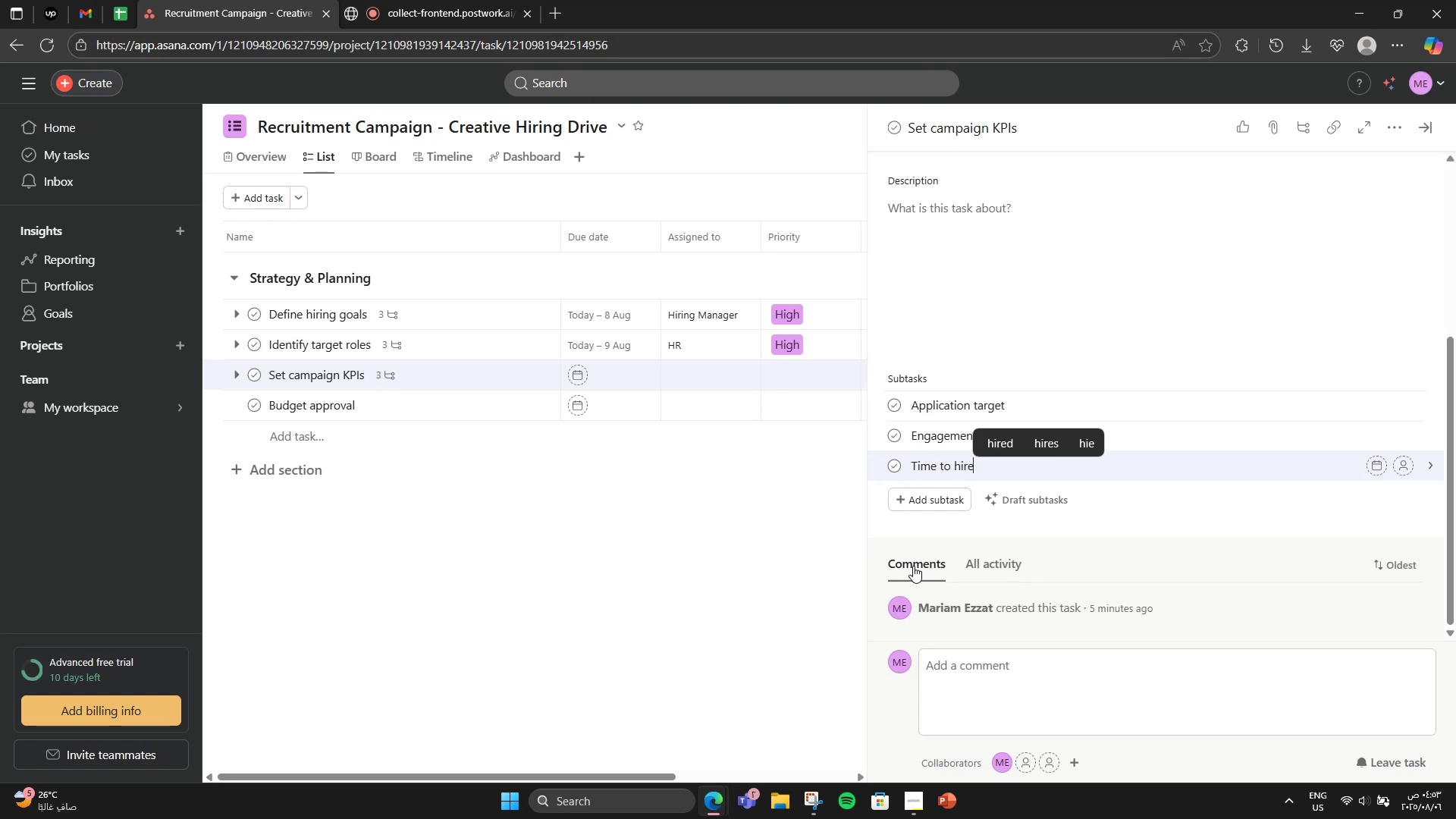 
left_click([723, 471])
 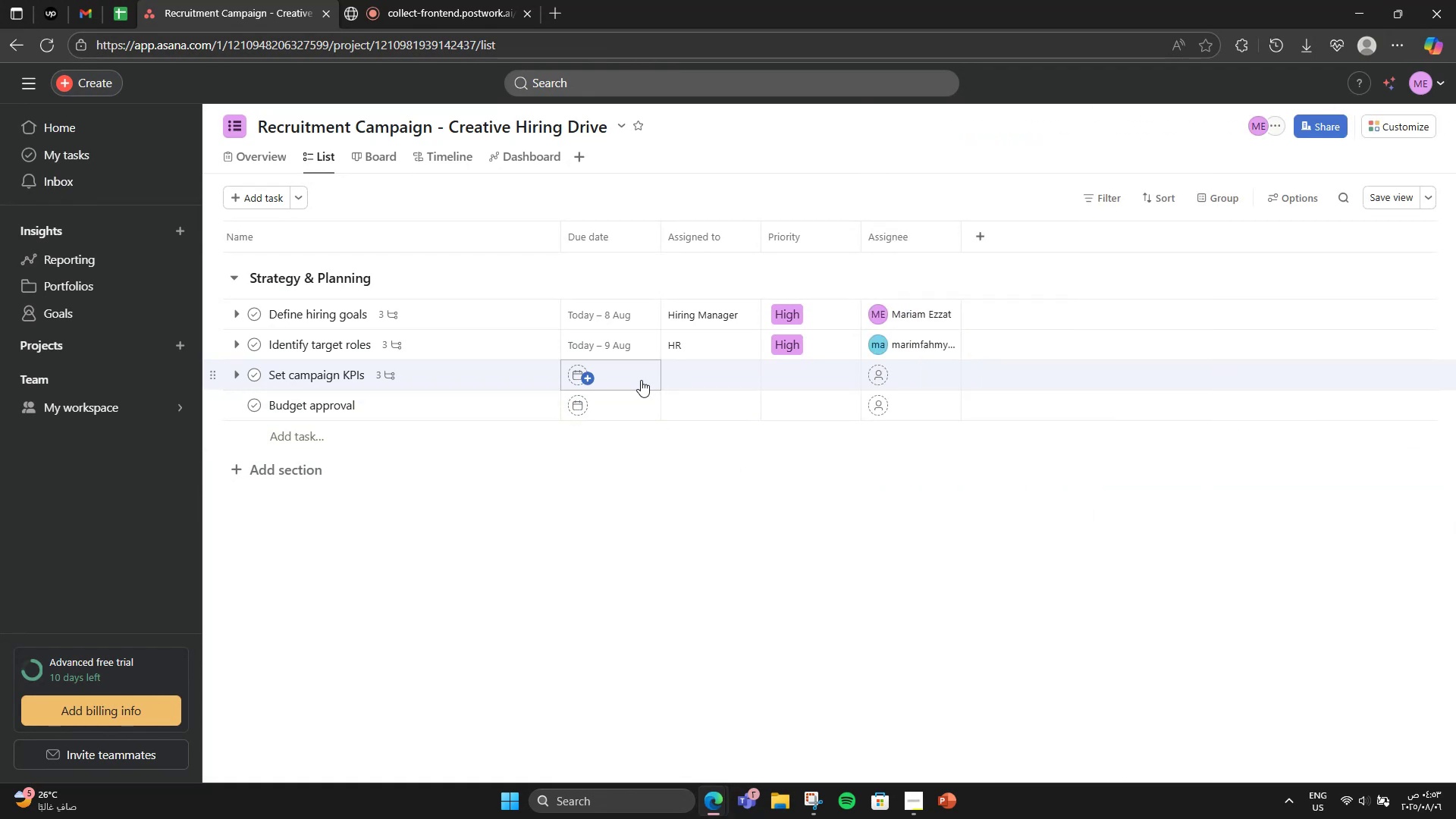 
left_click([639, 380])
 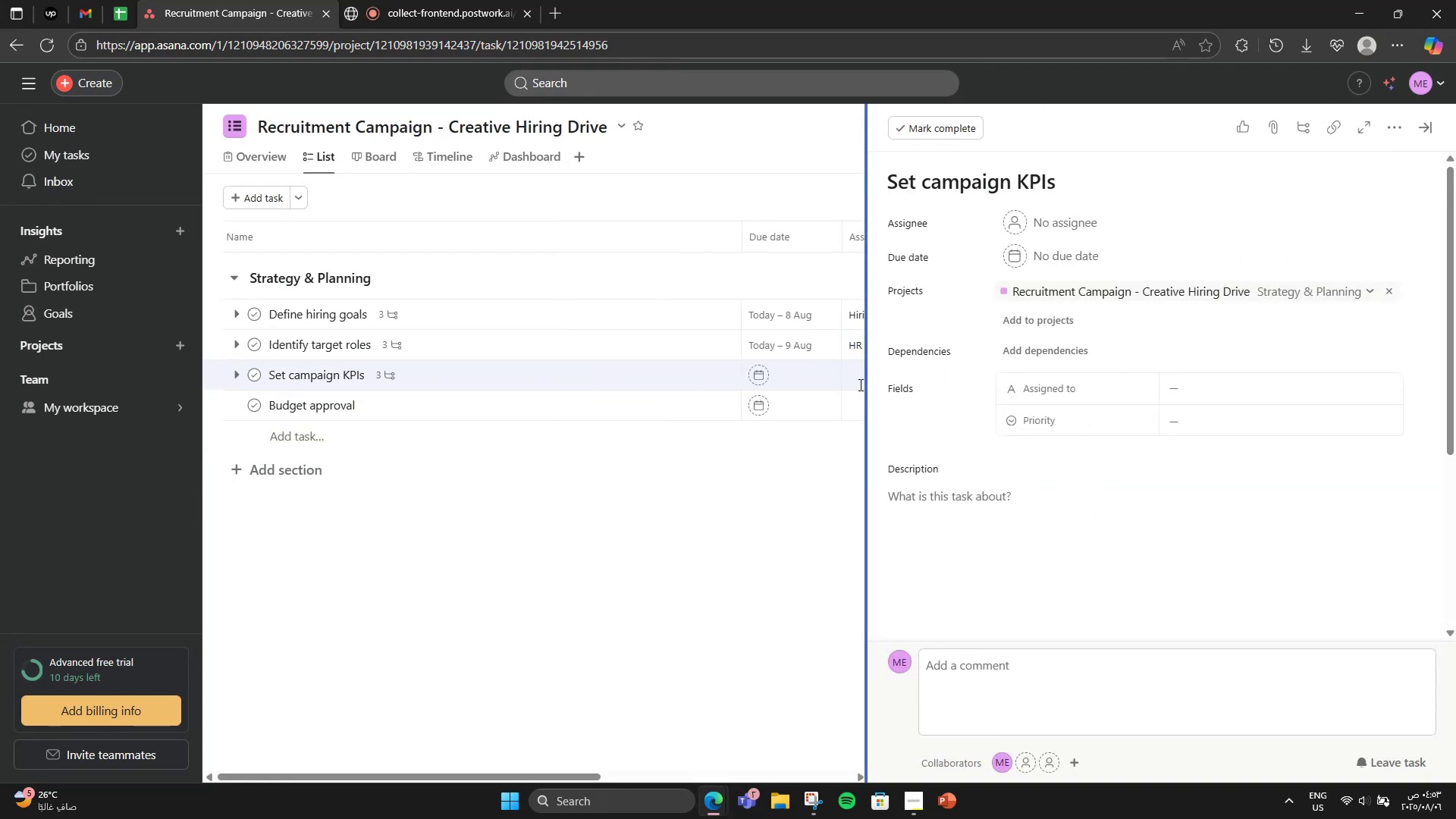 
left_click([805, 378])
 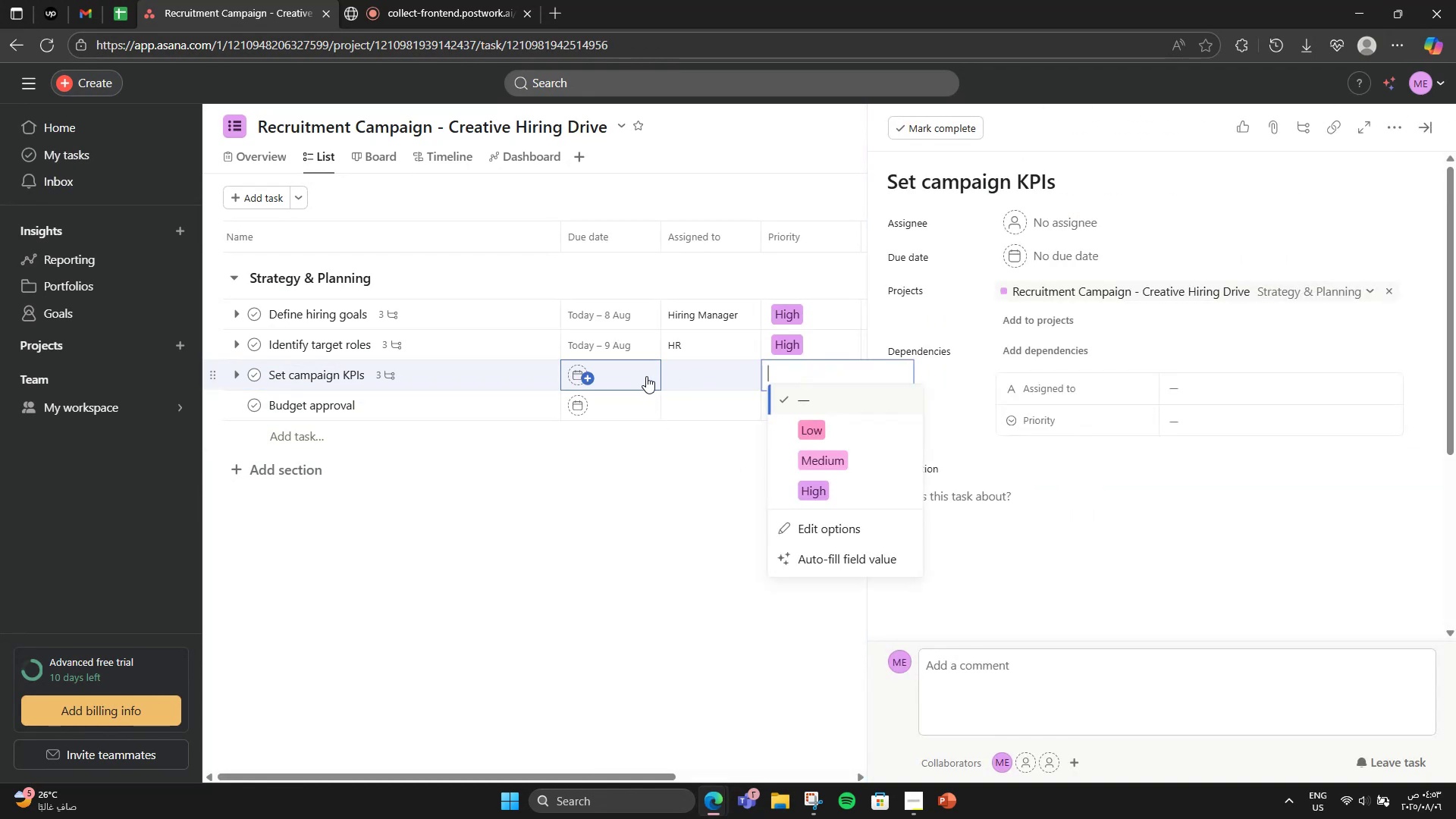 
left_click([629, 374])
 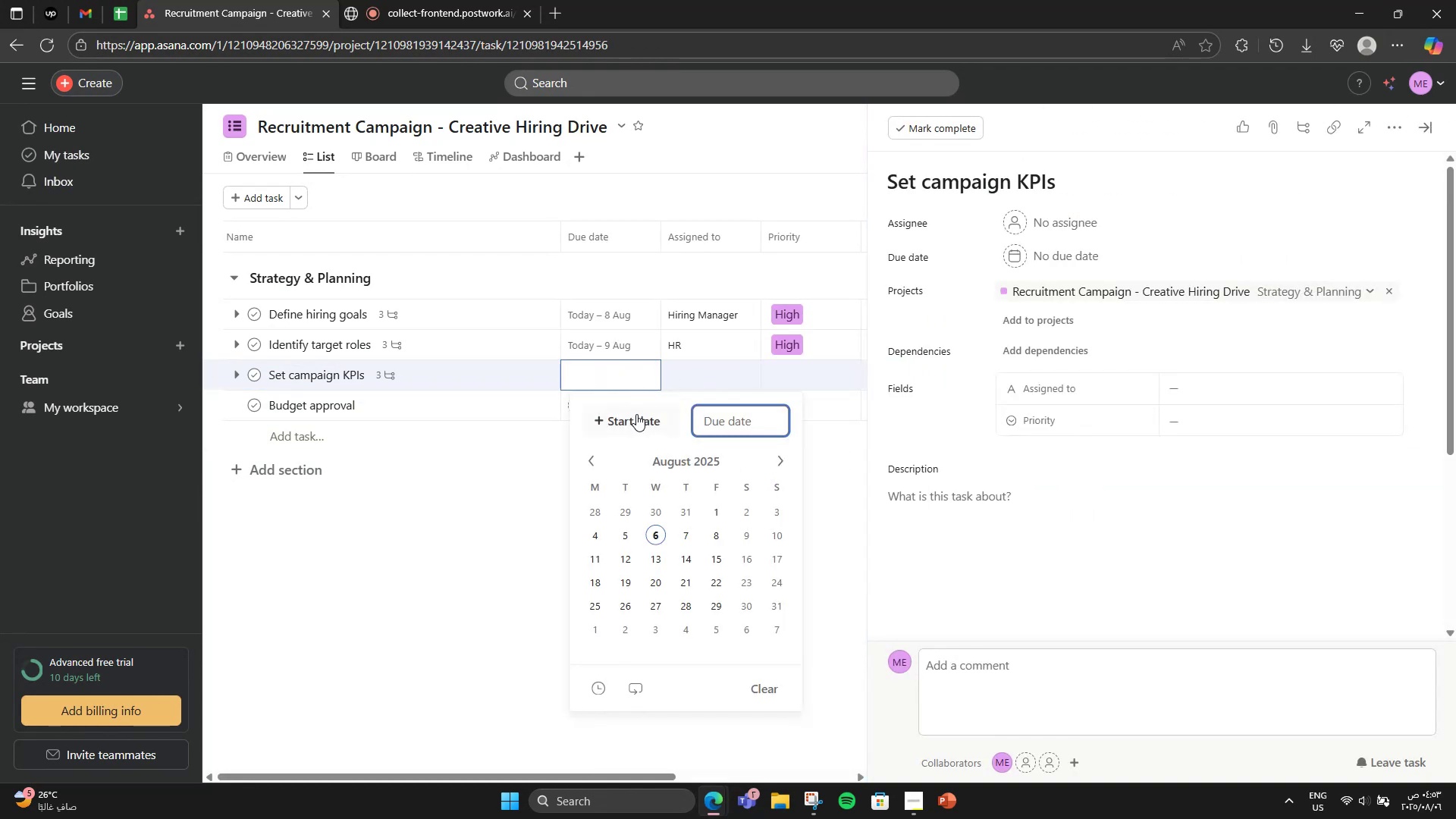 
left_click([636, 414])
 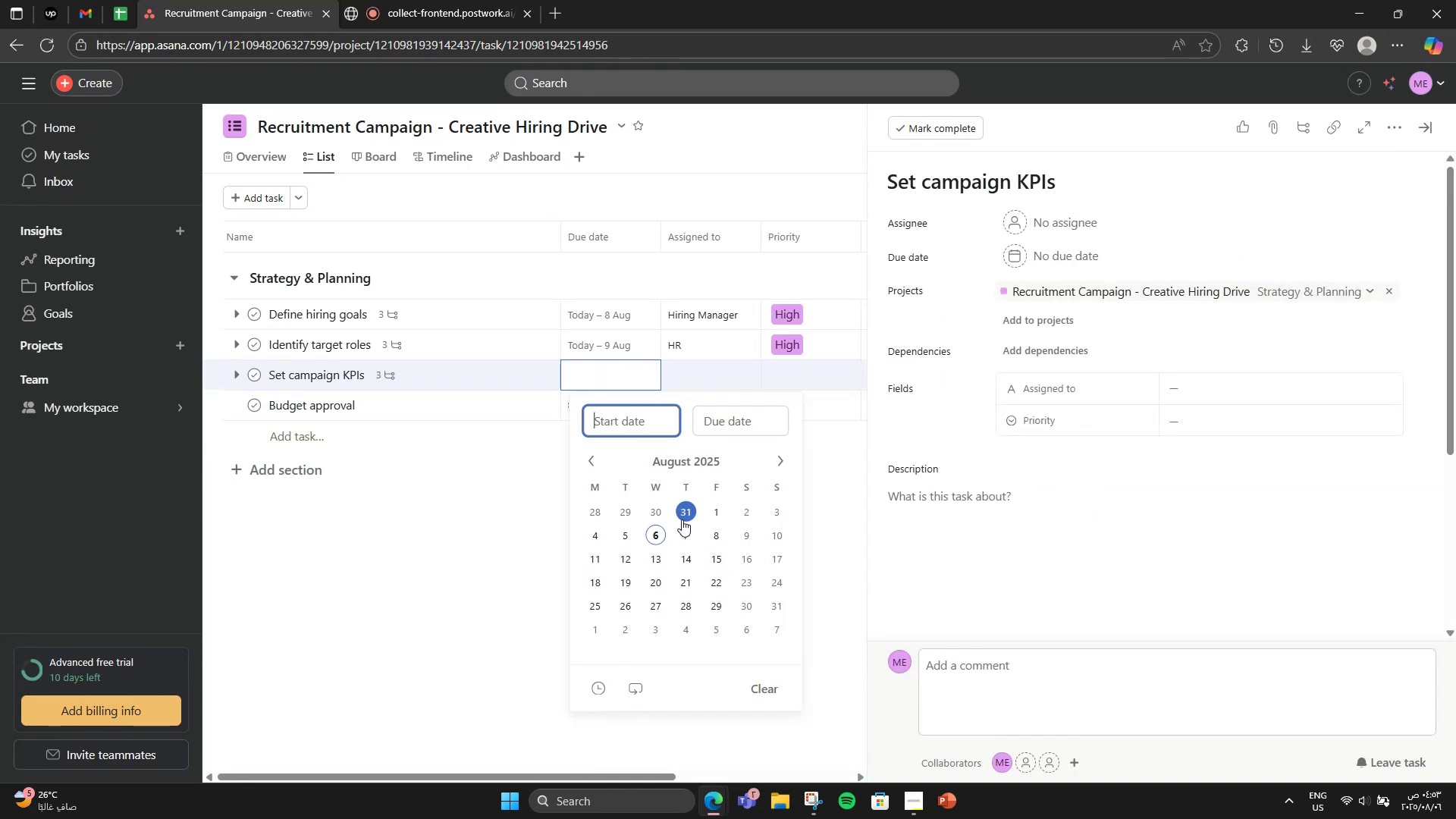 
left_click([679, 532])
 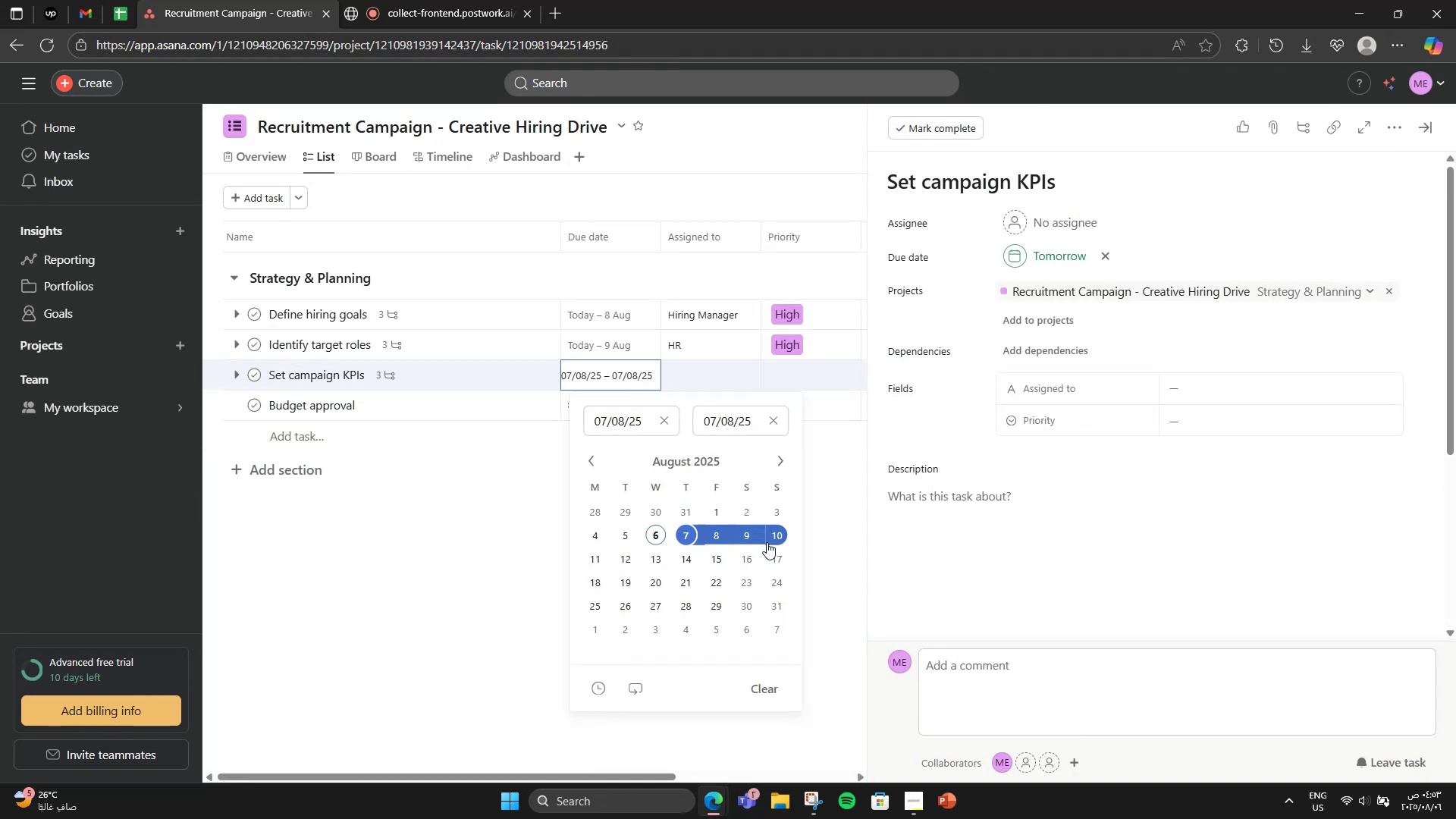 
left_click([771, 539])
 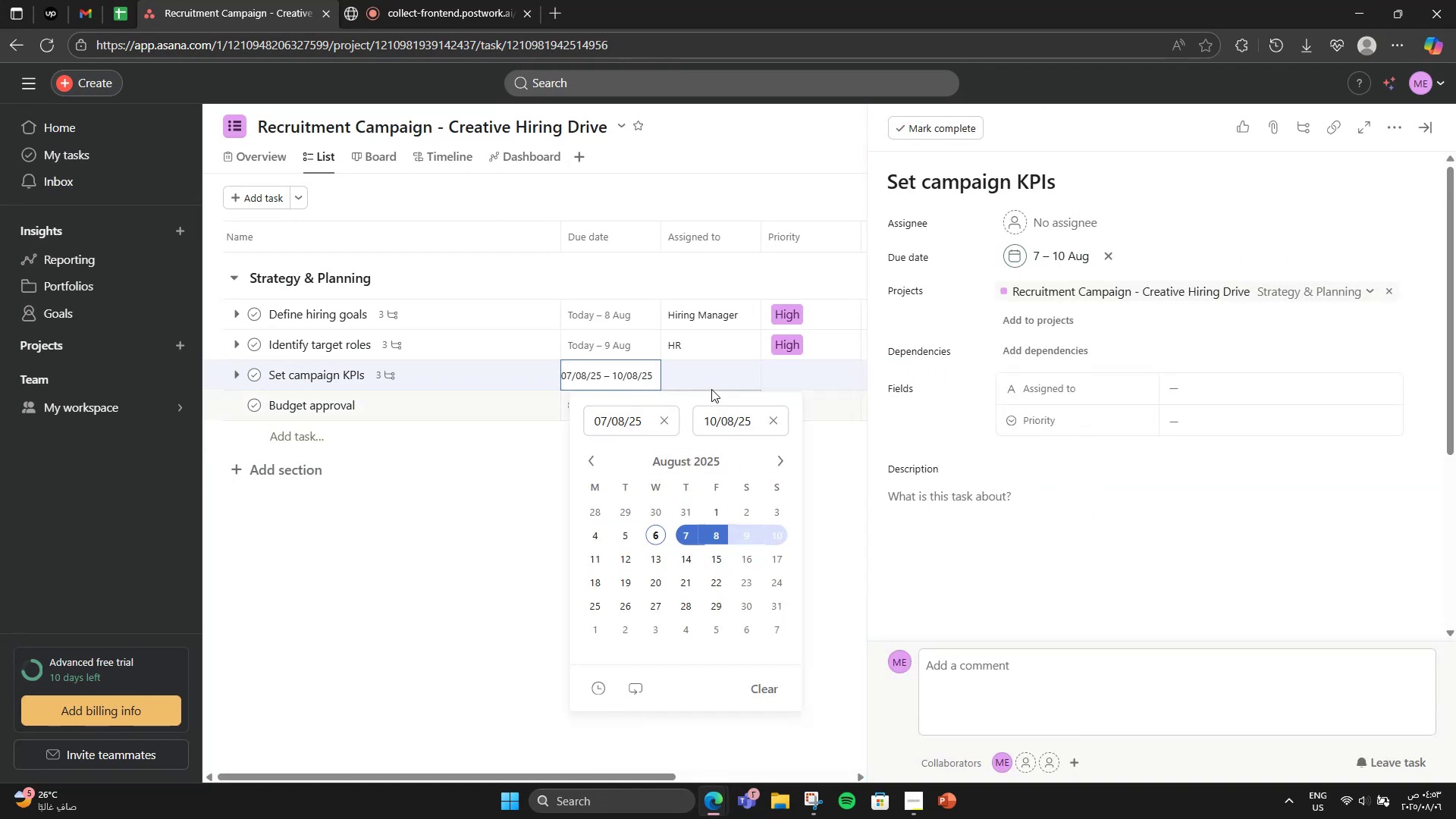 
left_click([715, 377])
 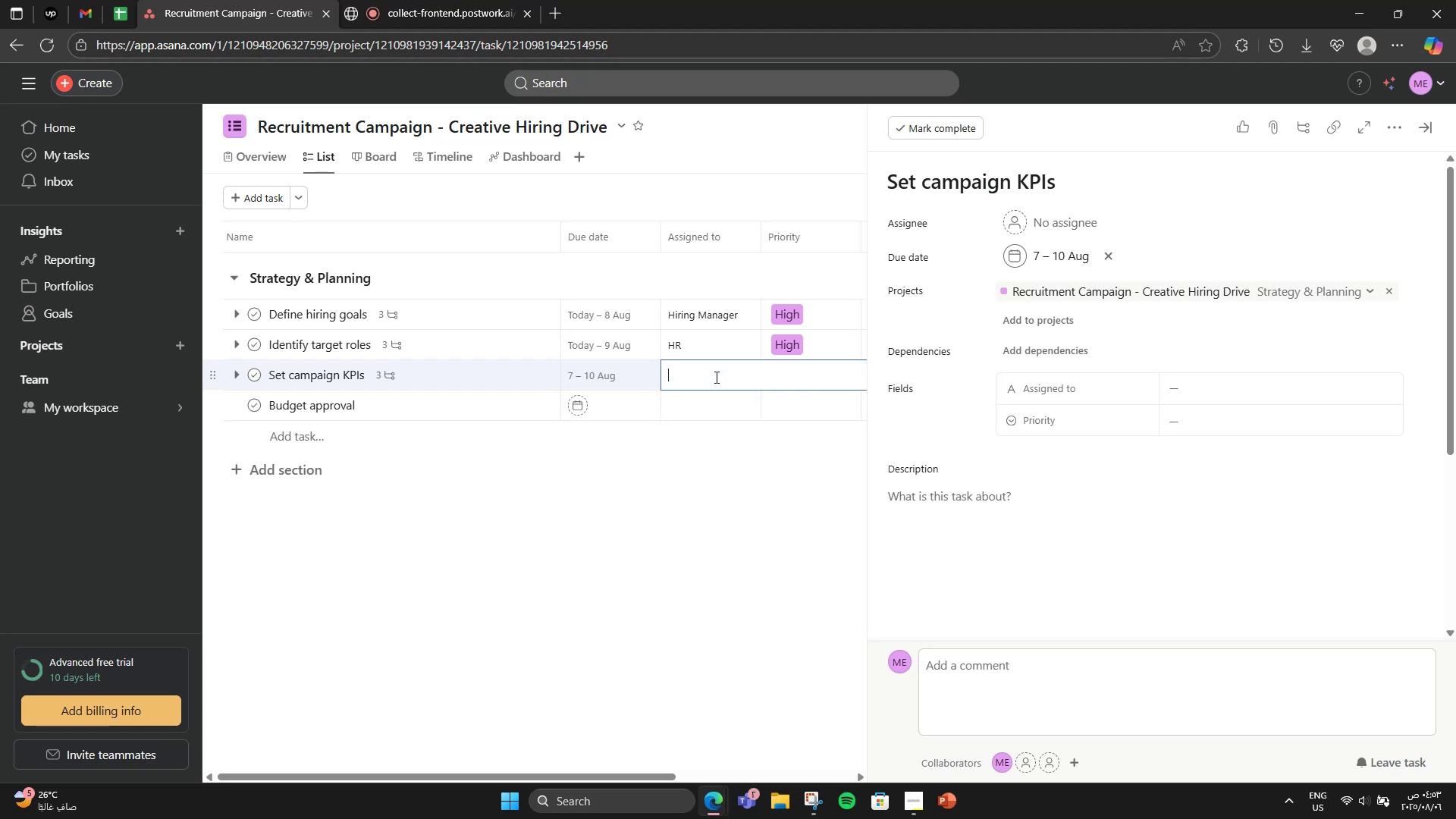 
type(p)
key(Backspace)
type(Project m)
key(Backspace)
type(Manager)
 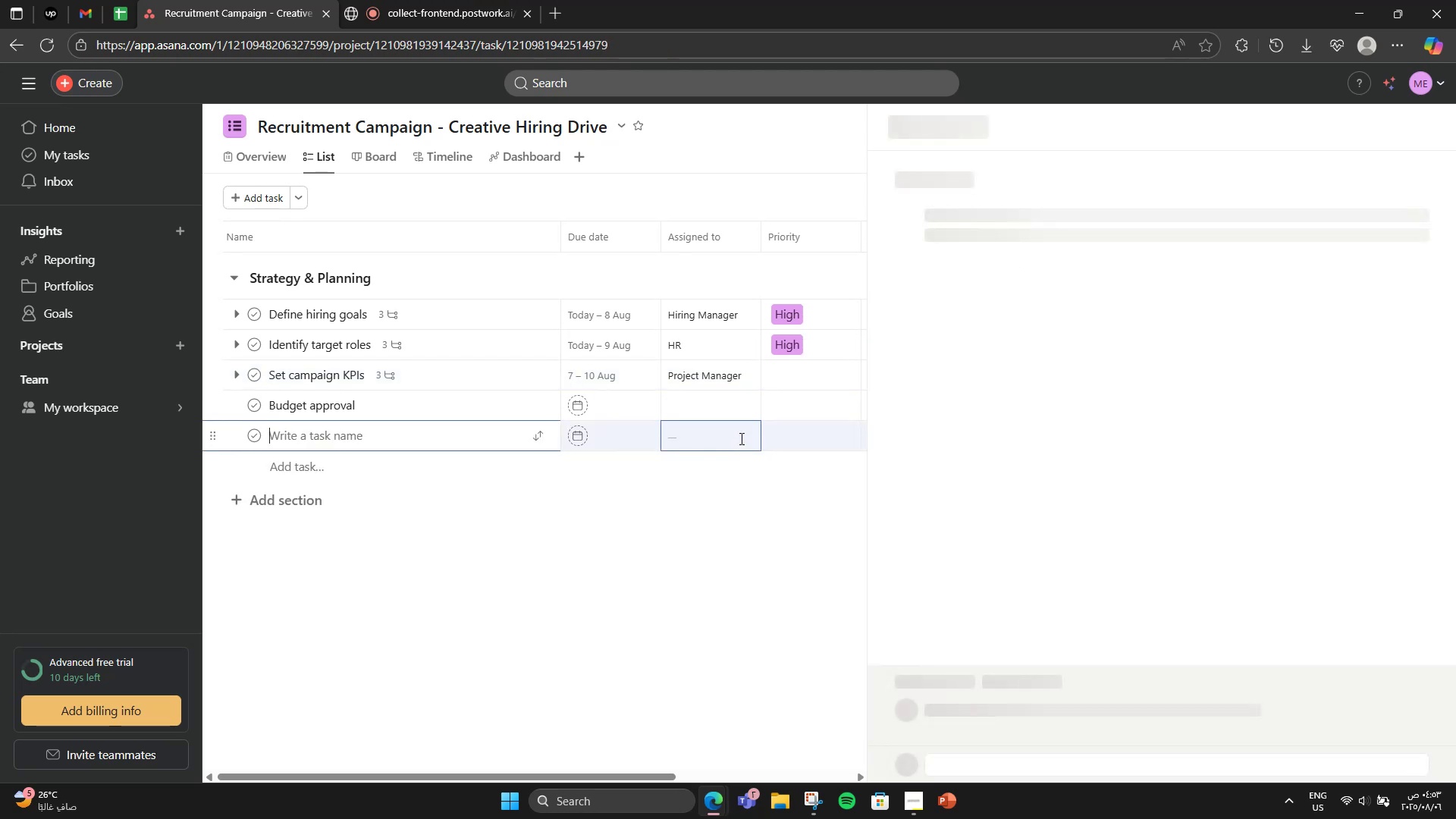 
left_click([817, 383])
 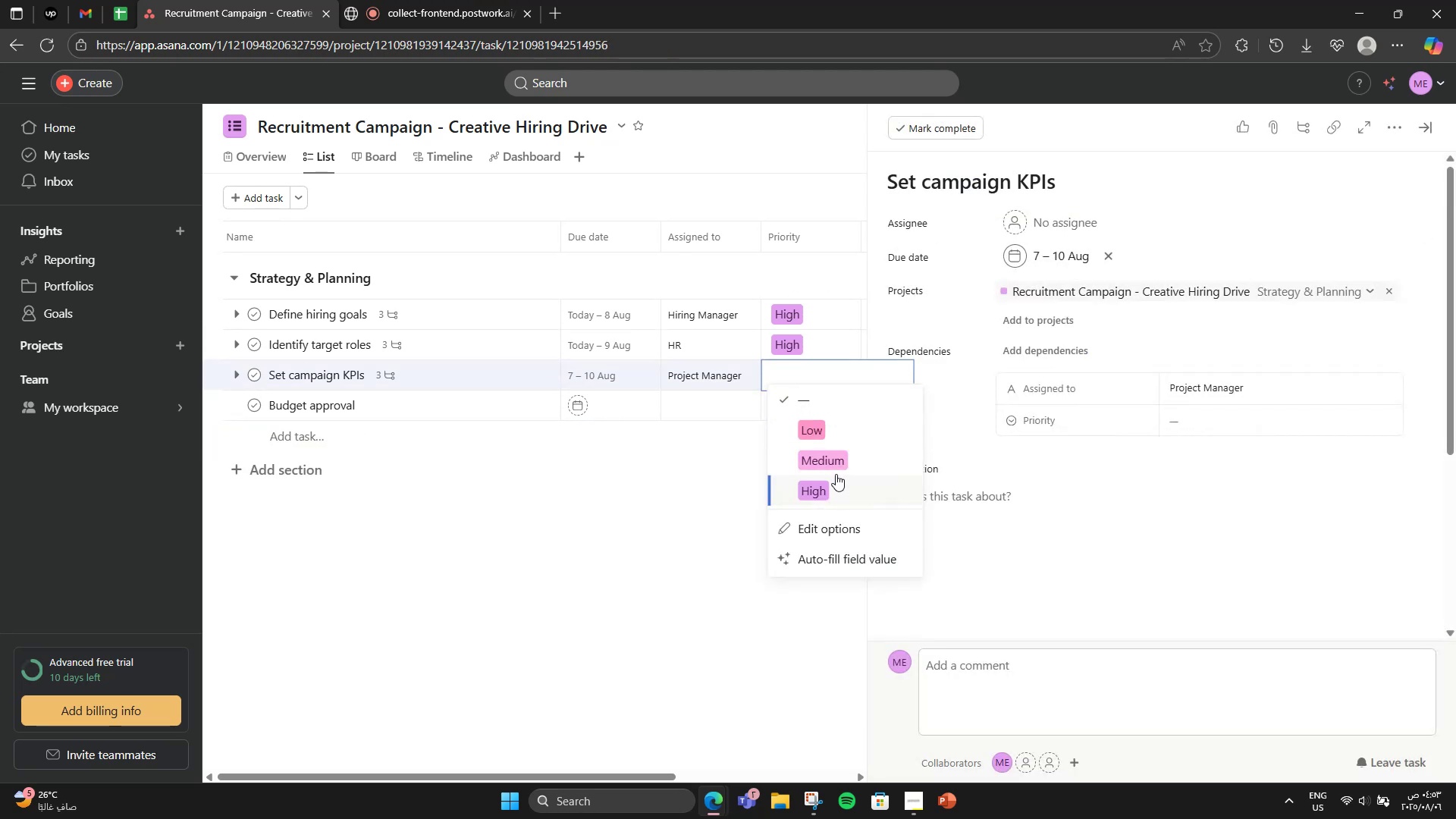 
left_click([836, 466])
 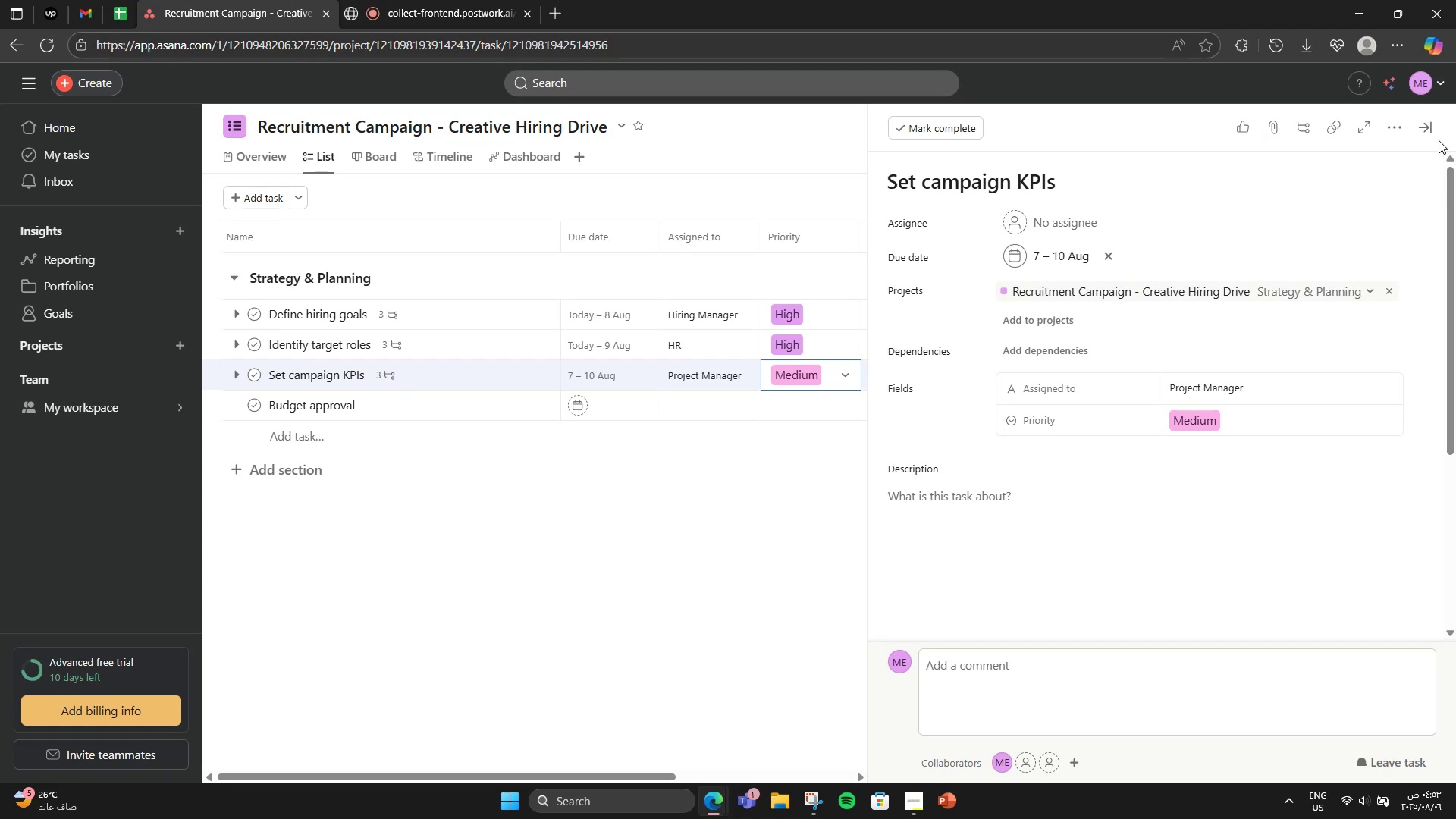 
left_click([1420, 119])
 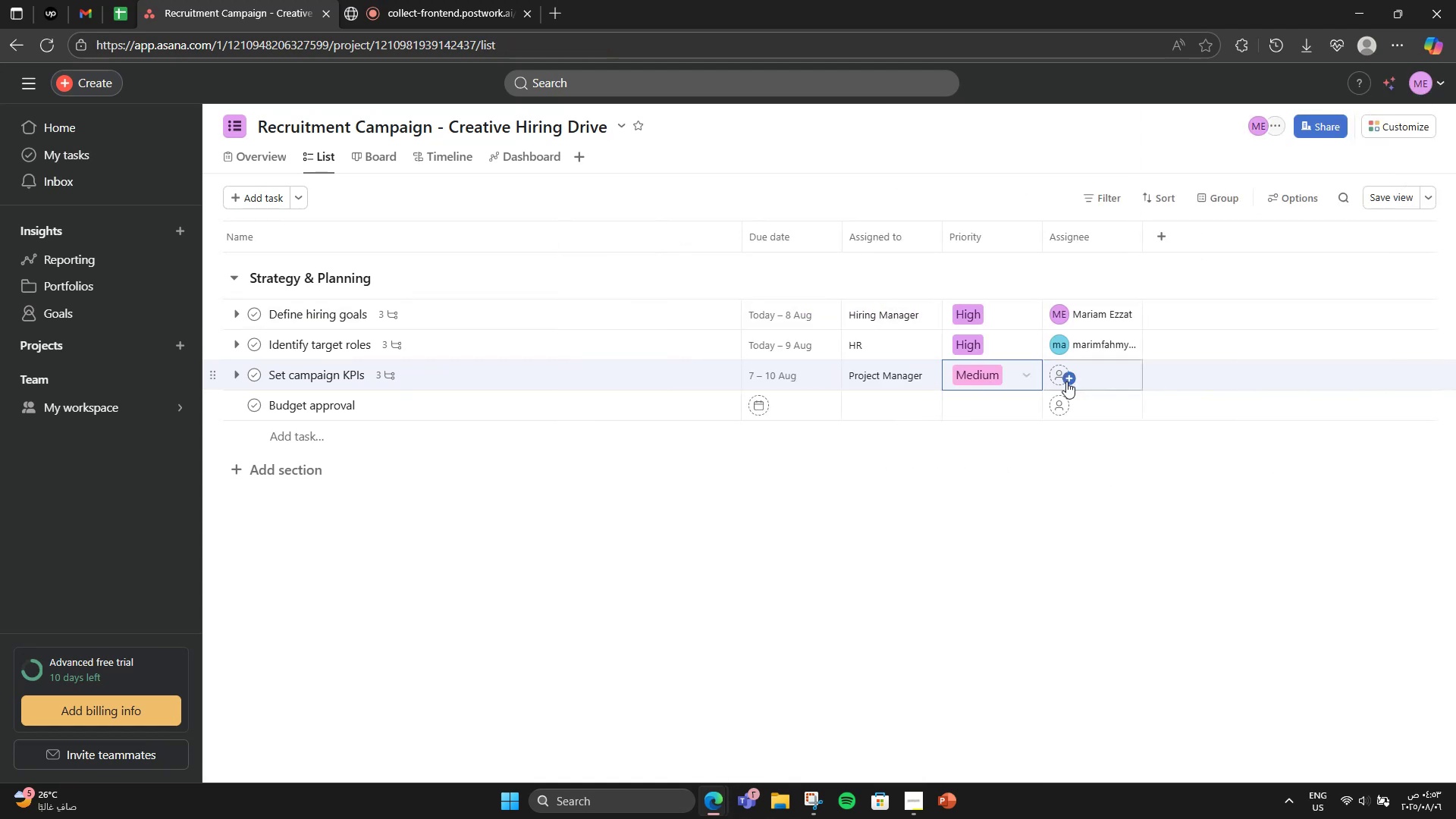 
left_click([1131, 381])
 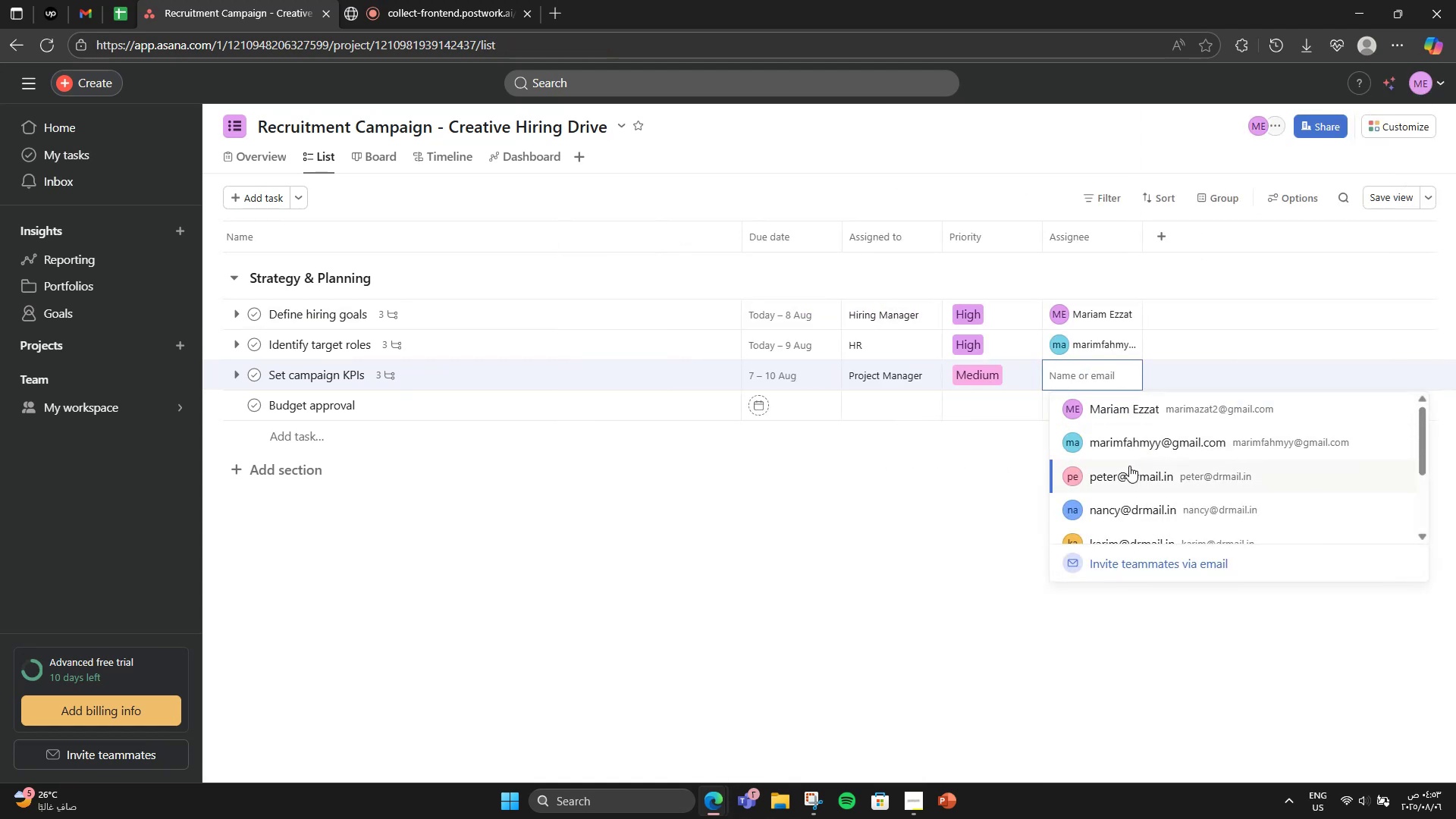 
left_click([1128, 469])
 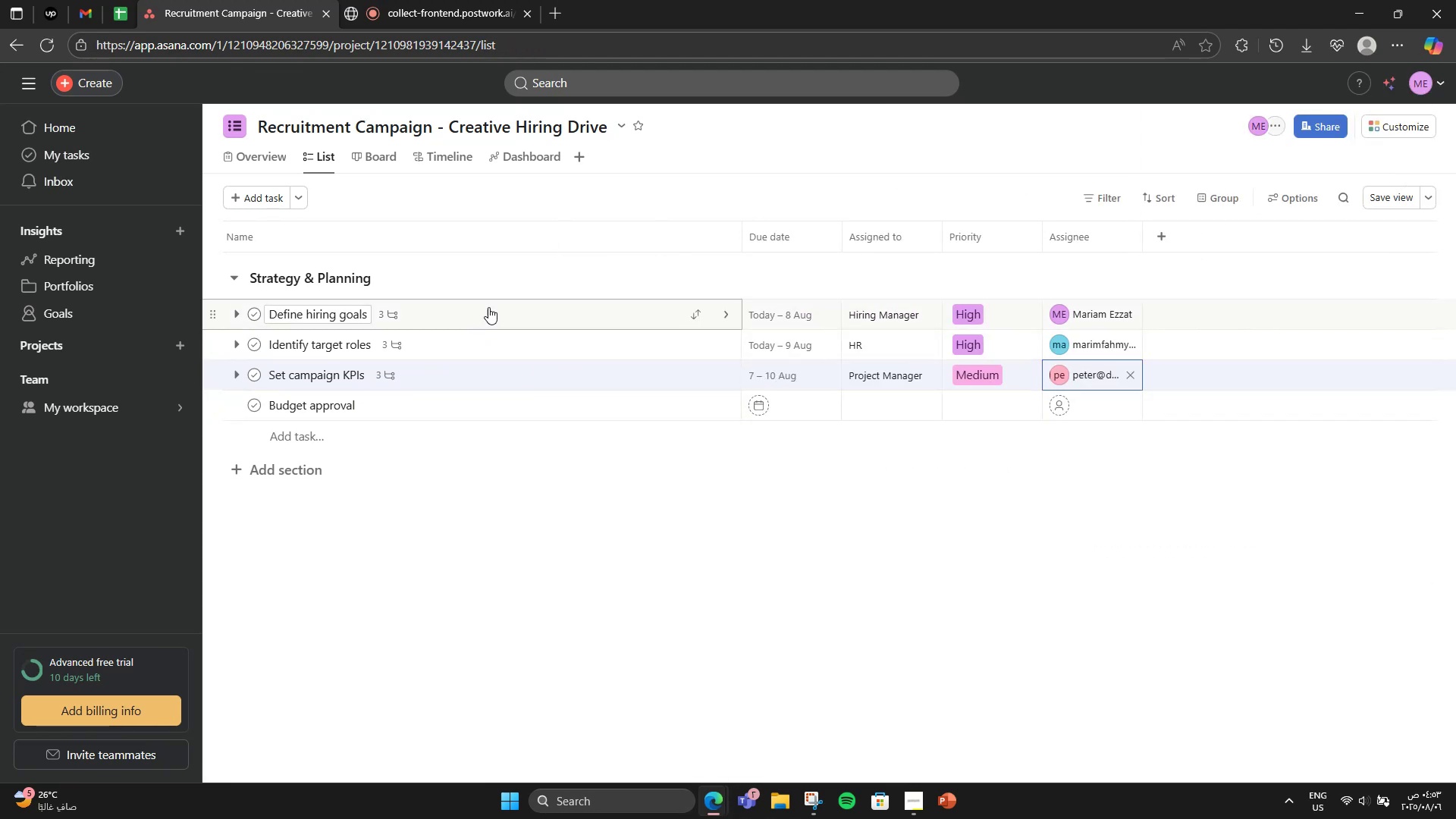 
wait(8.35)
 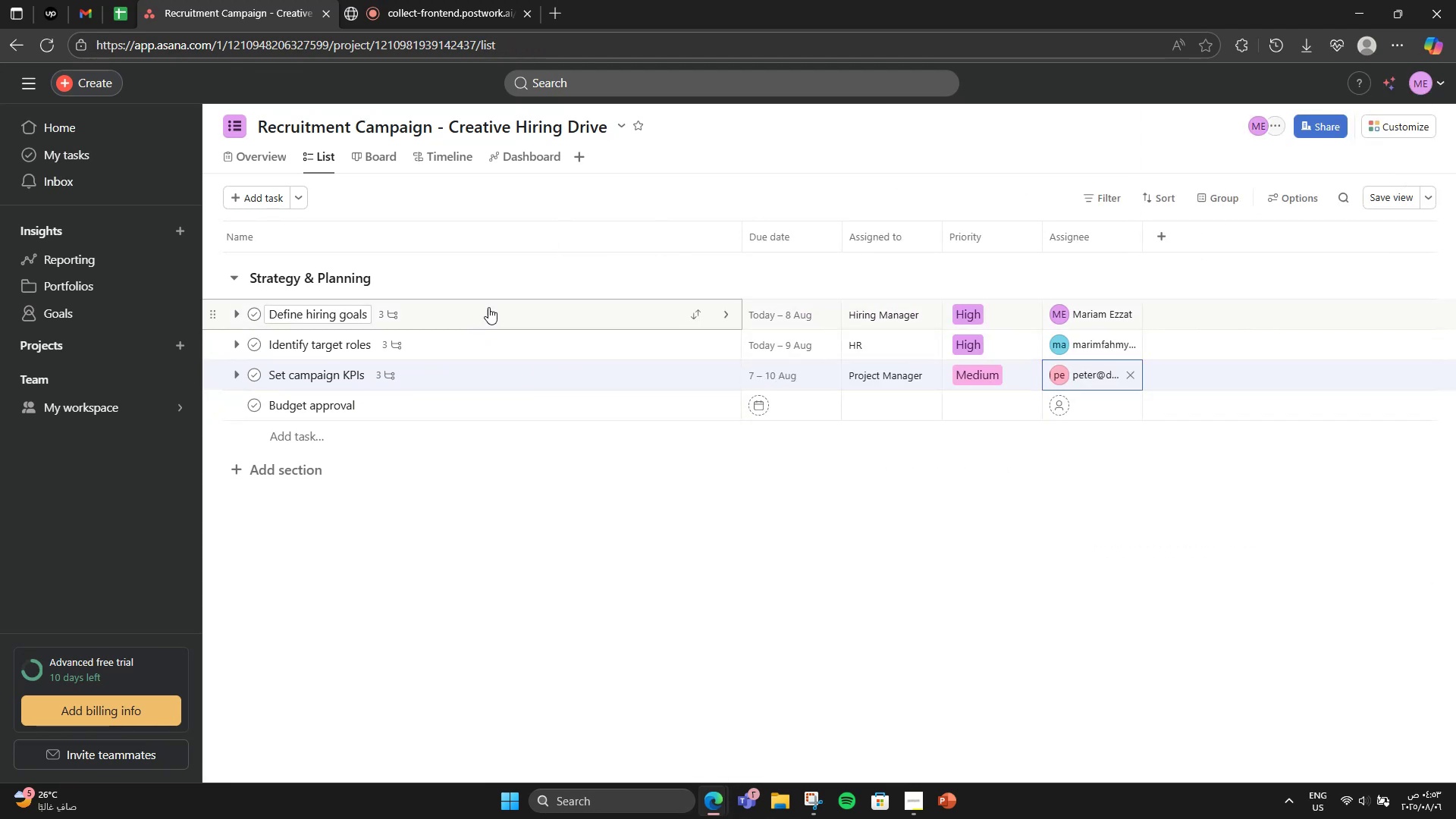 
left_click([526, 402])
 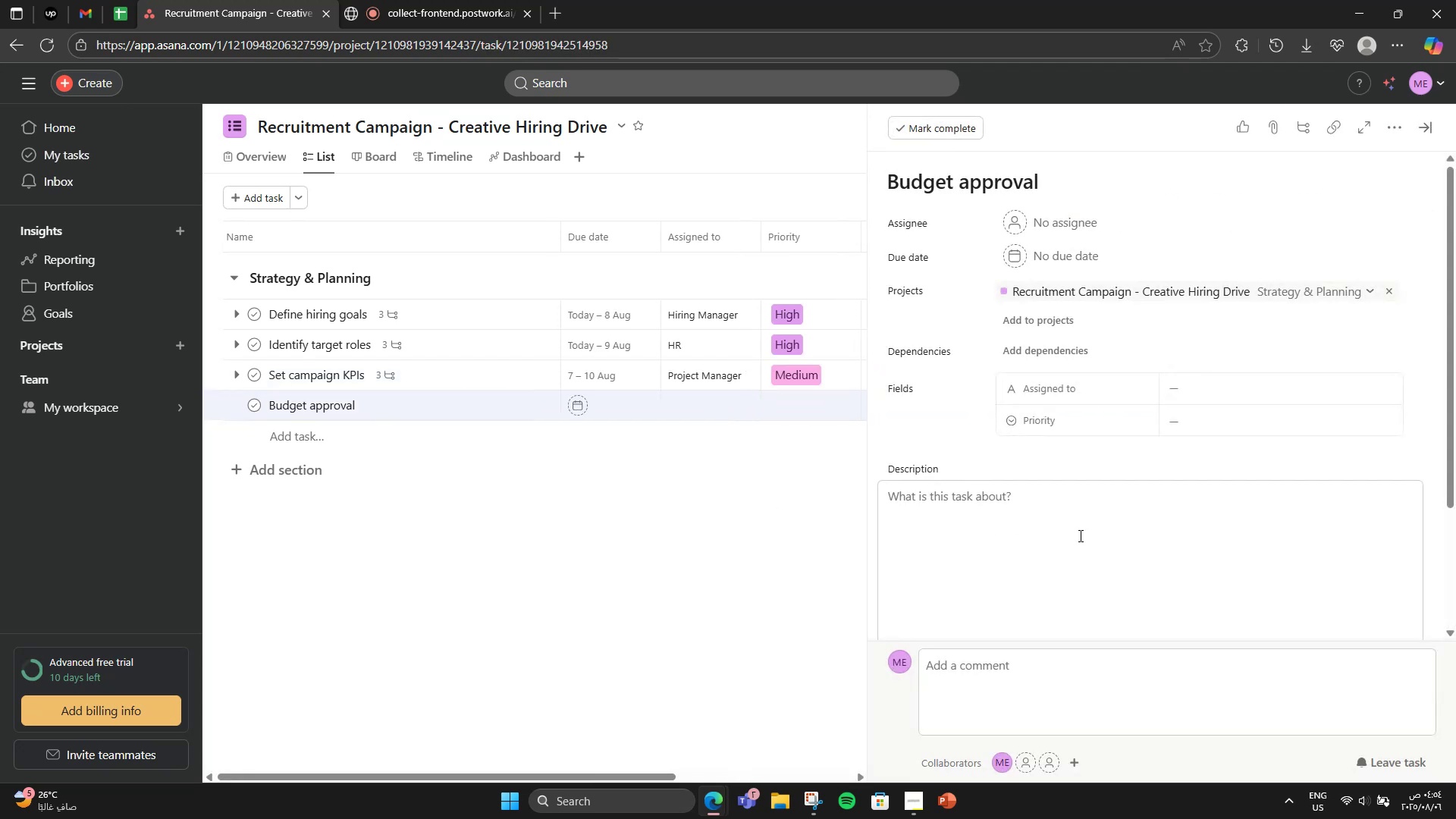 
scroll: coordinate [1092, 536], scroll_direction: down, amount: 2.0
 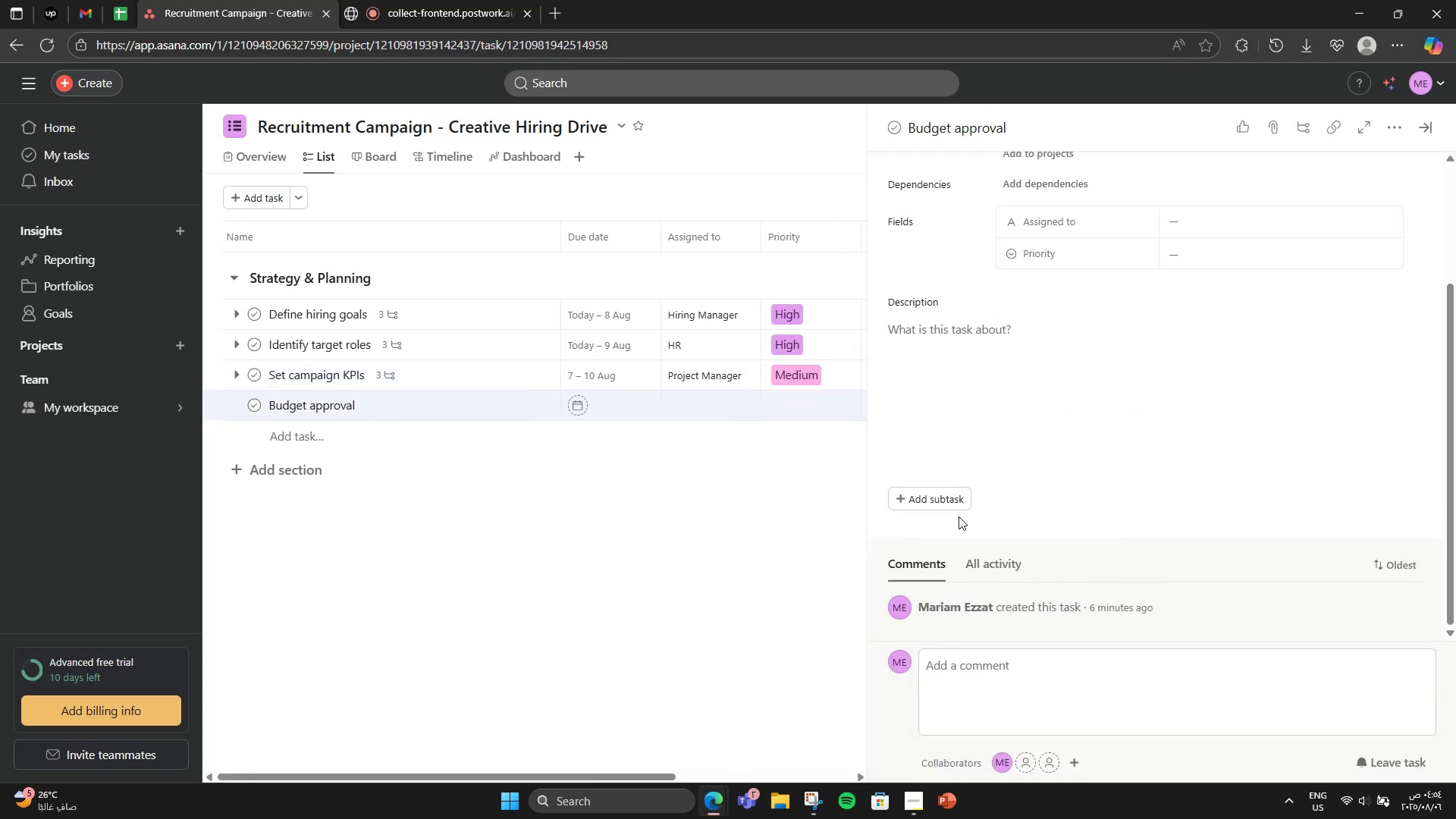 
left_click([943, 506])
 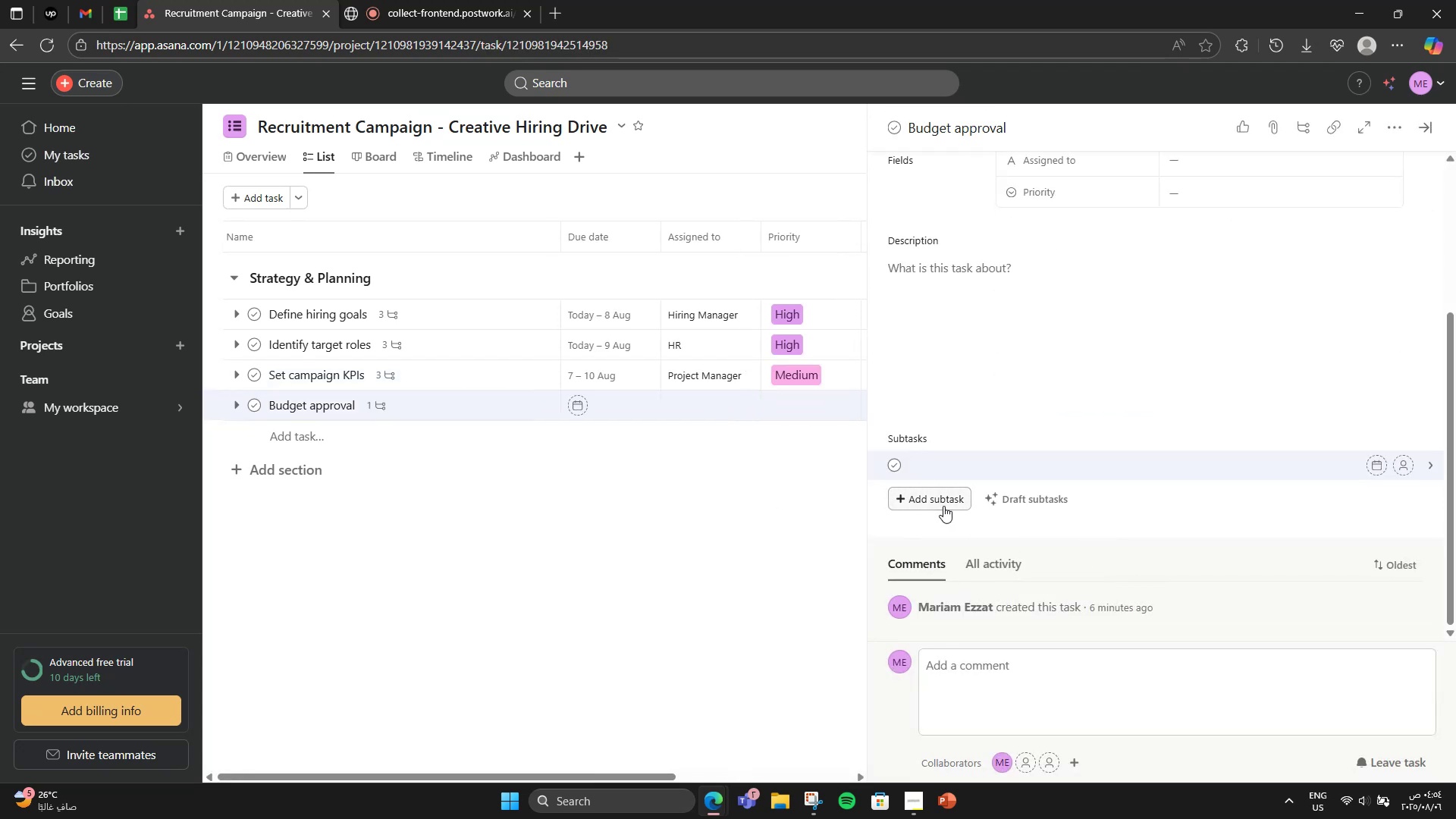 
type(Ad spend)
 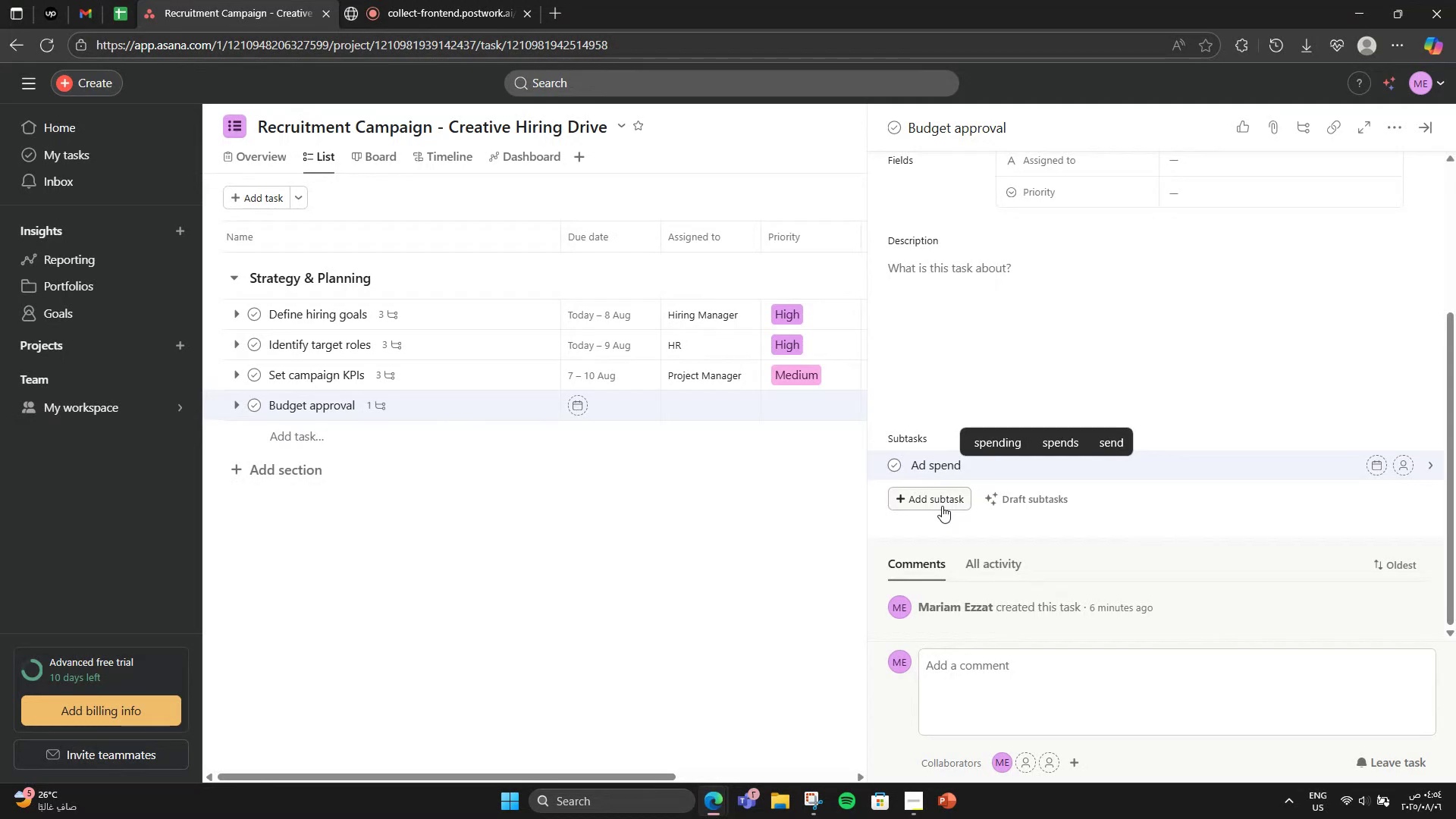 
key(Enter)
 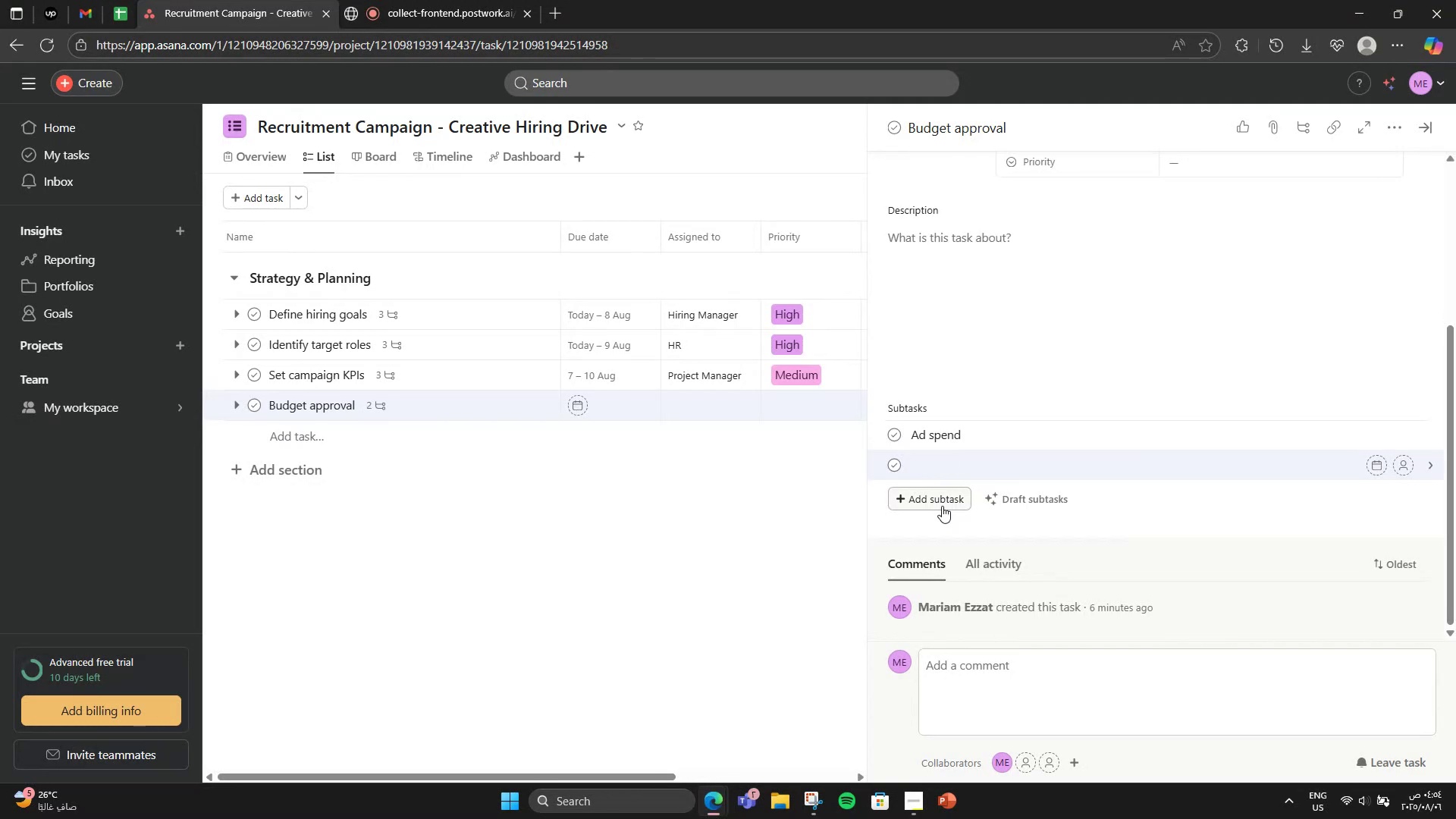 
type(Video production)
 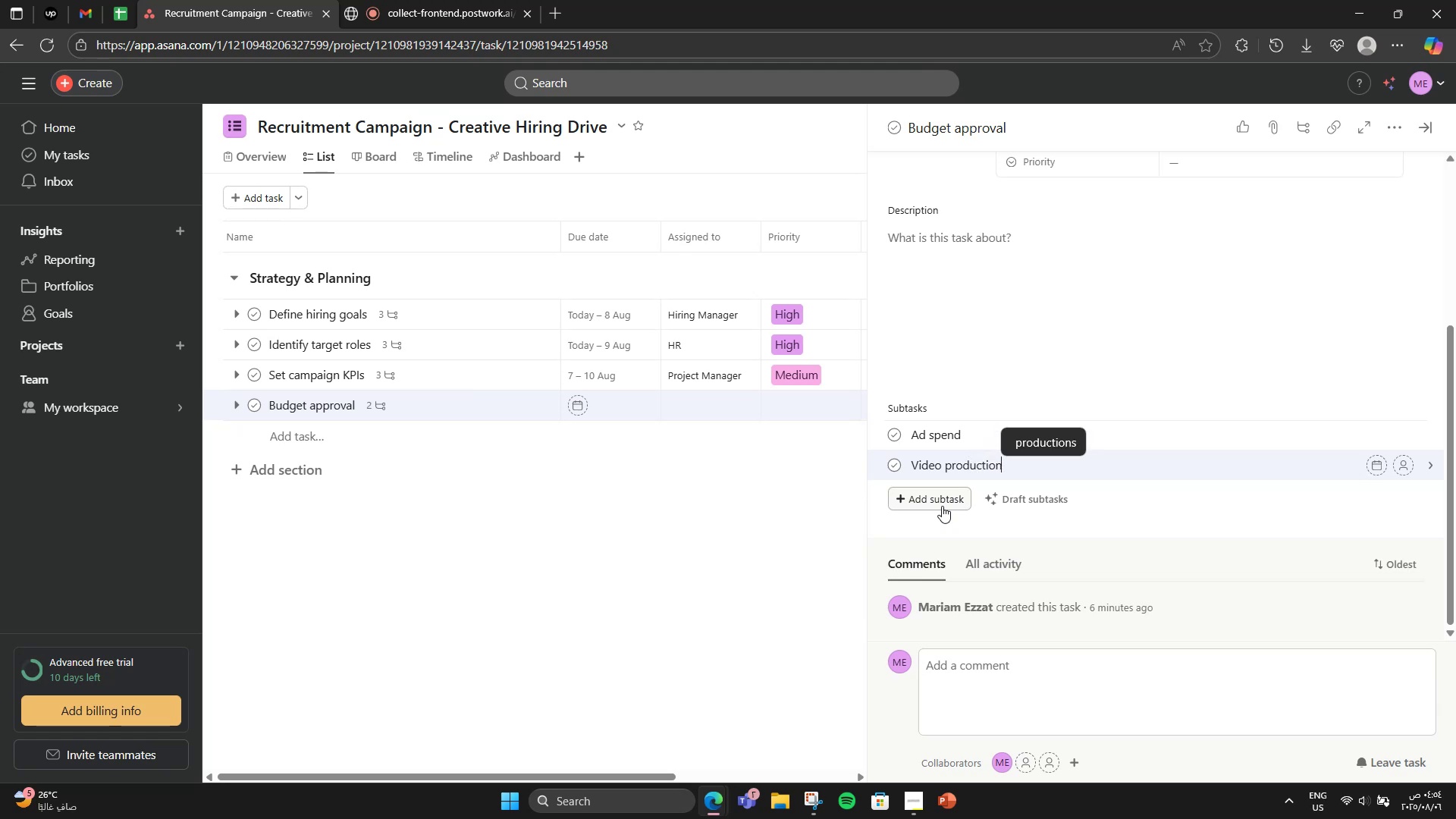 
key(Enter)
 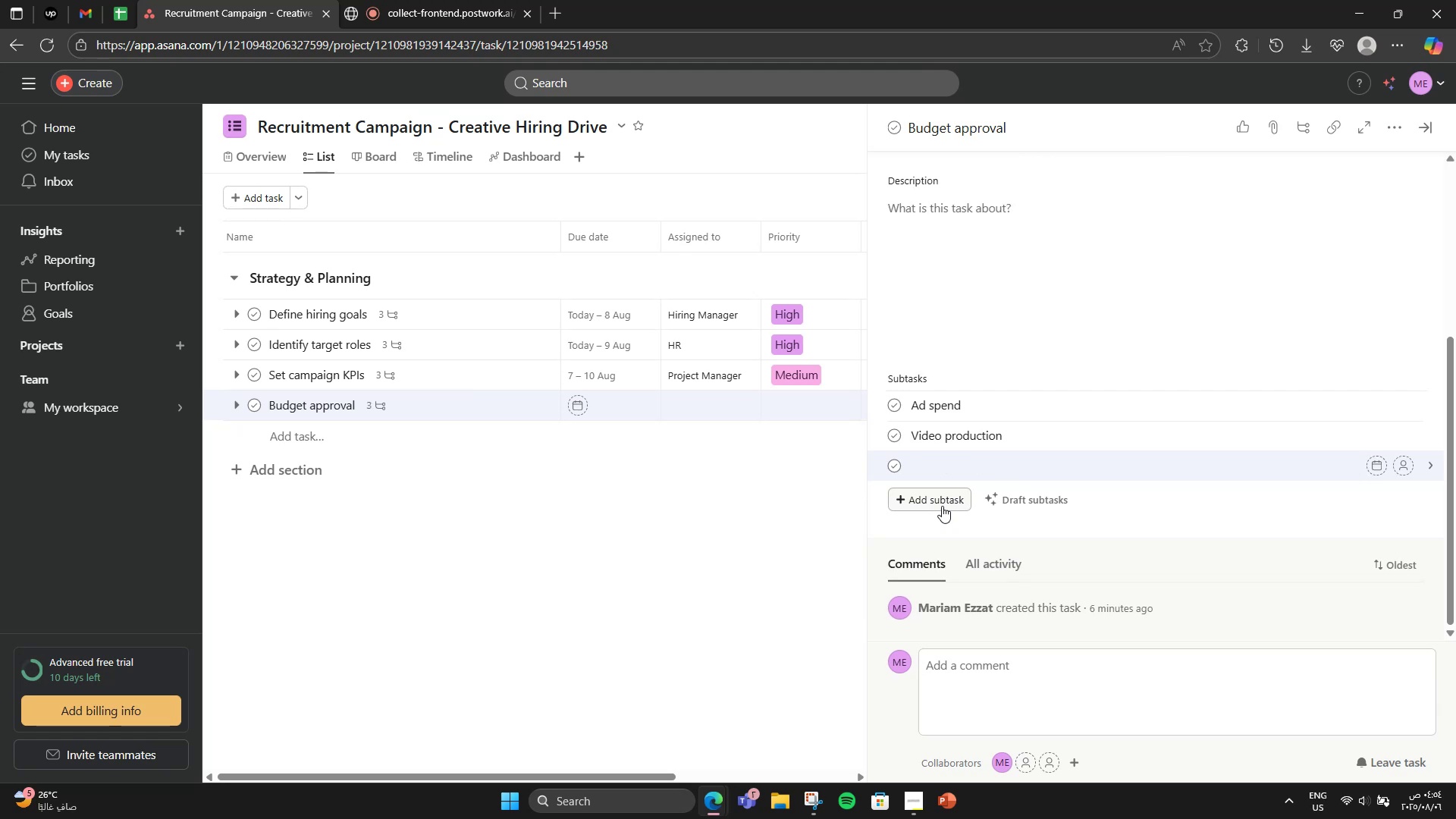 
type(Platform costs)
 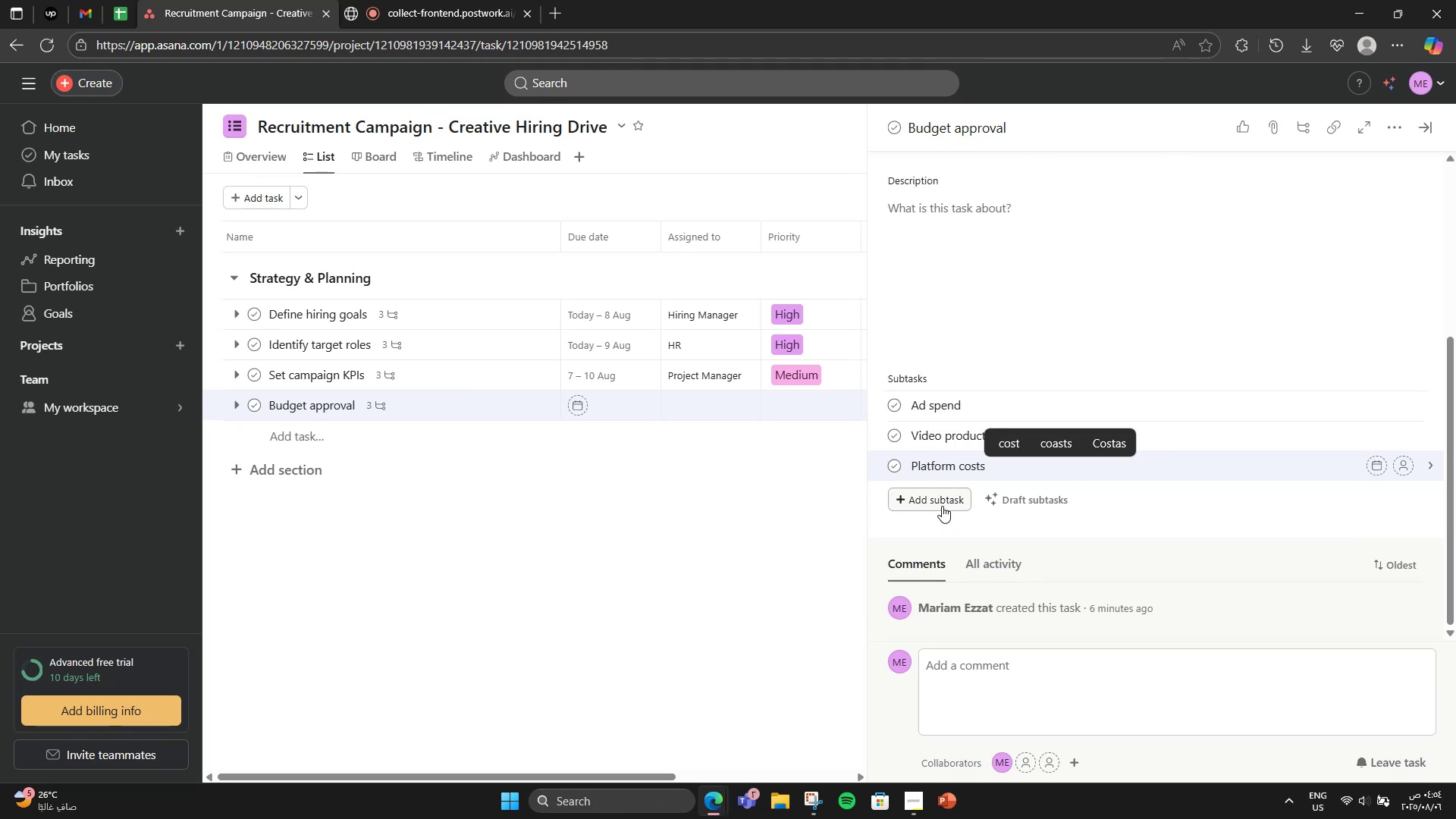 
scroll: coordinate [1106, 356], scroll_direction: up, amount: 4.0
 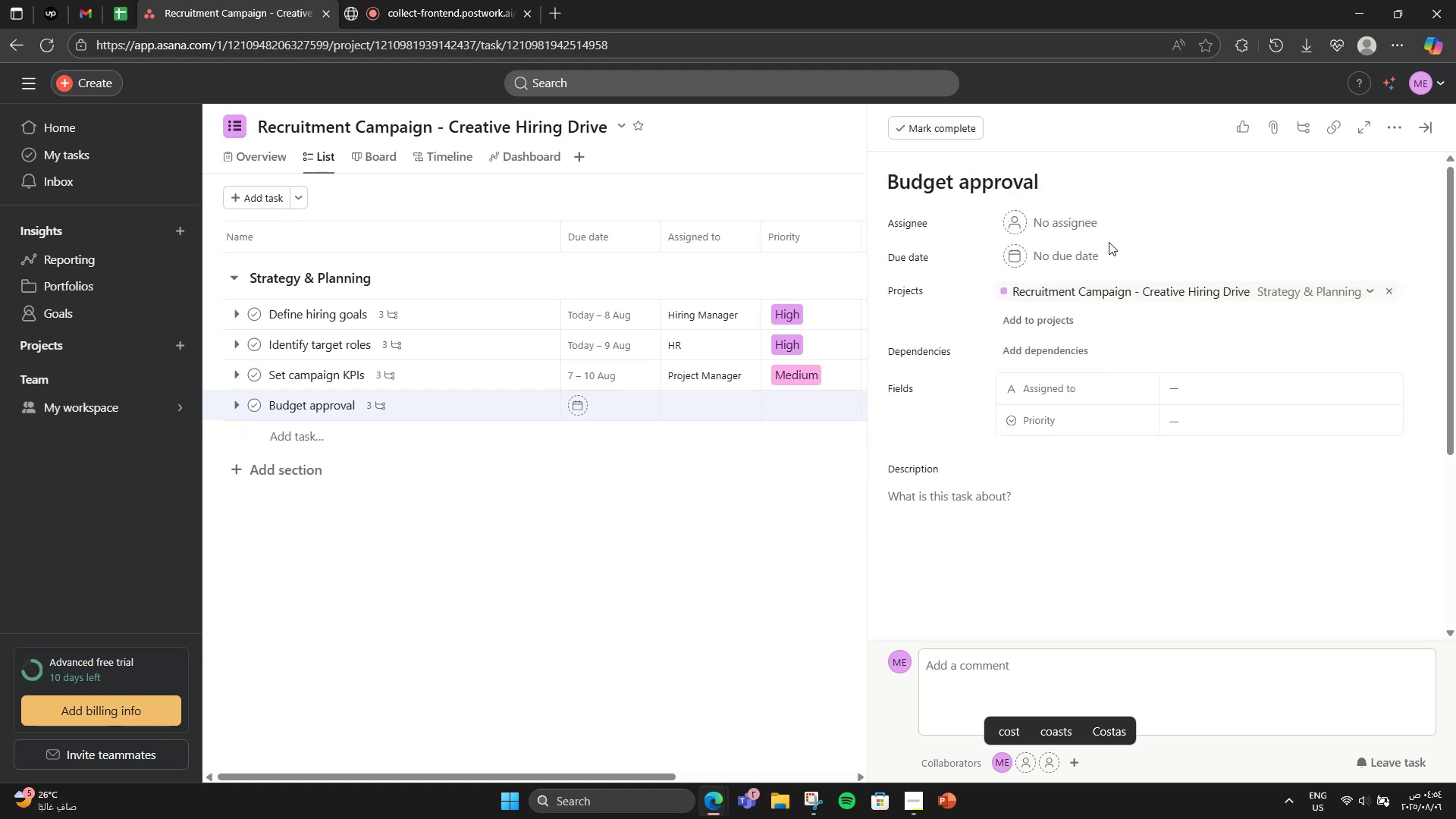 
left_click([1077, 255])
 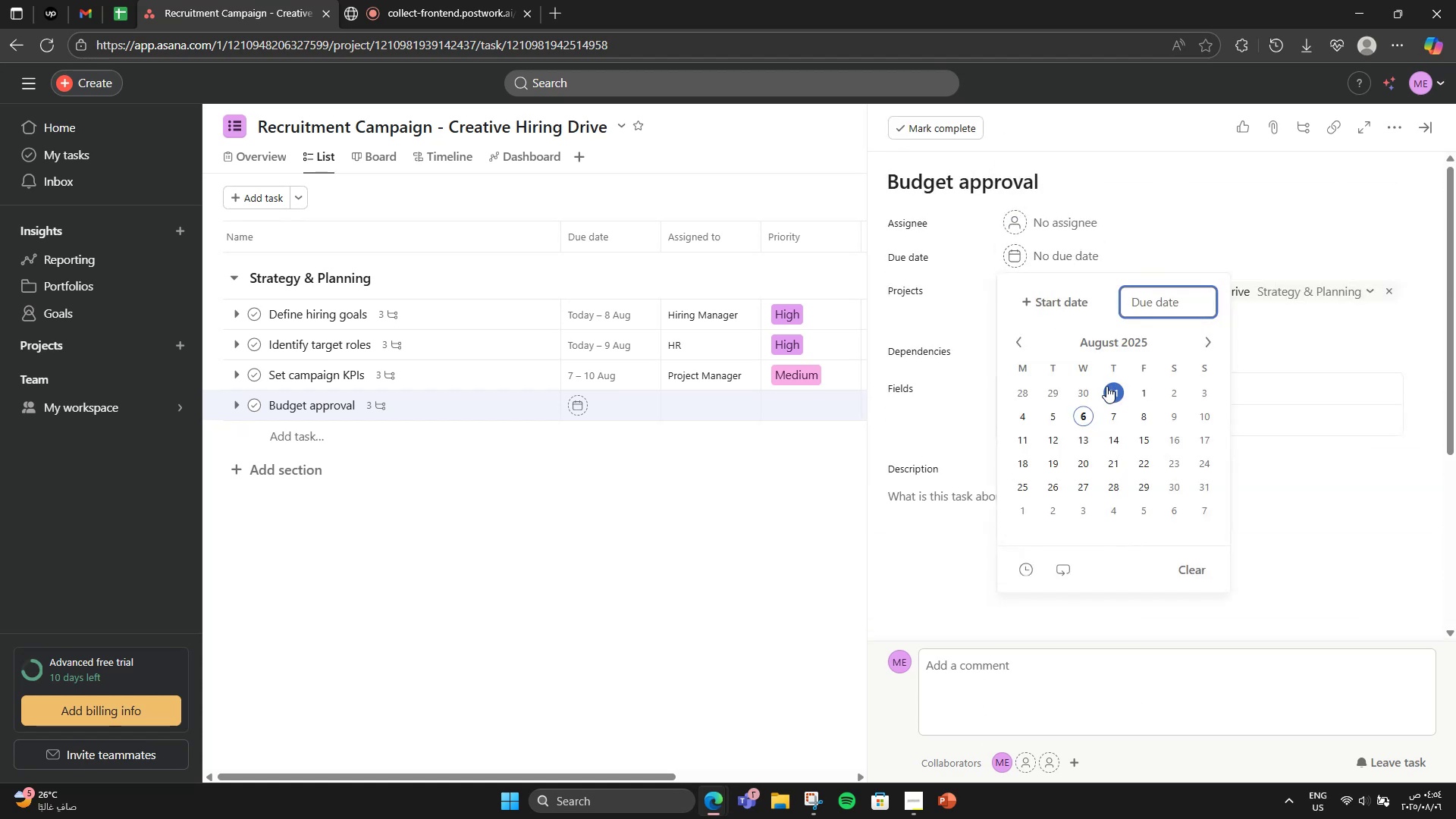 
left_click([1050, 314])
 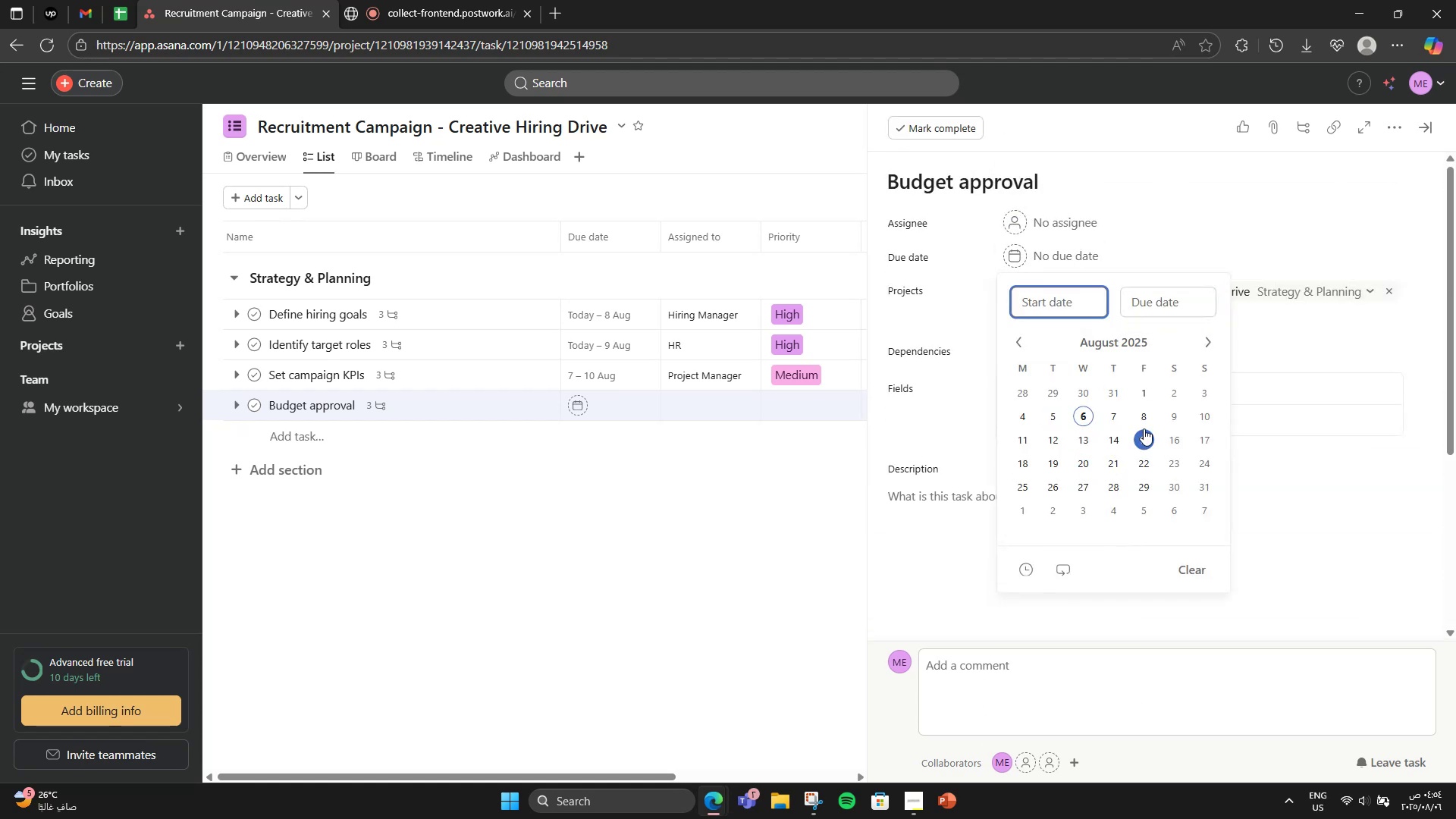 
left_click([1144, 426])
 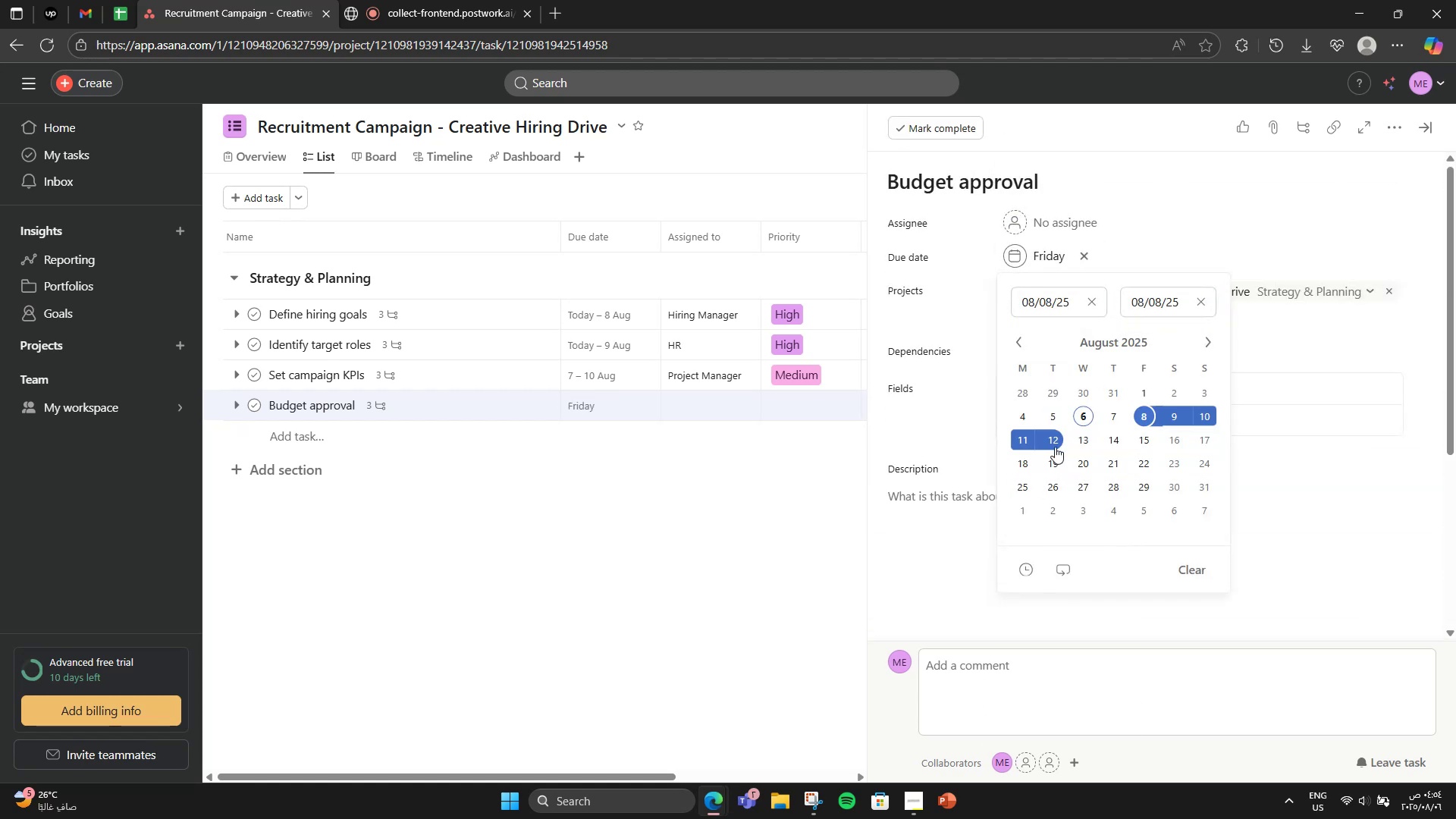 
left_click([1056, 446])
 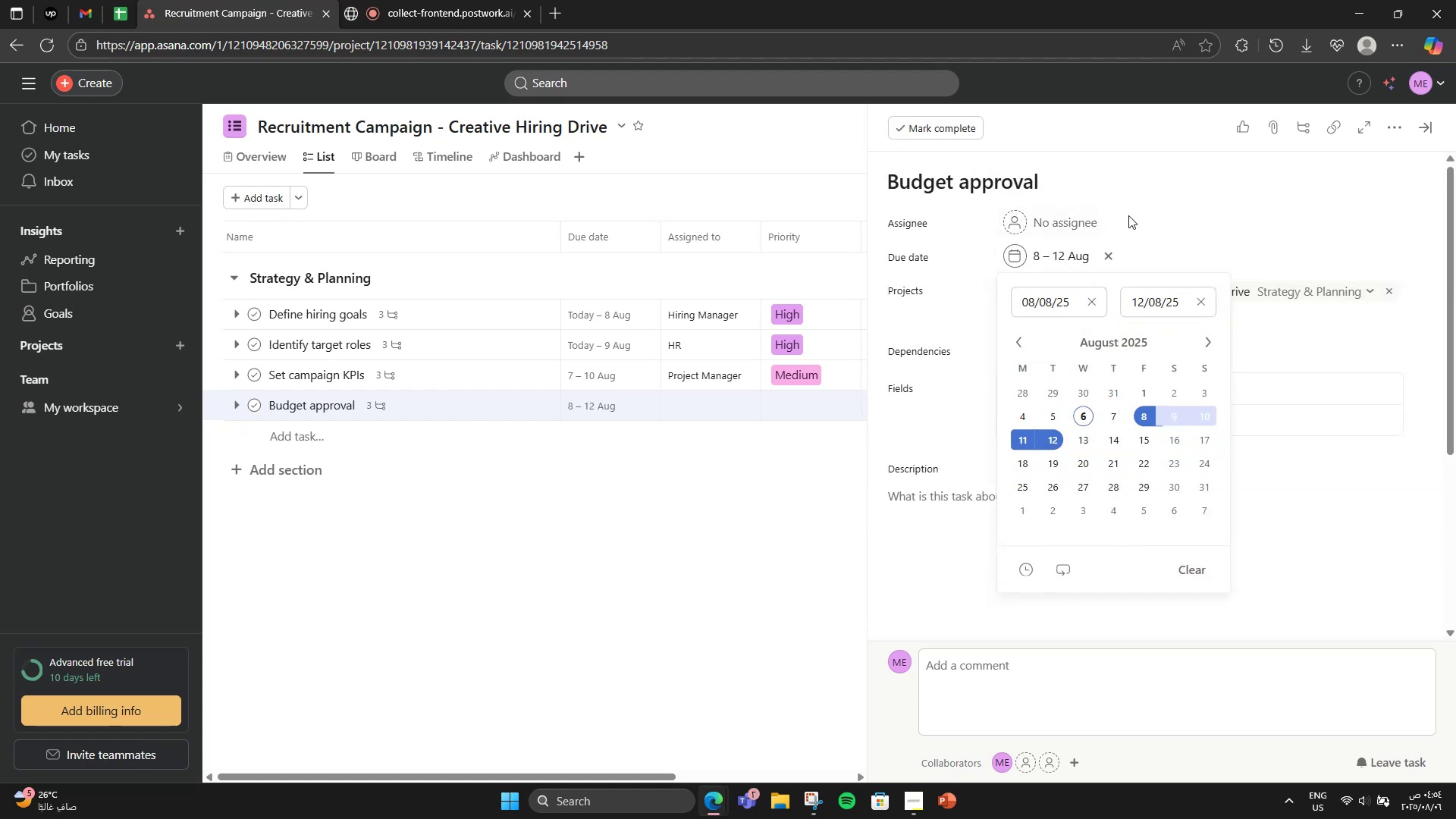 
left_click([1128, 215])
 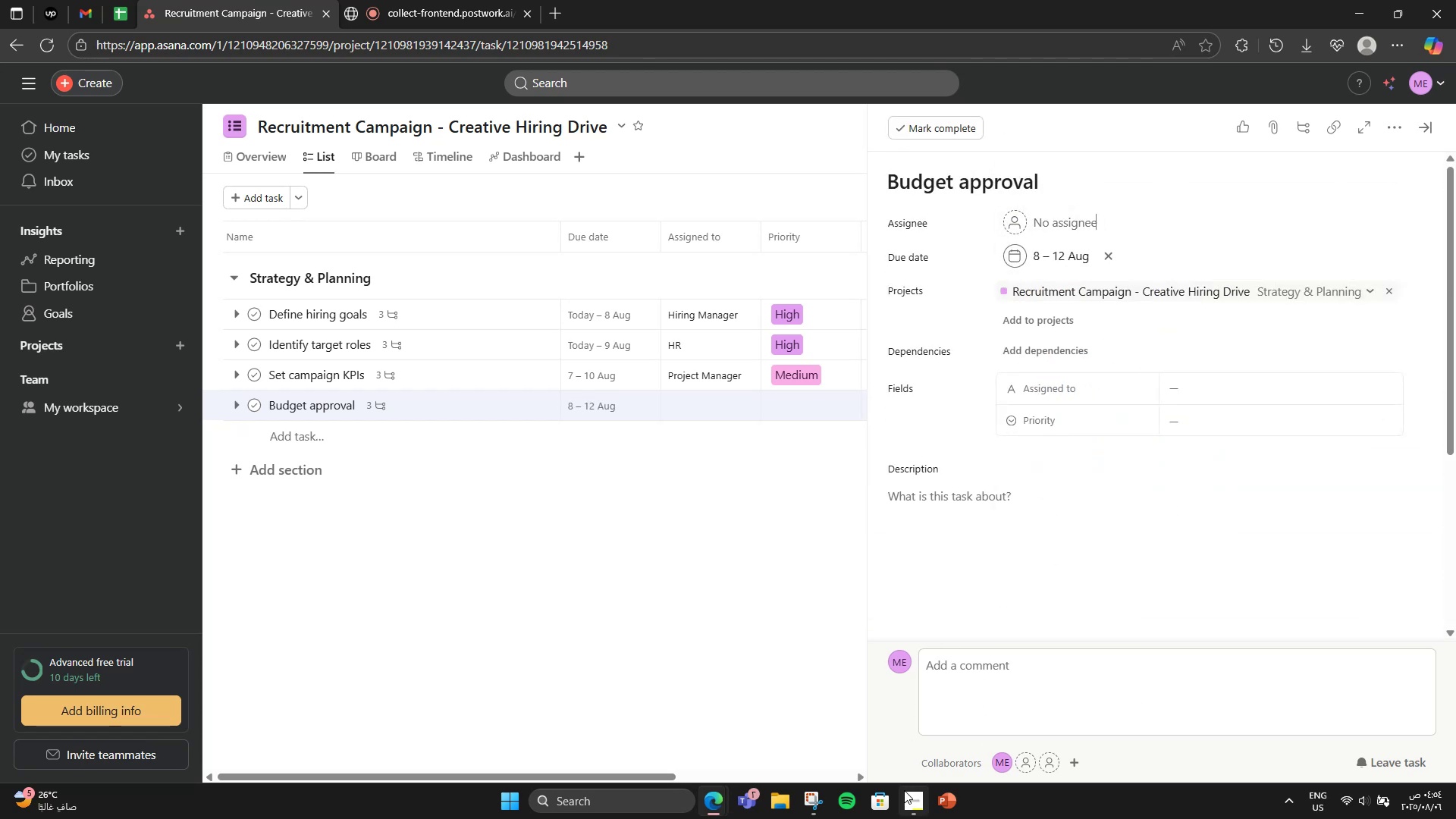 
double_click([904, 801])
 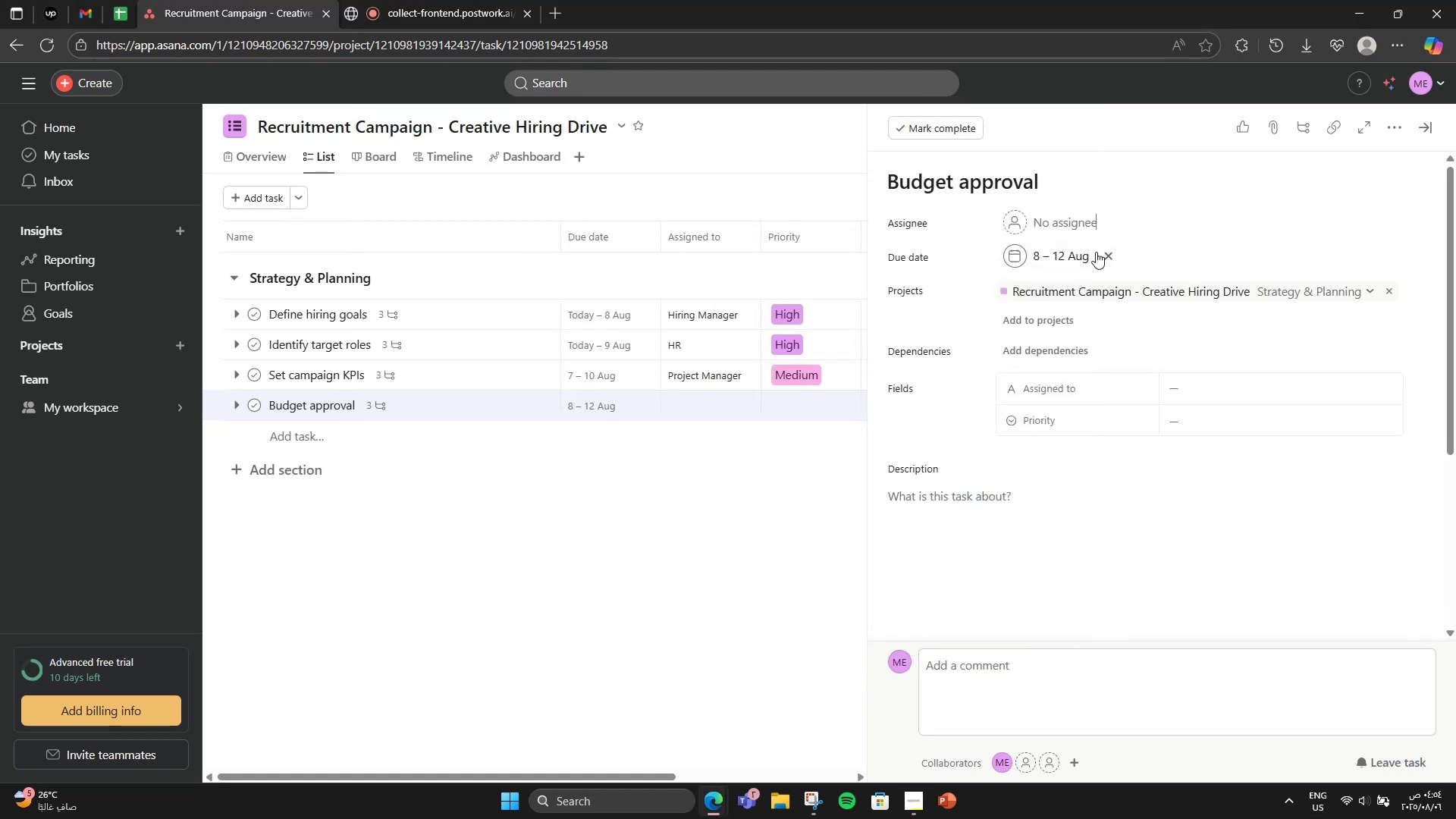 
left_click([1259, 385])
 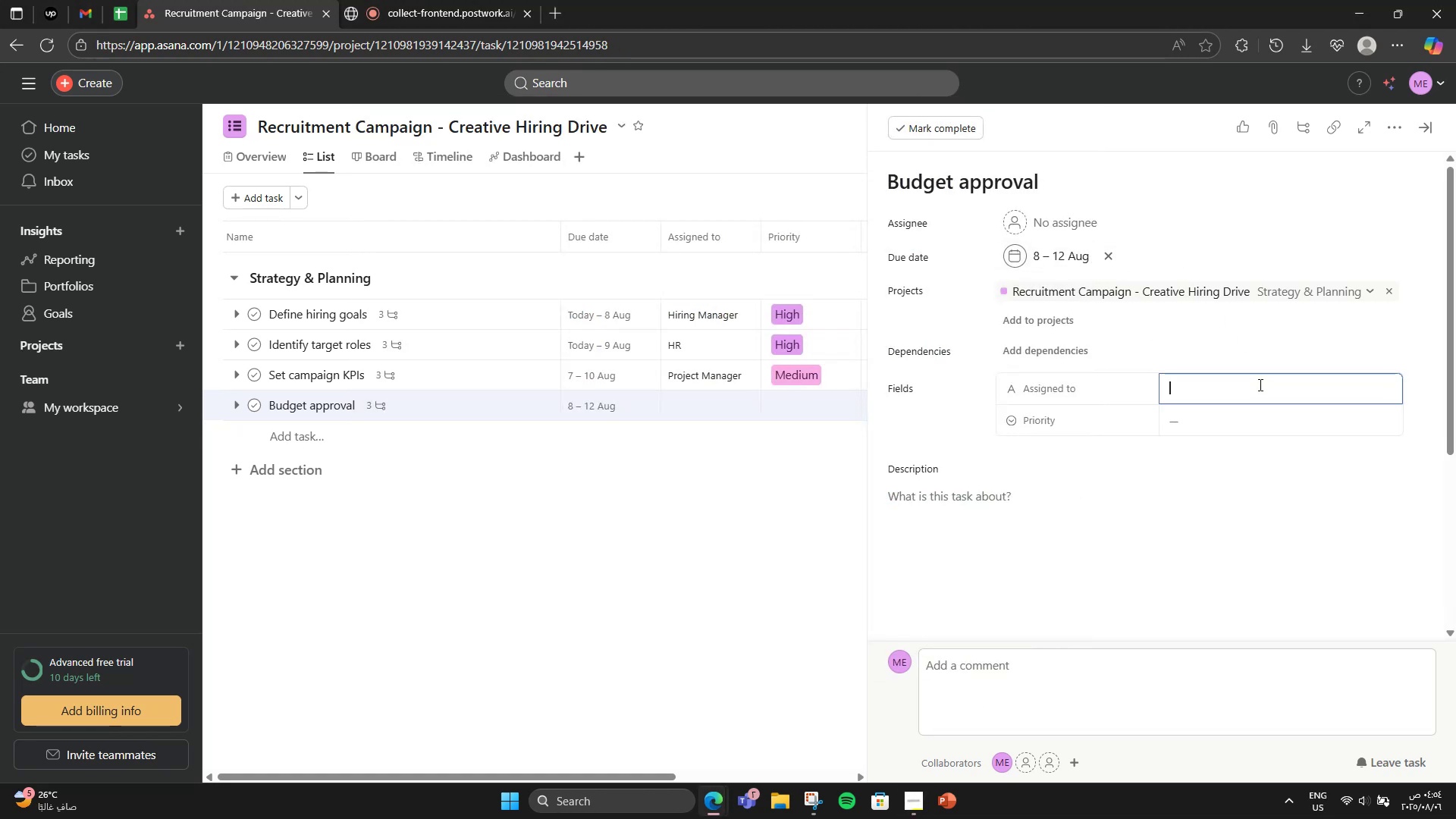 
type(m)
key(Backspace)
type(Marketing Lead)
 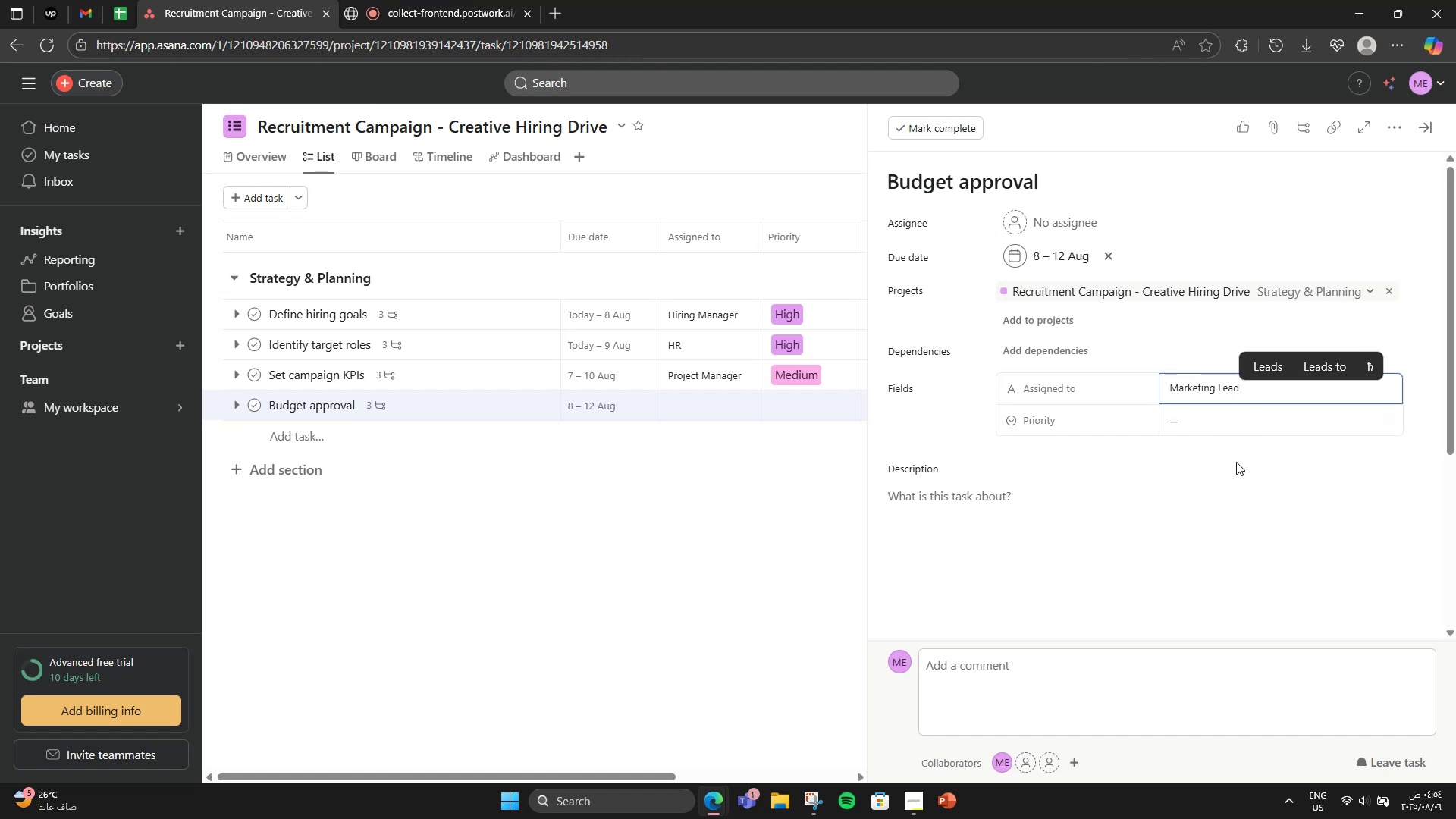 
left_click([1199, 427])
 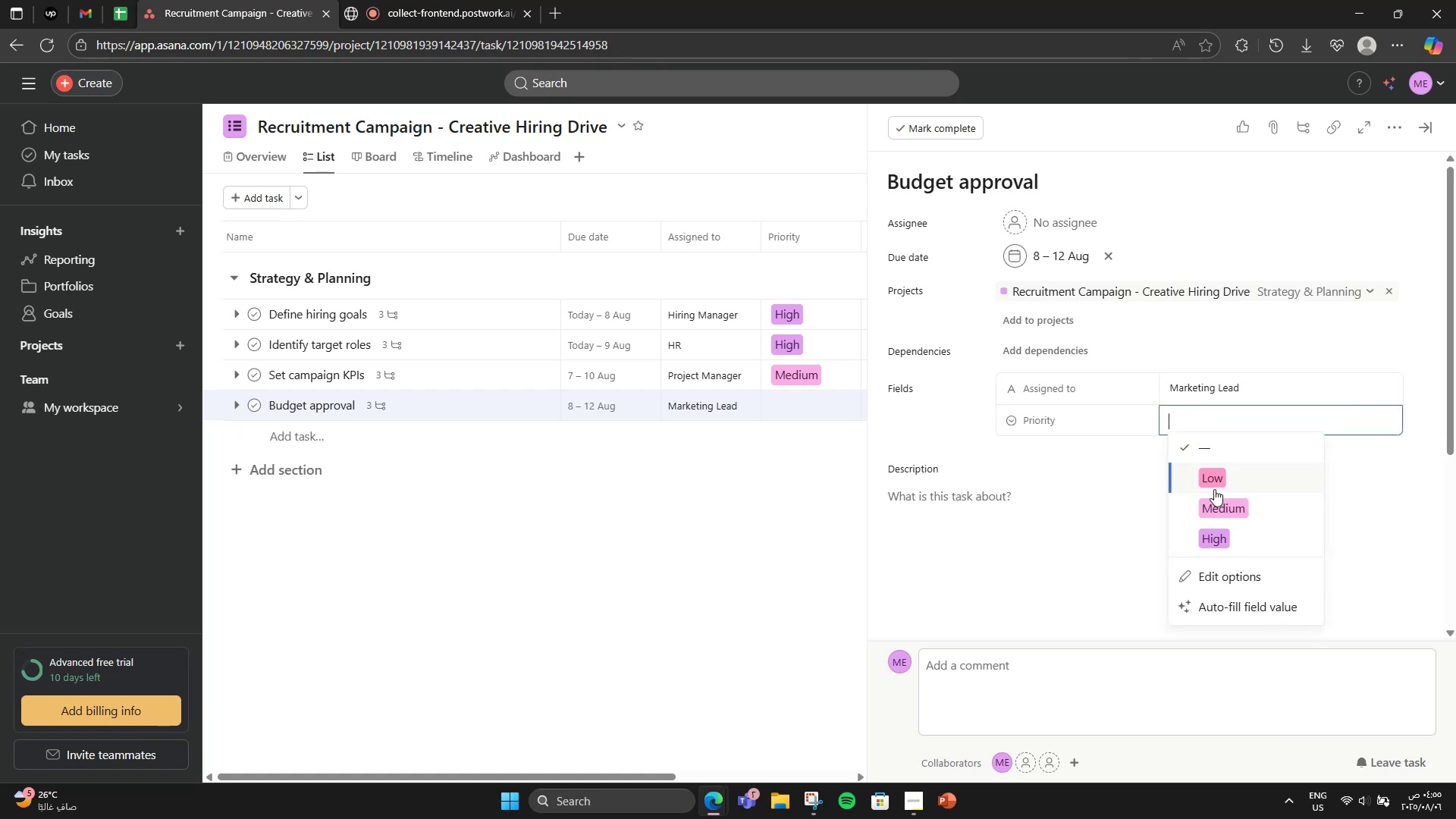 
left_click([1228, 531])
 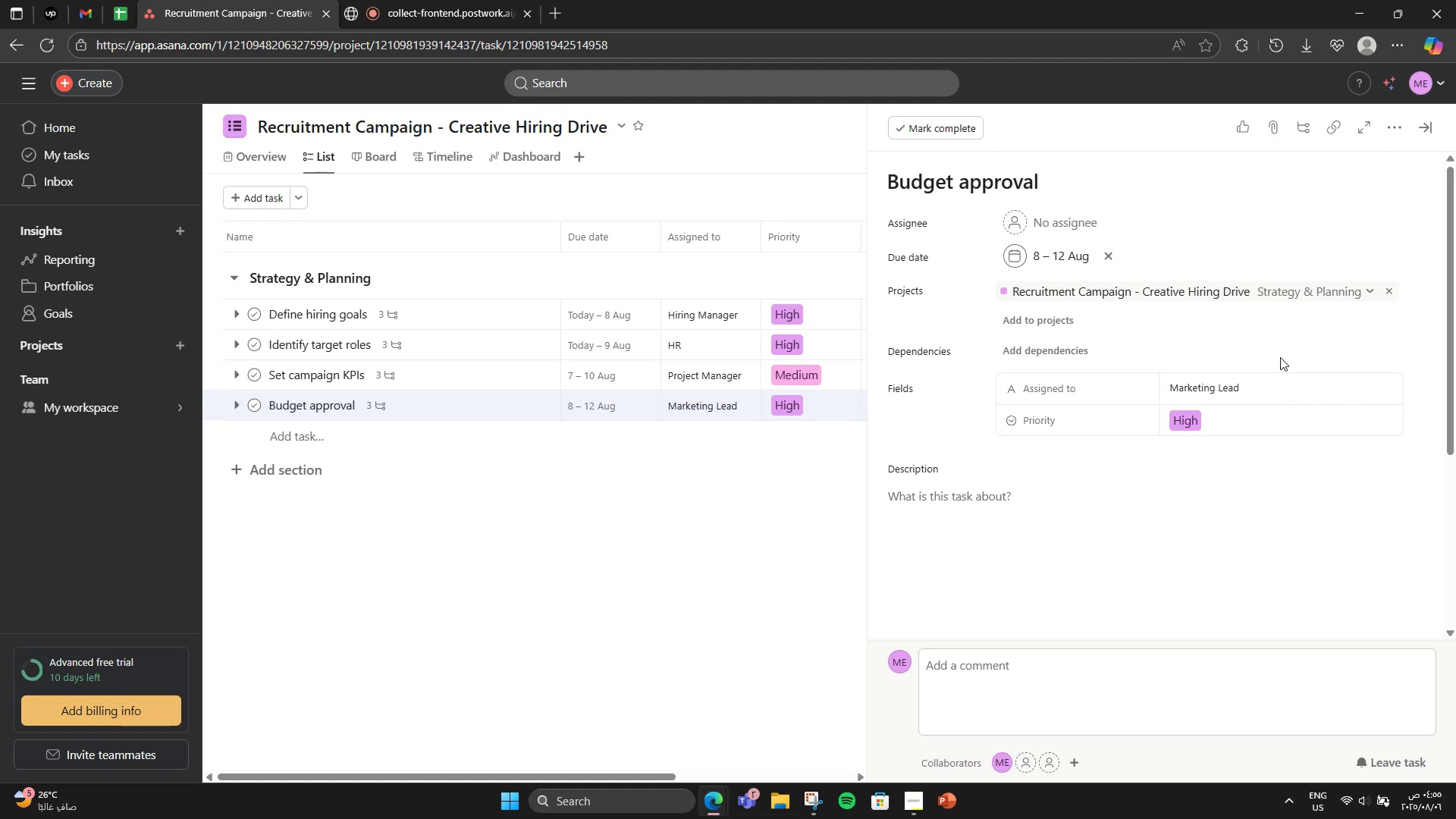 
wait(25.02)
 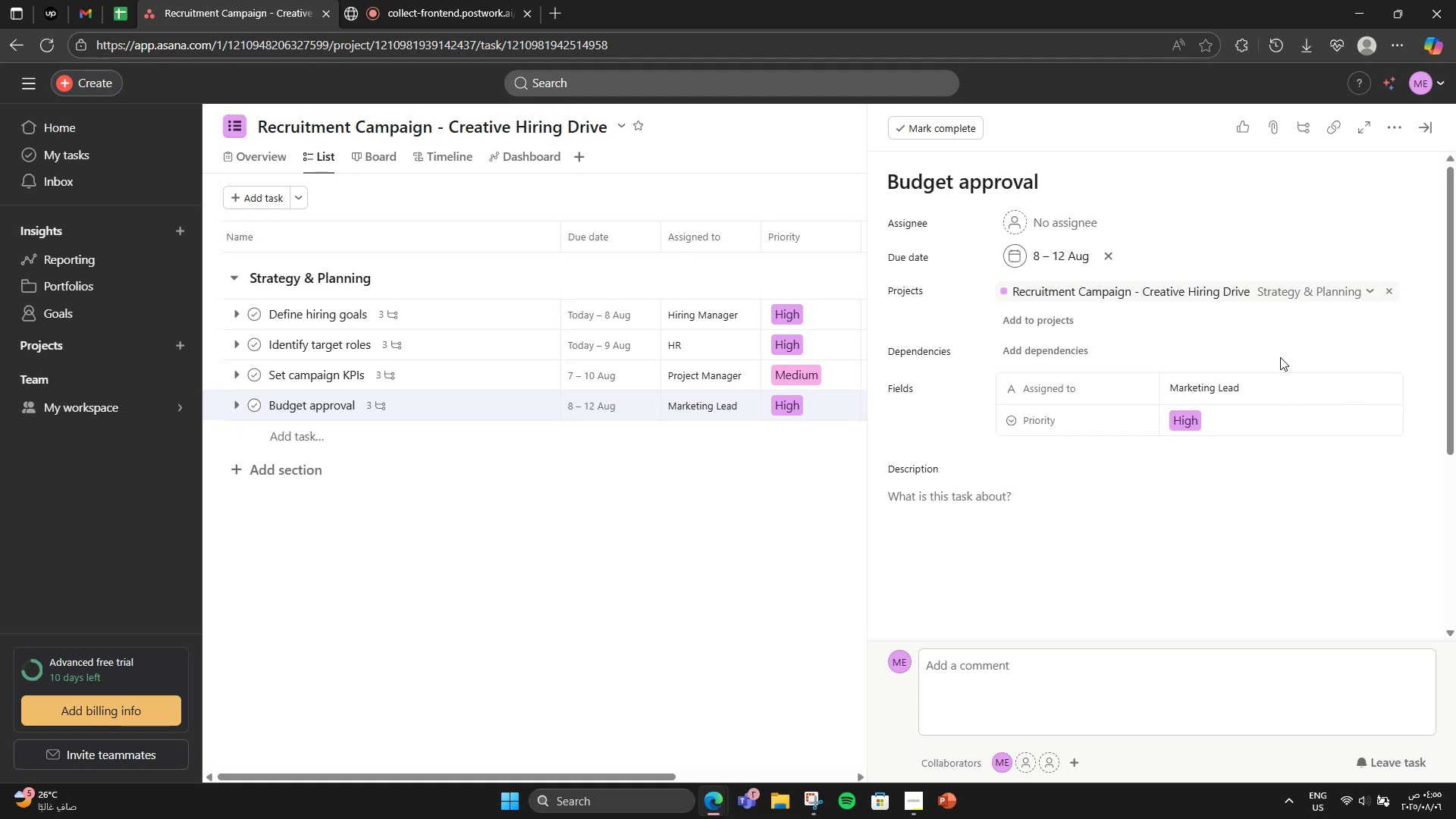 
scroll: coordinate [1256, 446], scroll_direction: down, amount: 4.0
 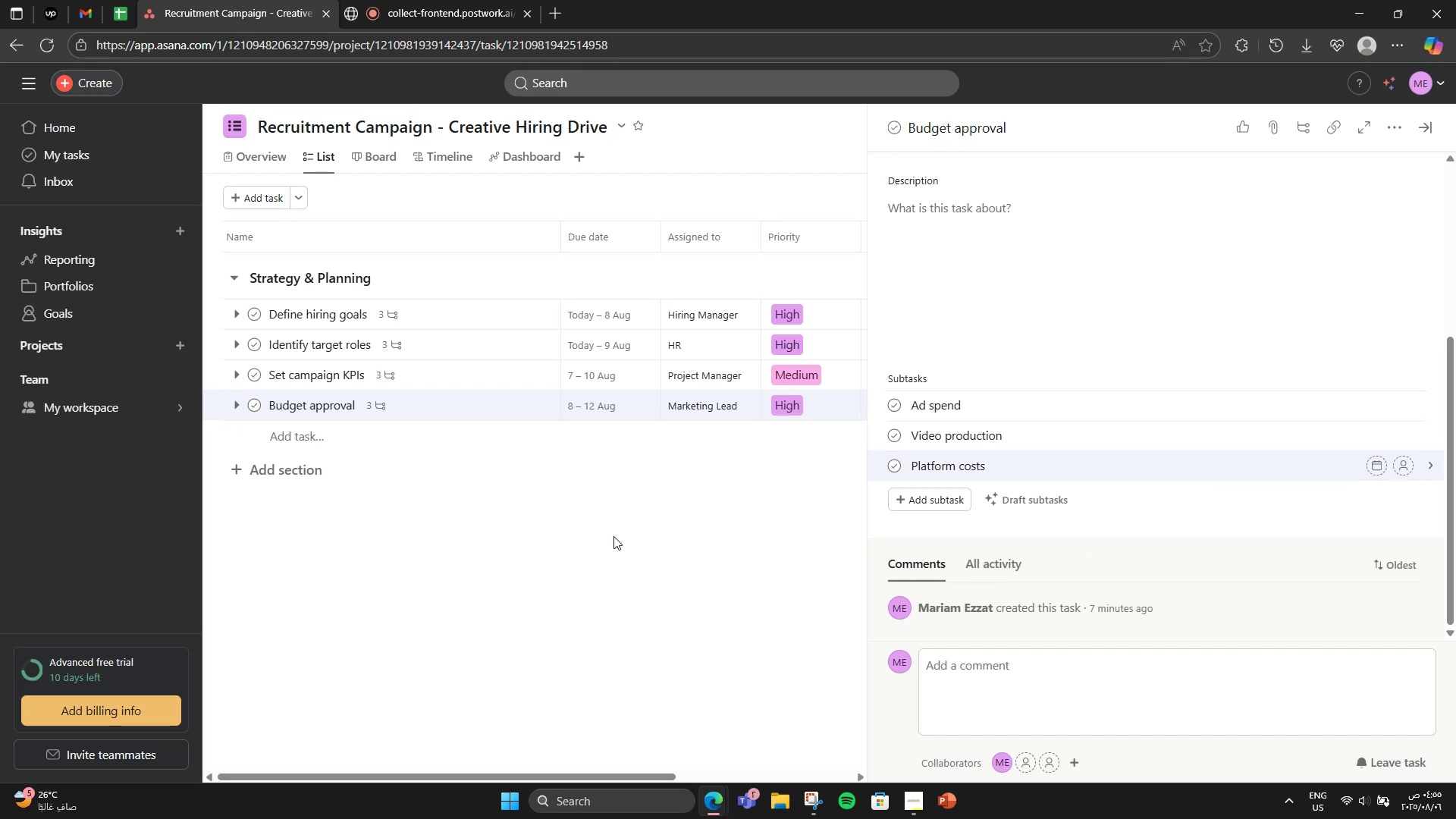 
scroll: coordinate [1237, 369], scroll_direction: up, amount: 2.0
 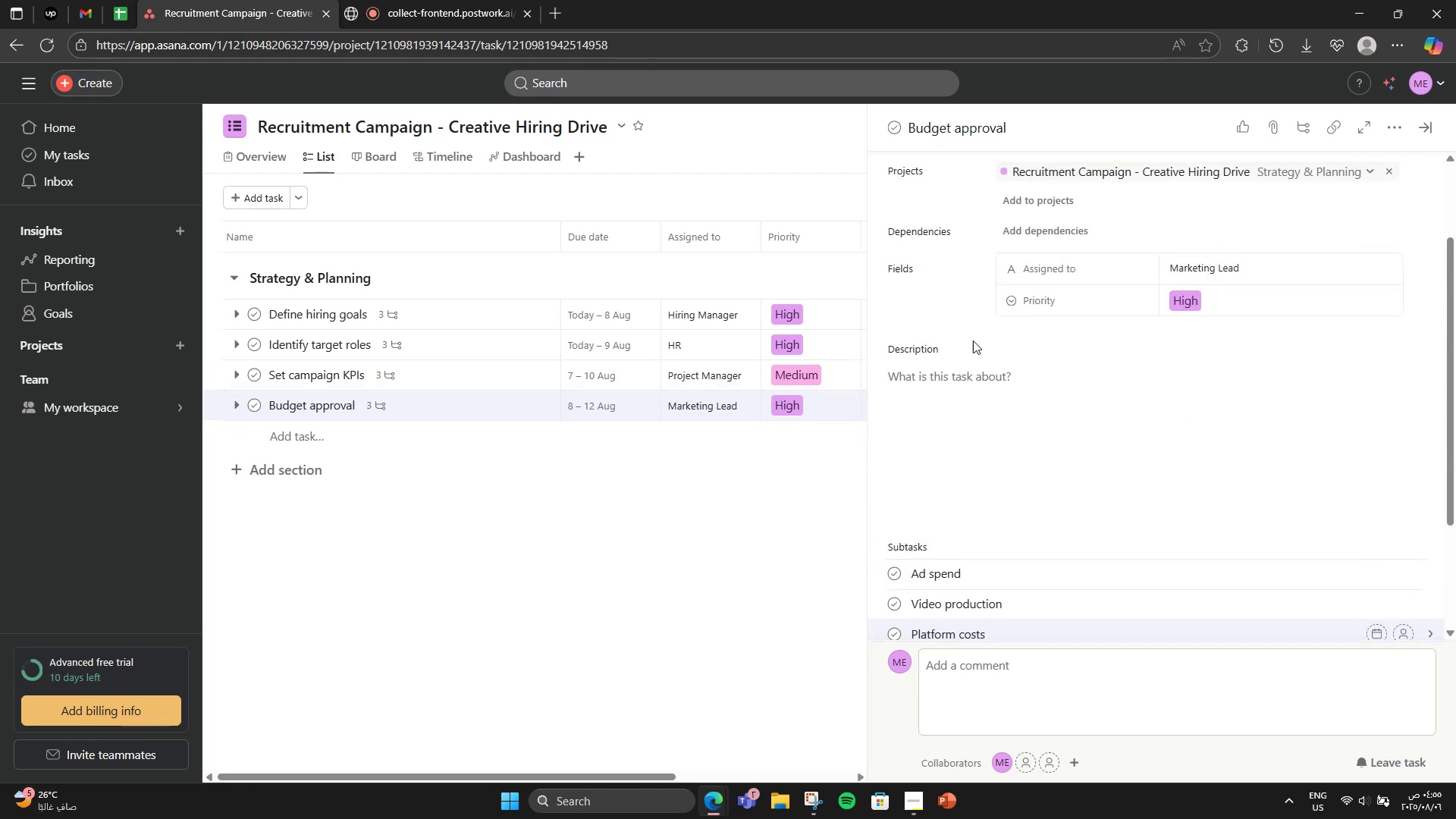 
left_click([513, 479])
 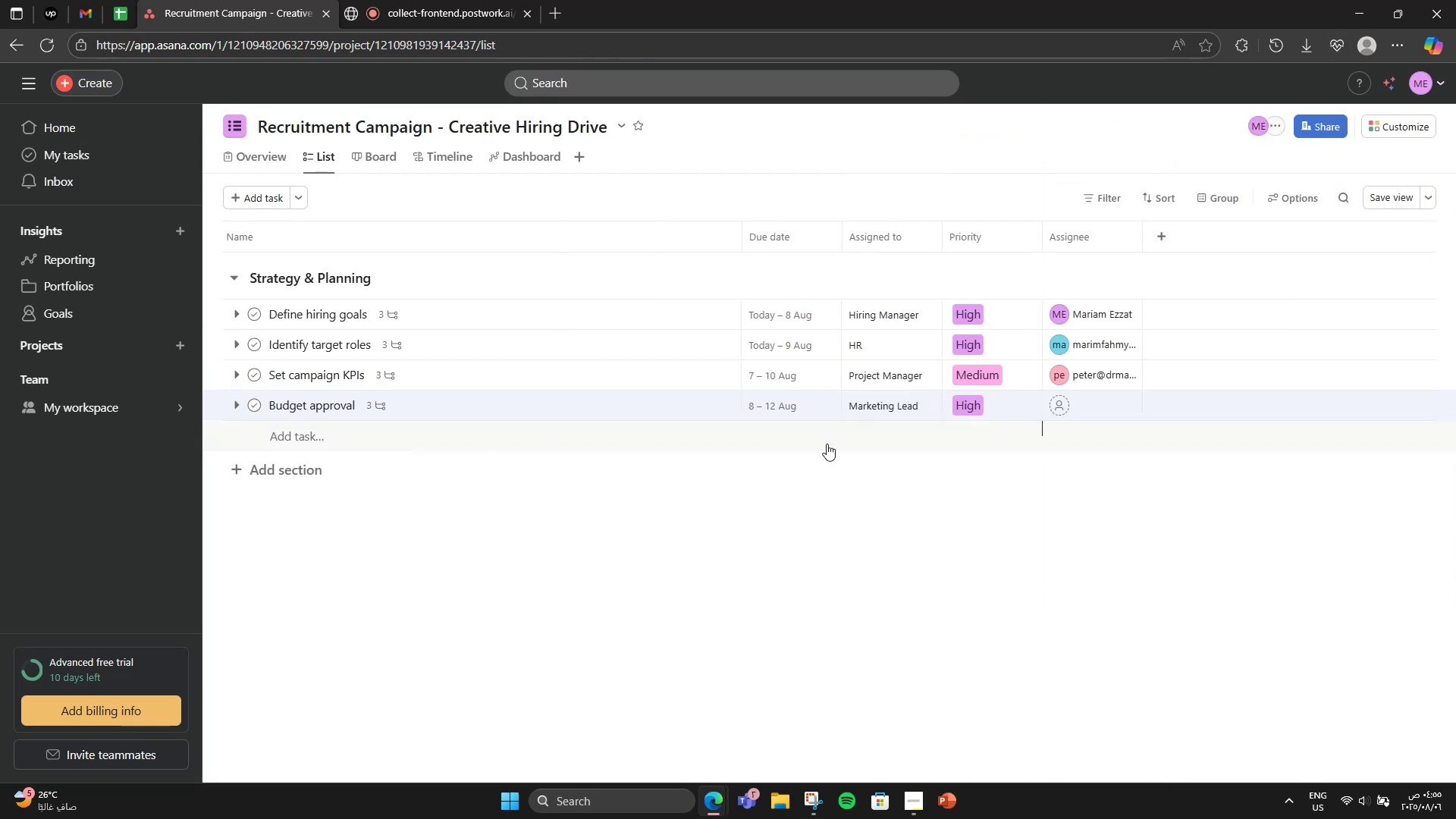 
left_click([1085, 409])
 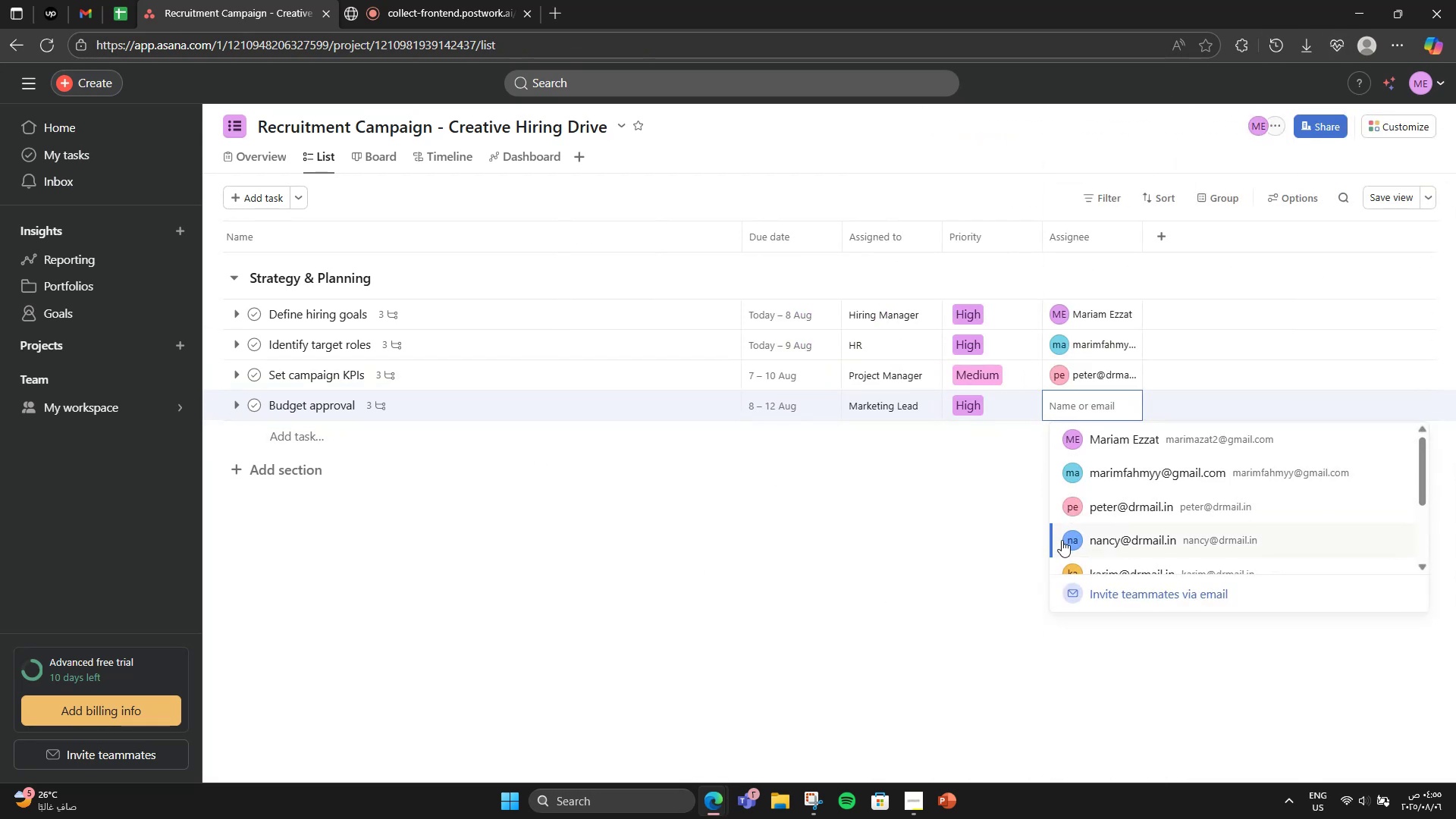 
left_click([1062, 541])
 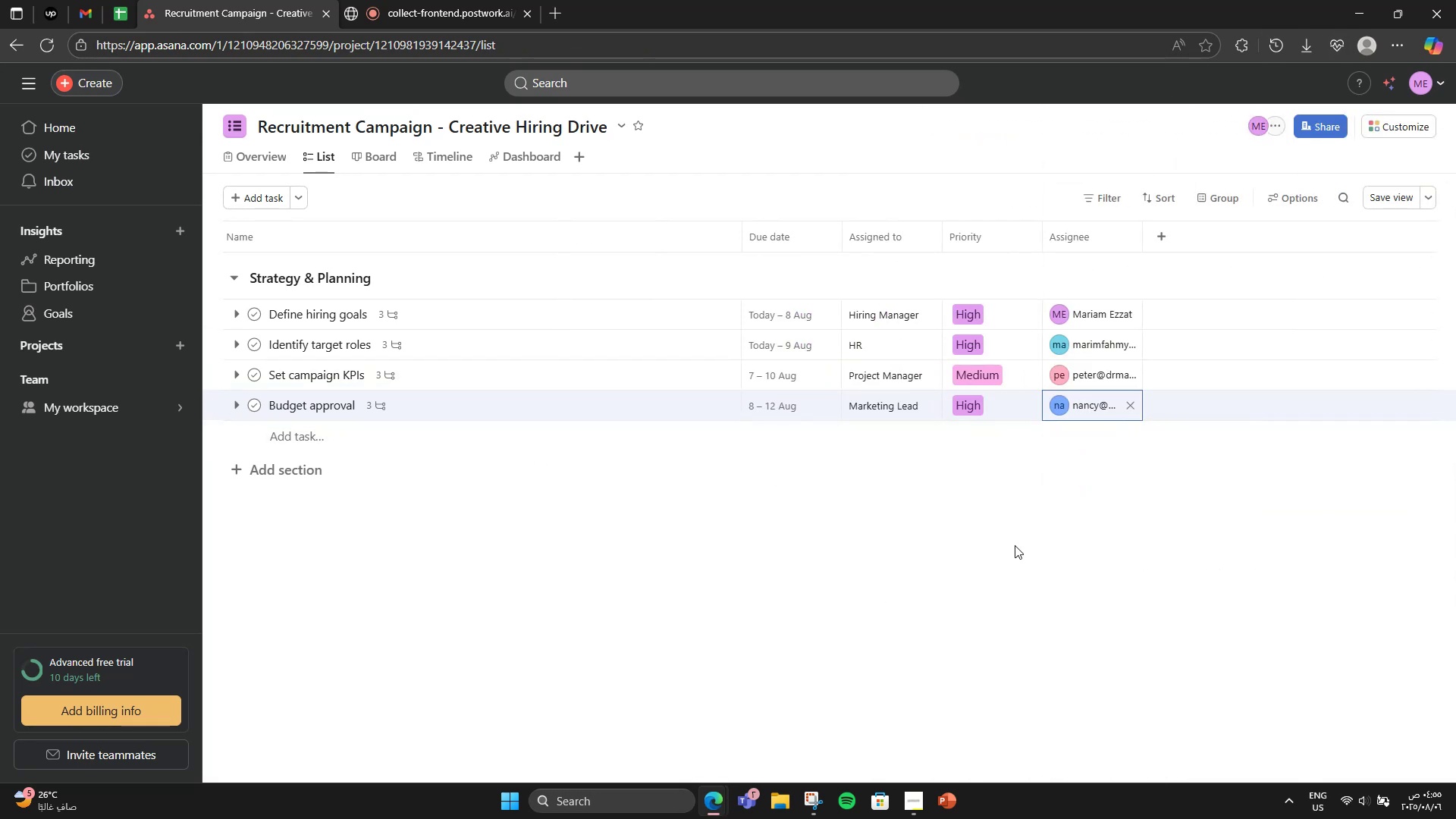 
left_click([1015, 545])
 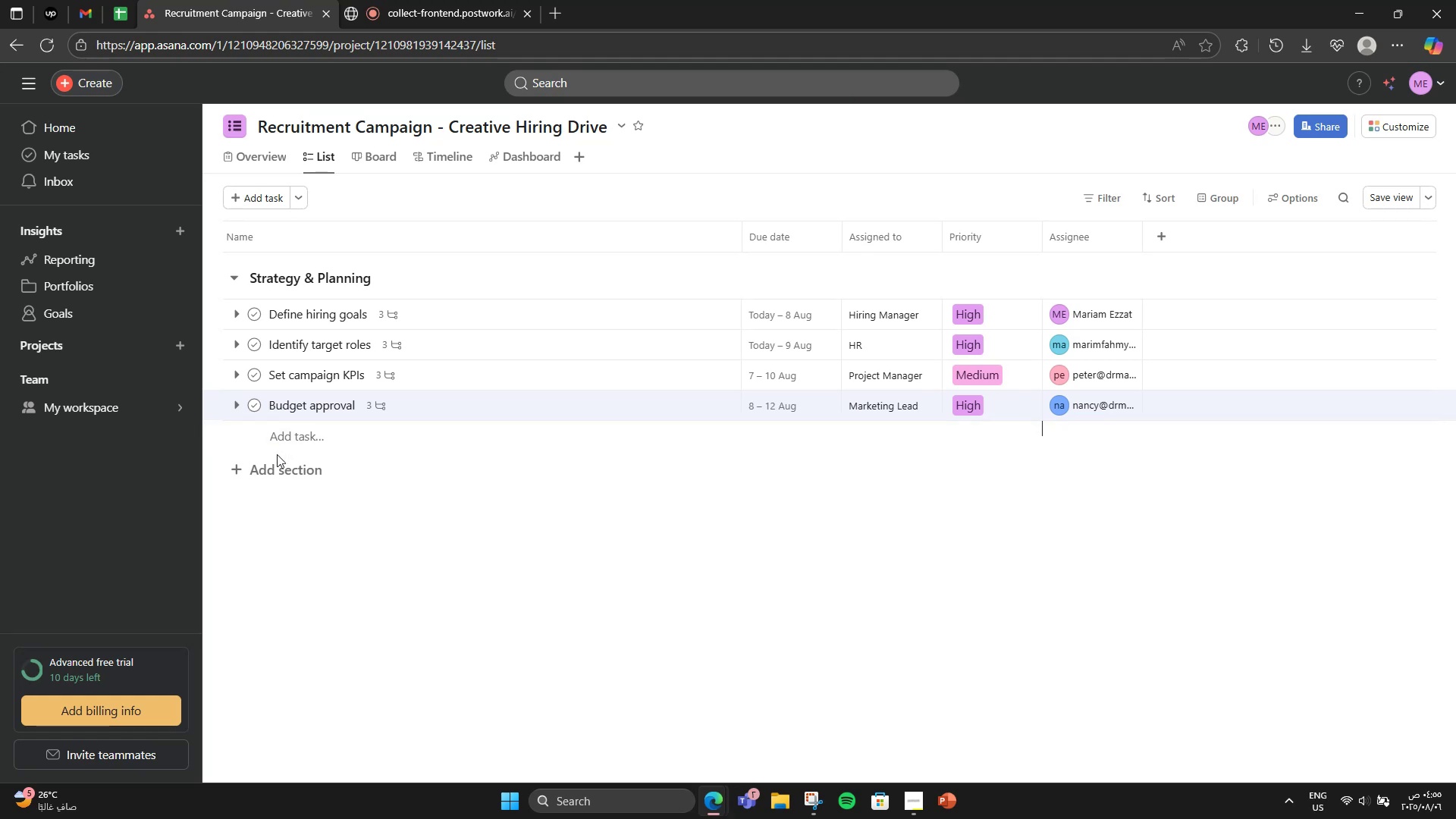 
left_click([275, 471])
 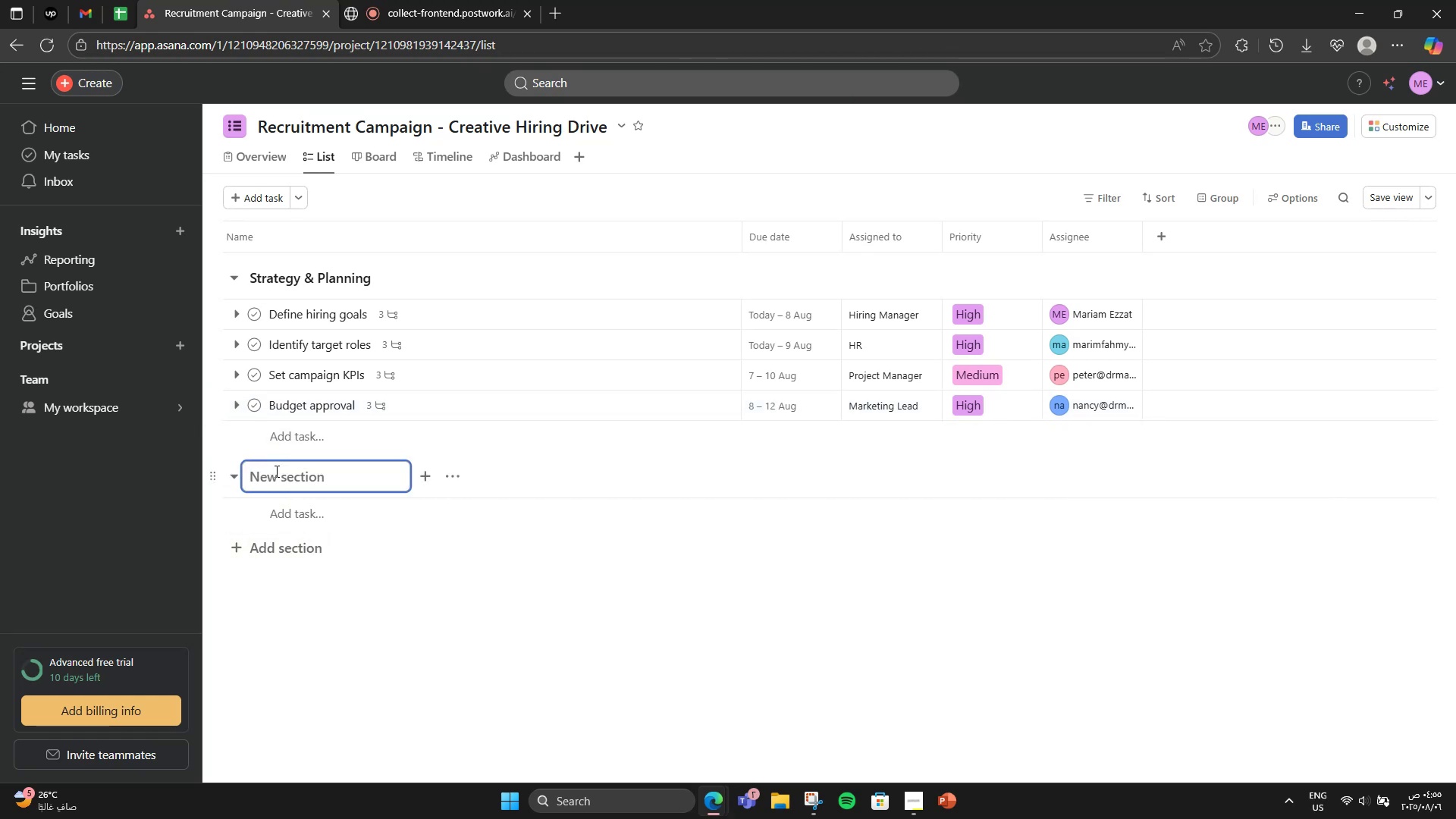 
wait(7.73)
 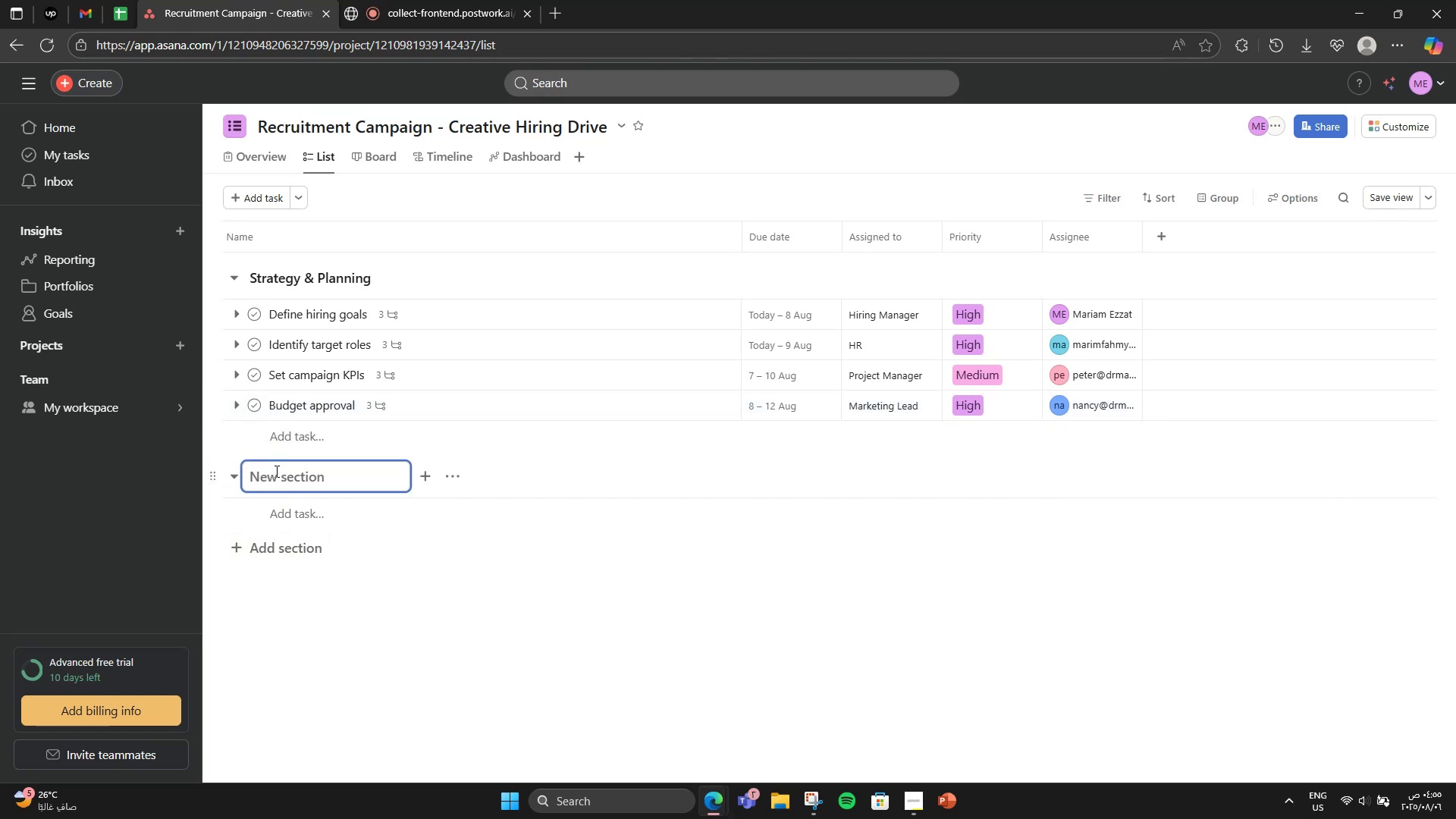 
type(Creative Content Production )
key(Backspace)
 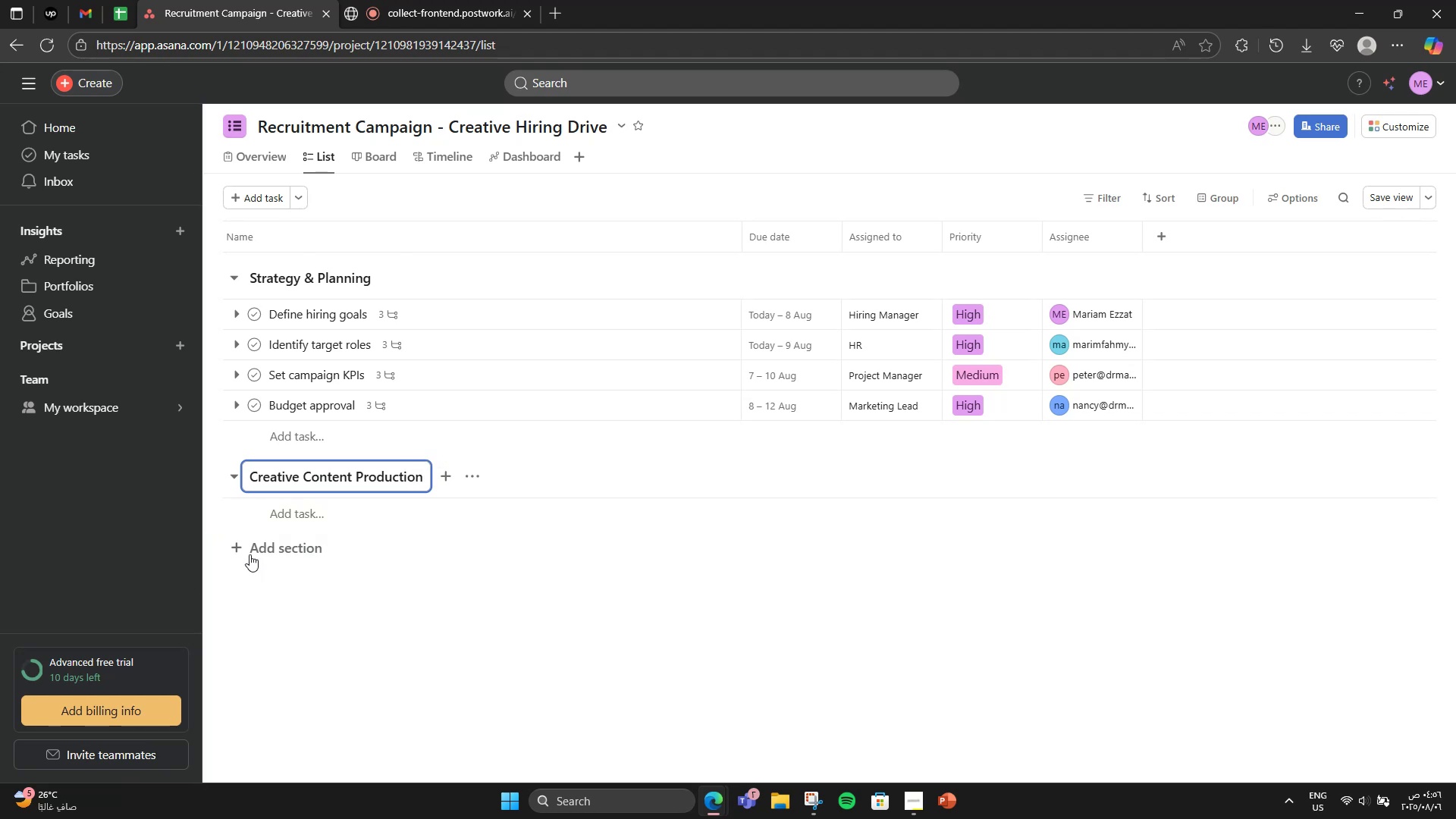 
left_click([287, 520])
 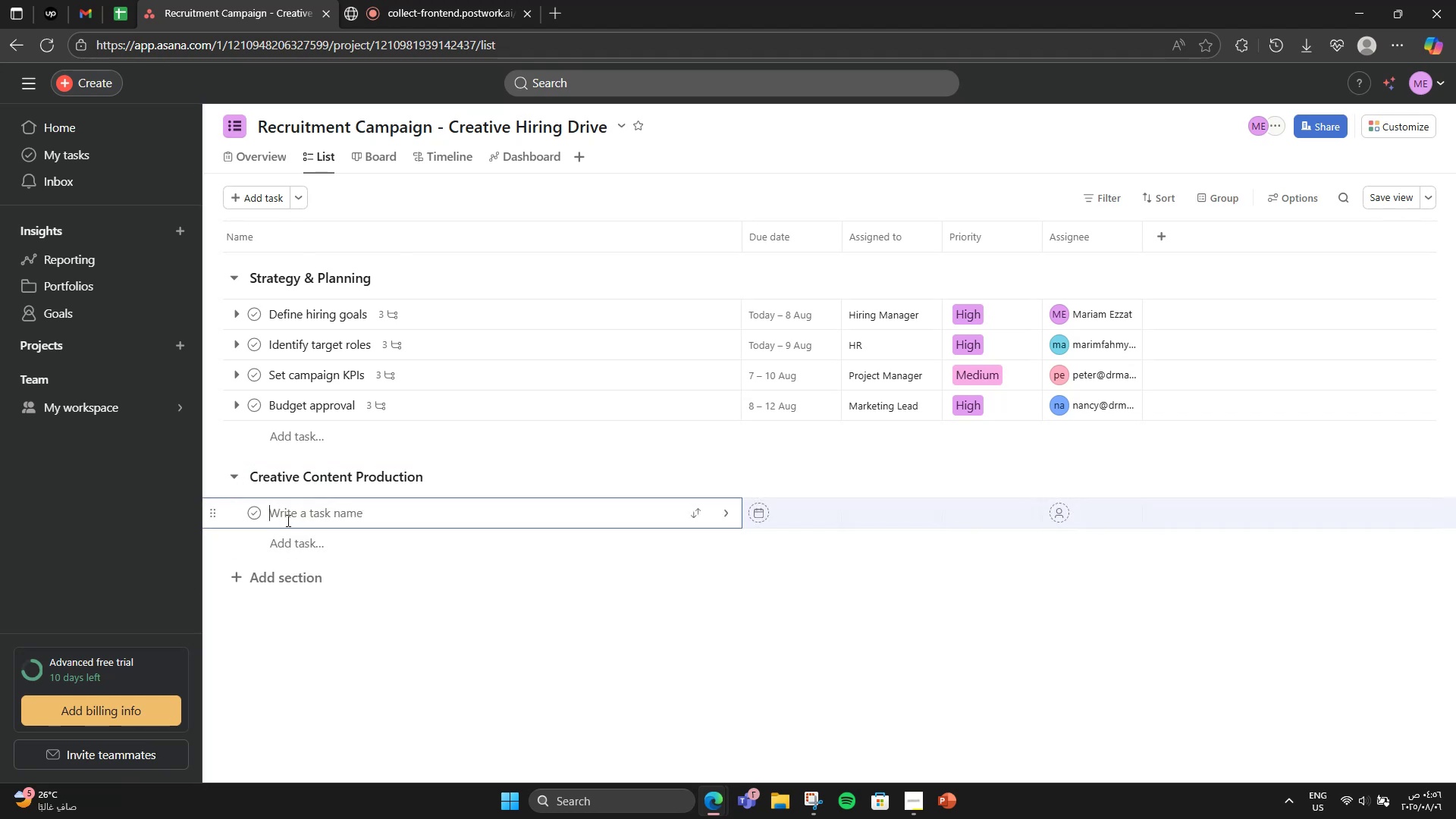 
type(Design visual assets)
 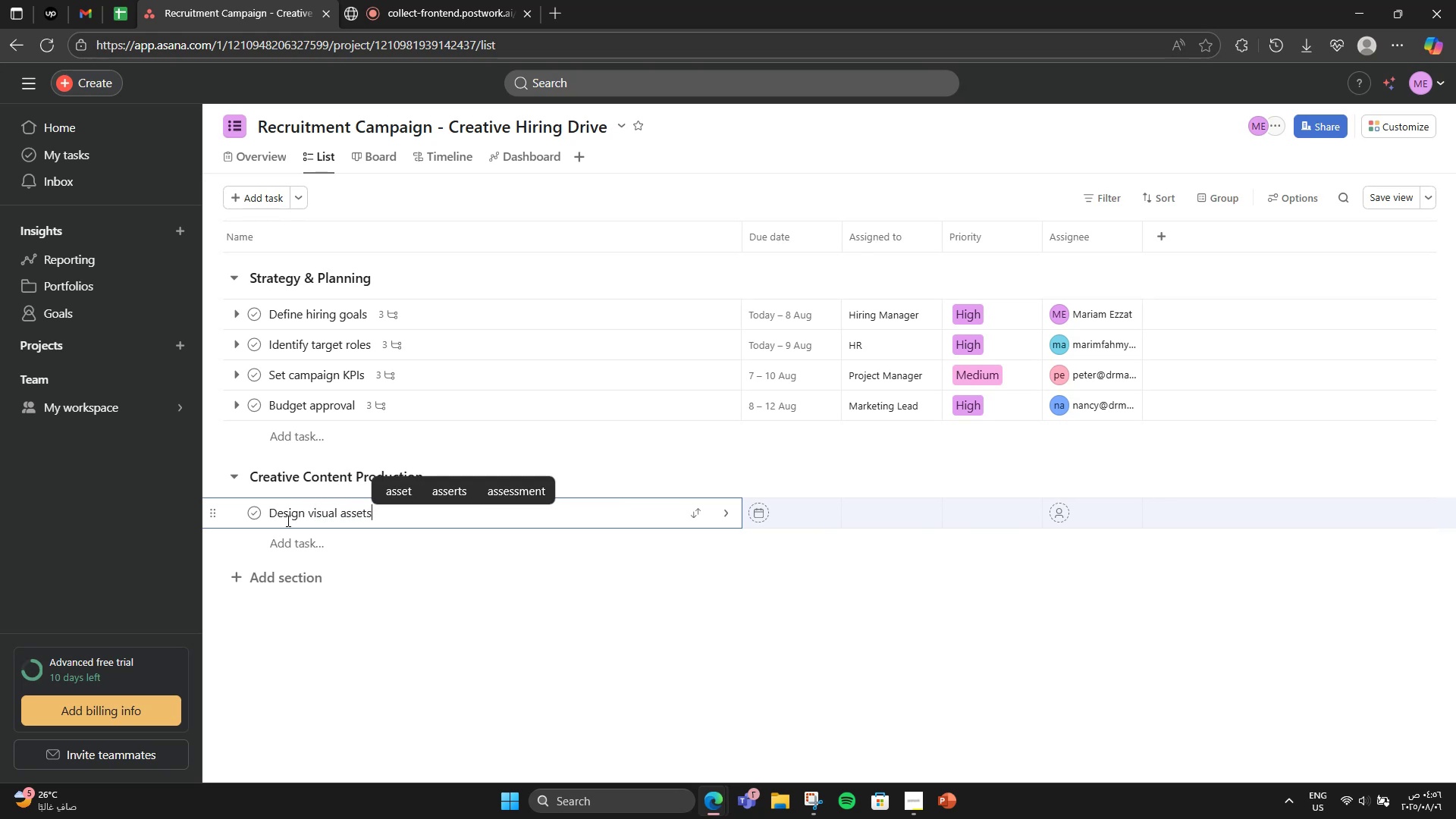 
key(Enter)
 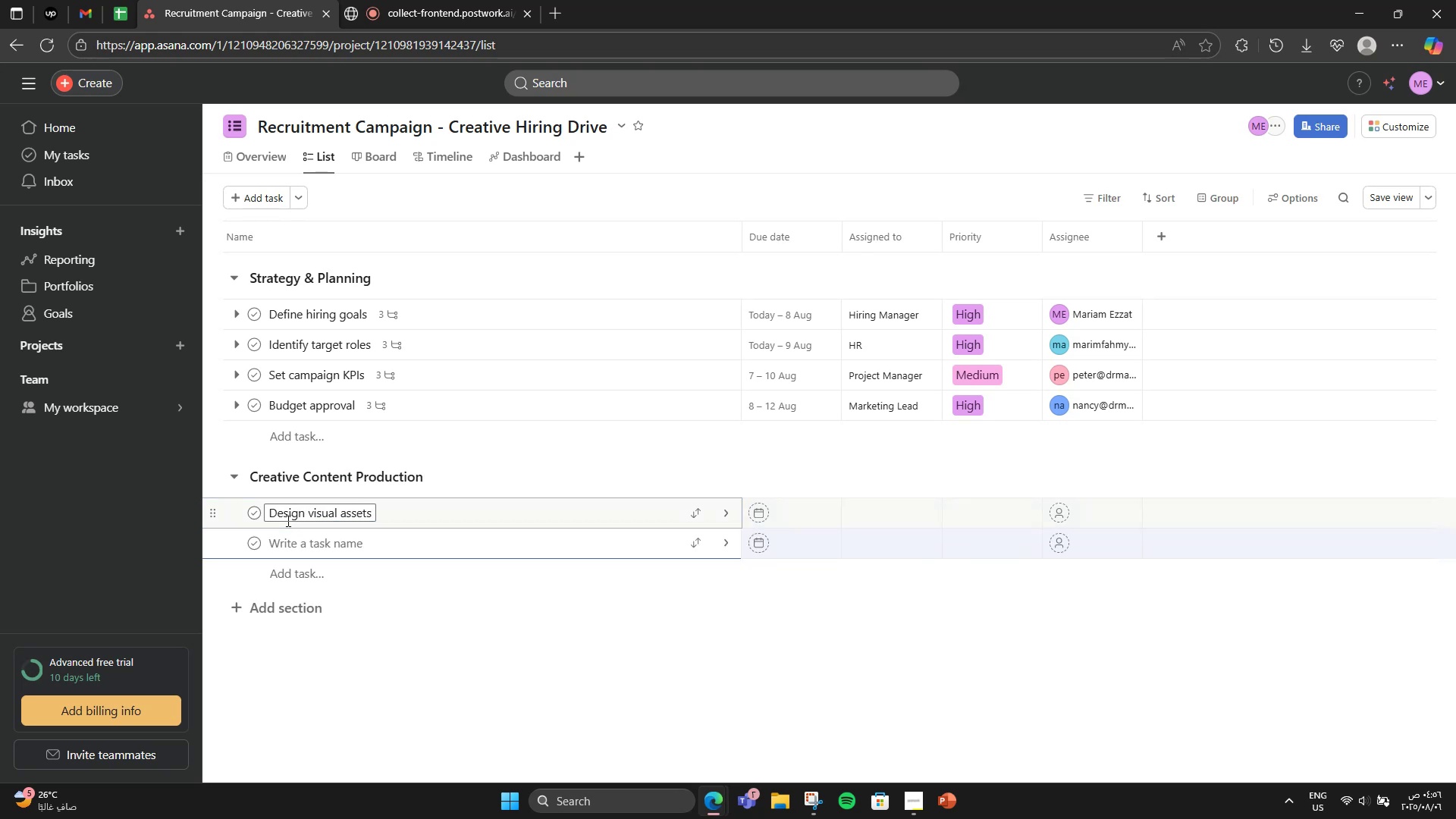 
type(Shoot Short video teasers)
 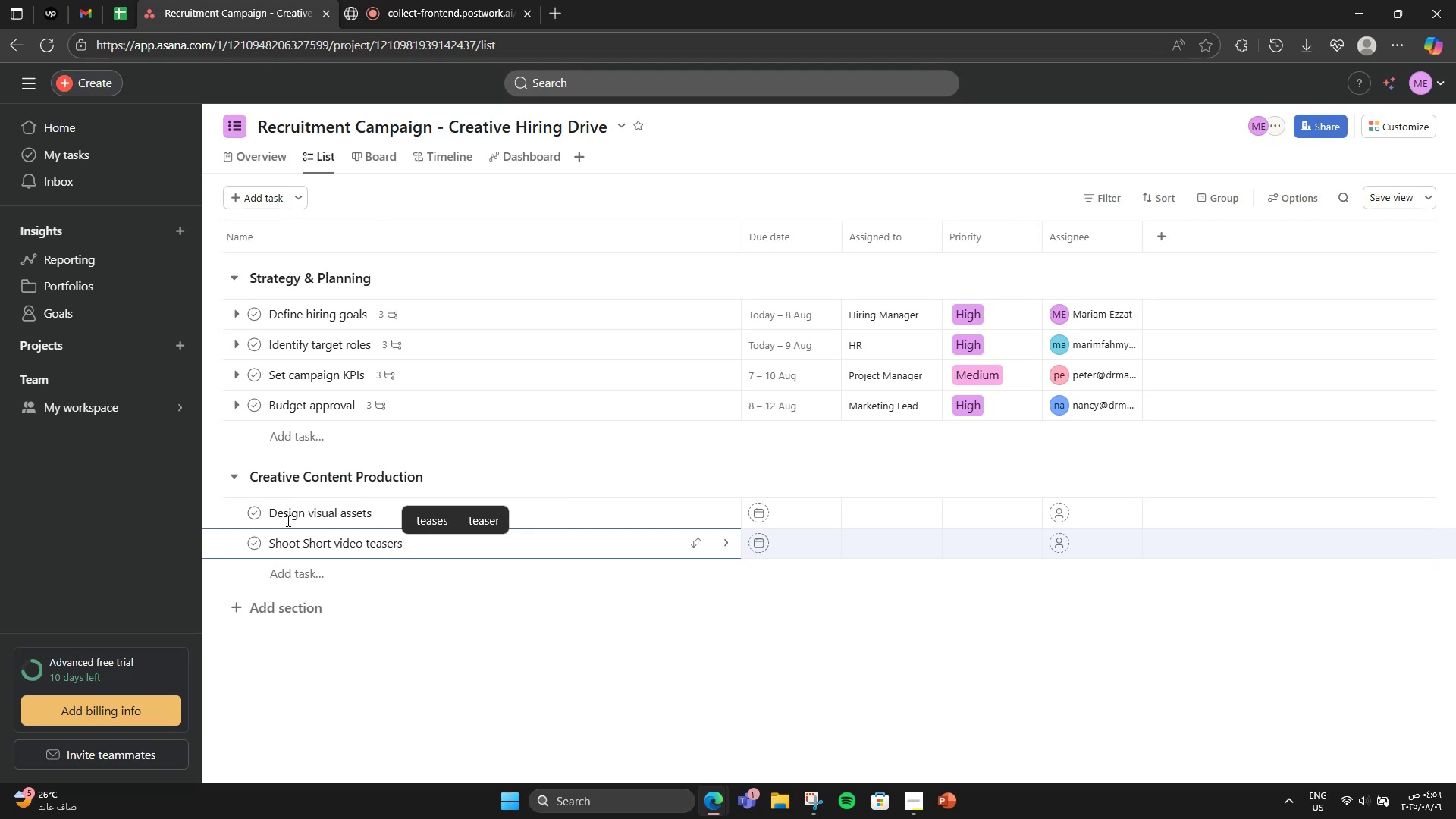 
key(Enter)
 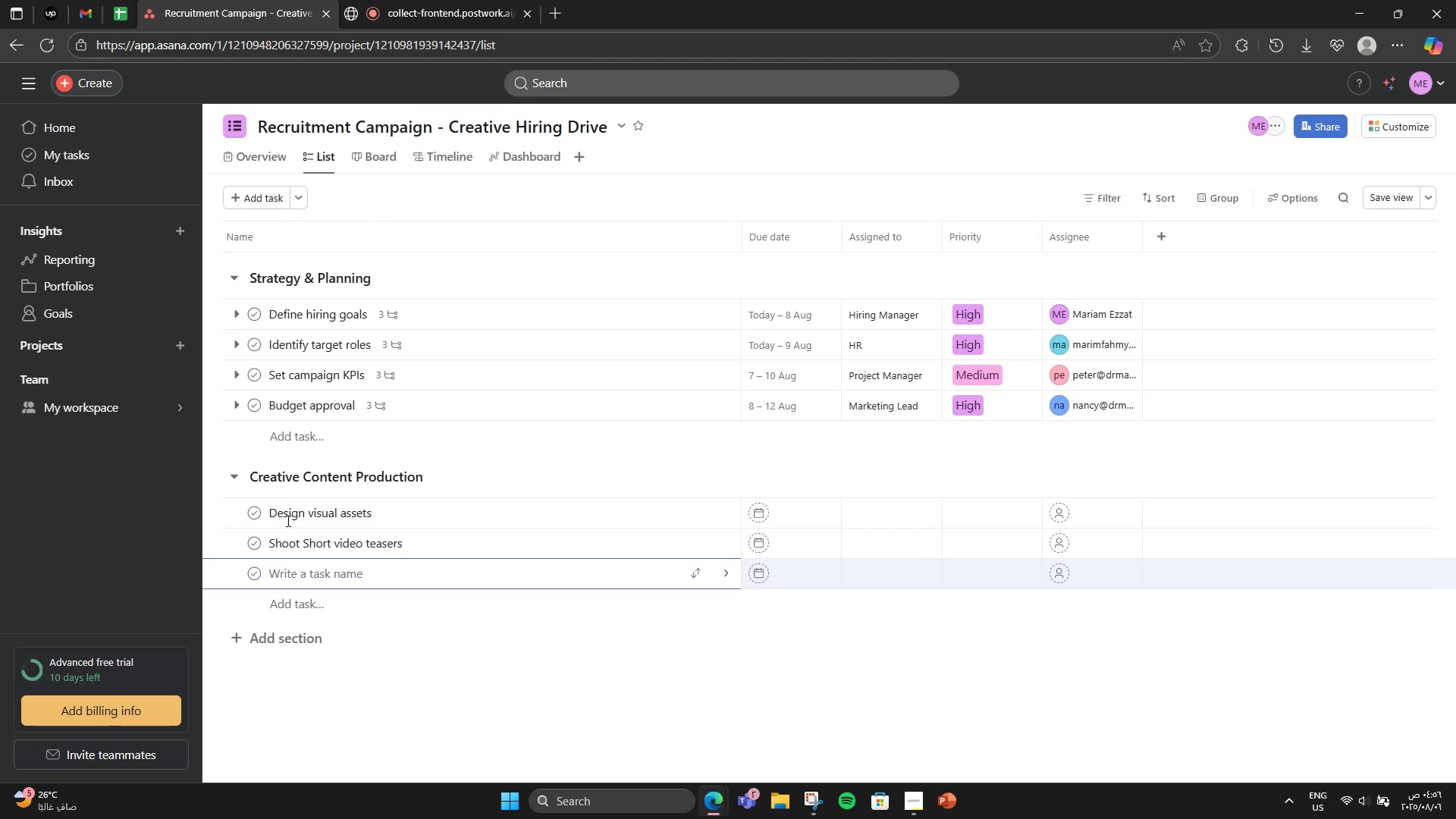 
type(Write recruitment posts)
 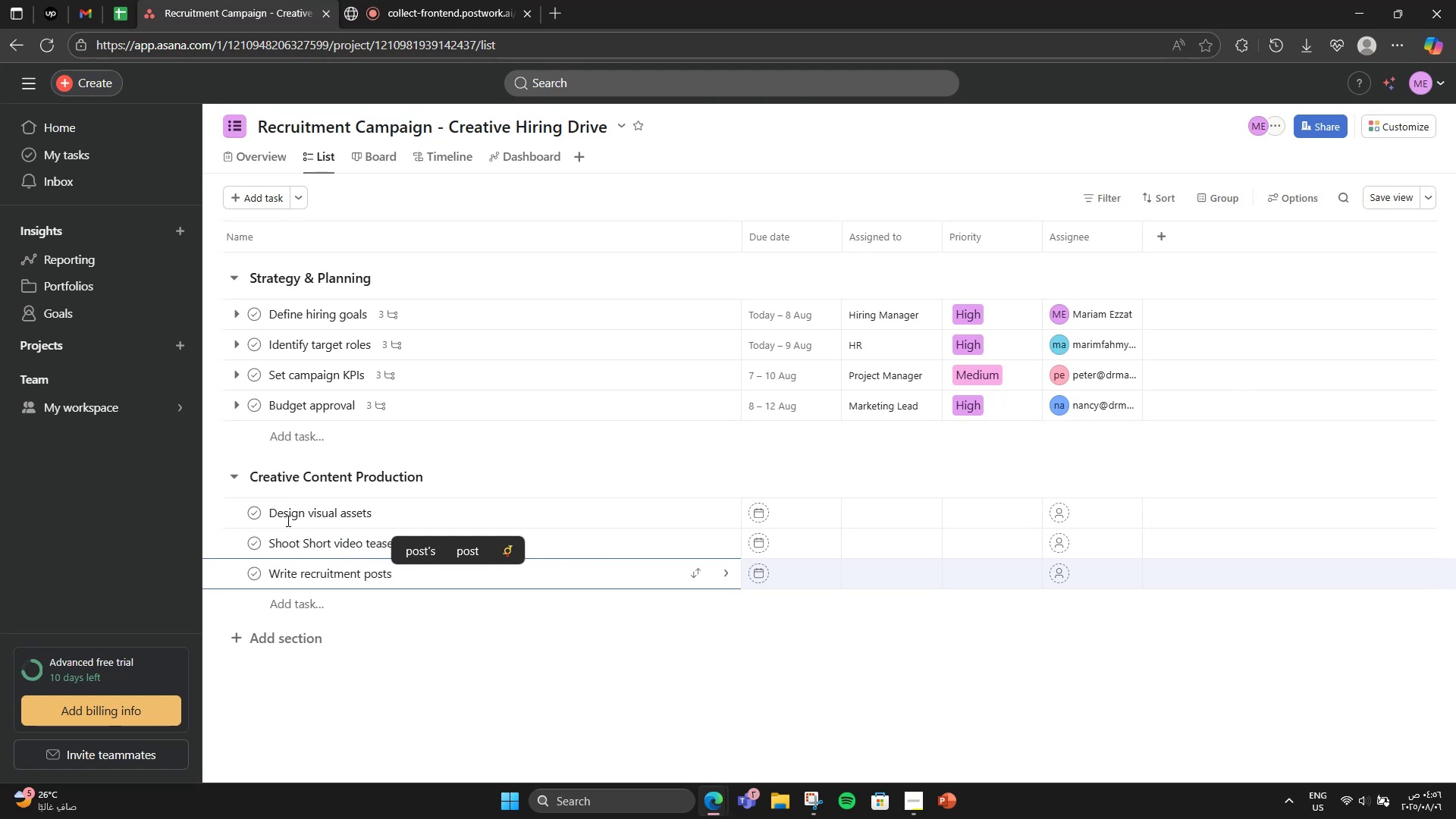 
key(Enter)
 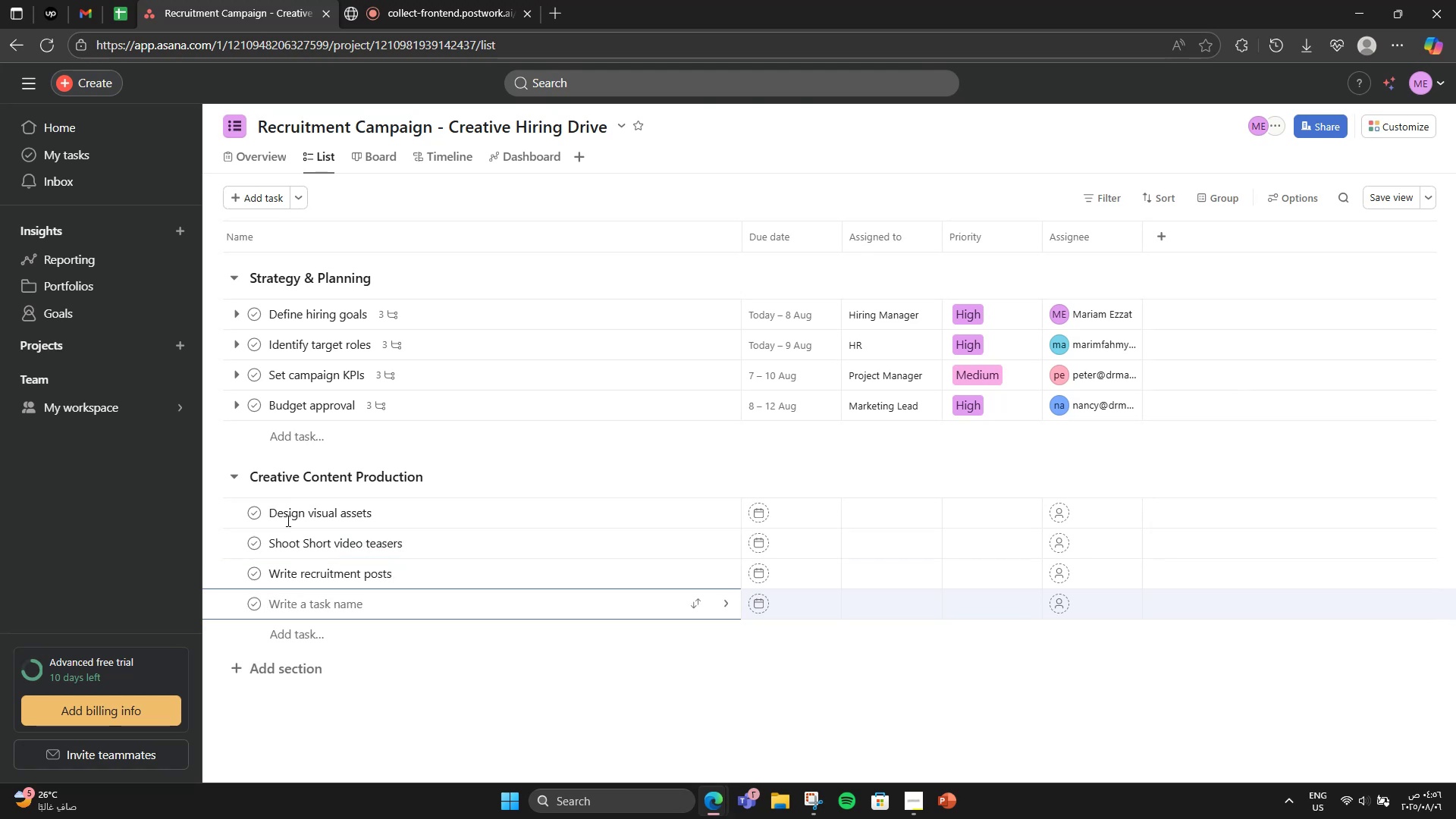 
type(Build campaign landing page)
 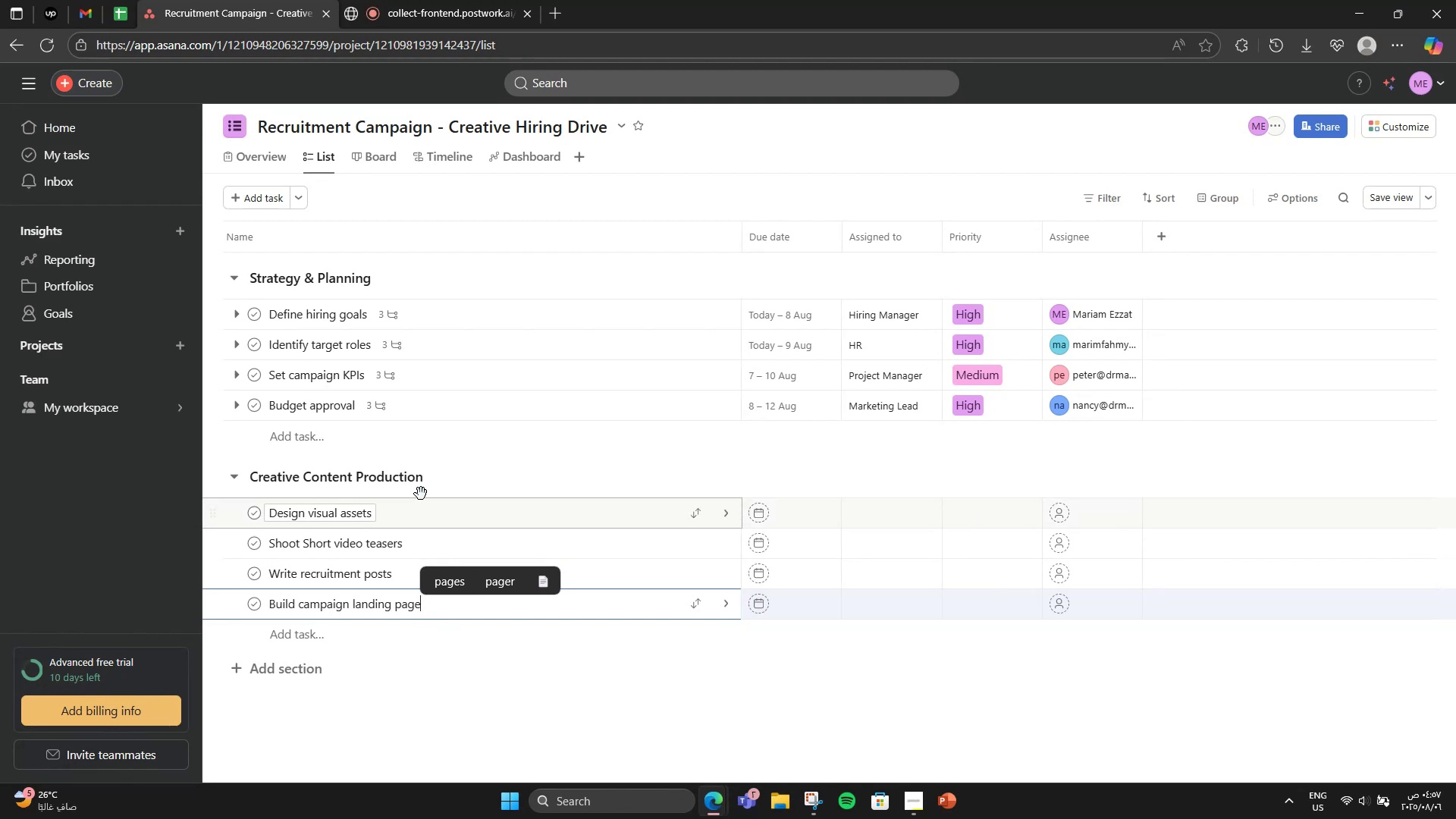 
left_click([505, 516])
 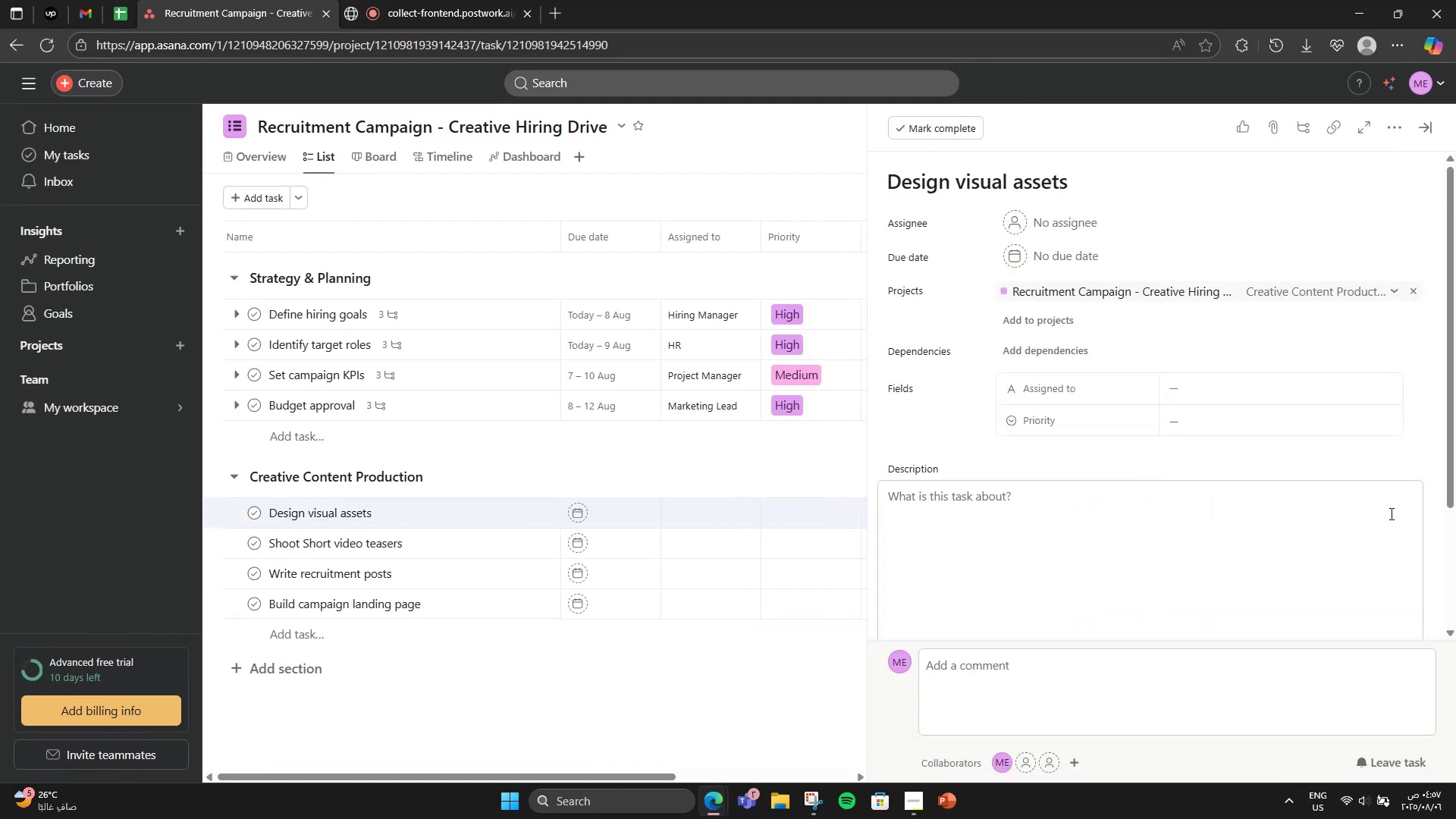 
scroll: coordinate [1040, 497], scroll_direction: down, amount: 4.0
 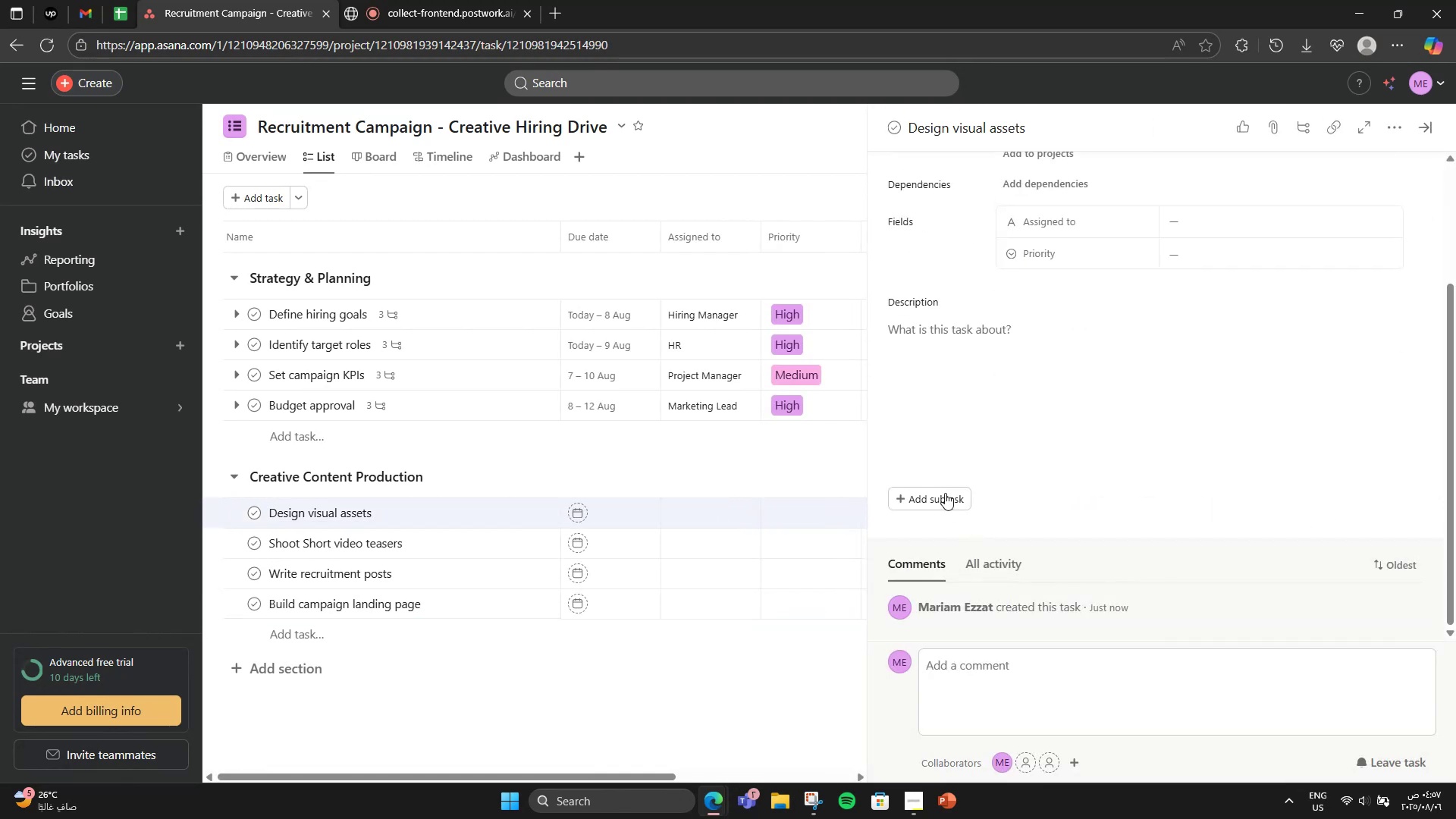 
left_click([936, 487])
 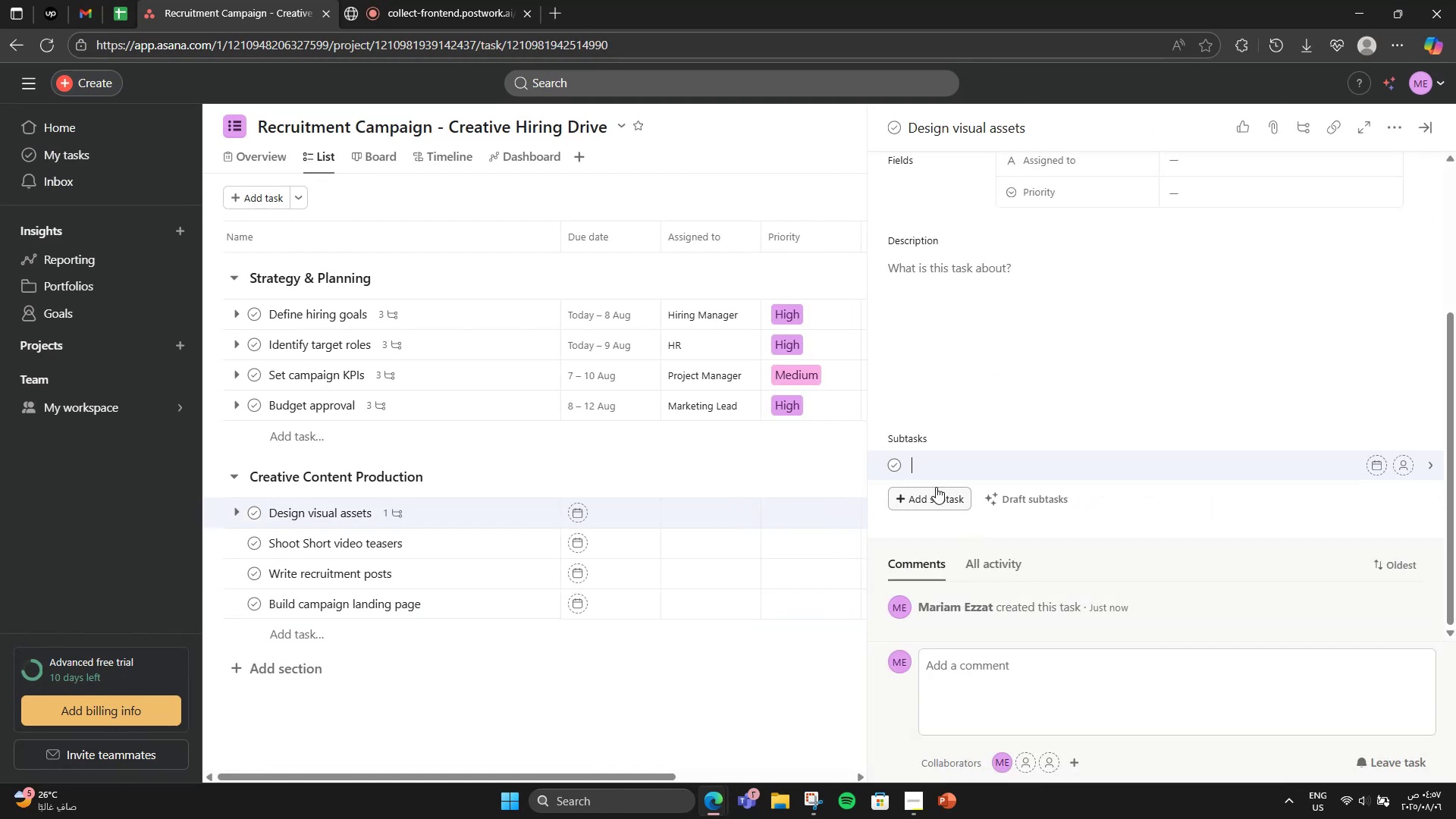 
type(Instagram carousal)
key(Backspace)
key(Backspace)
type(el)
 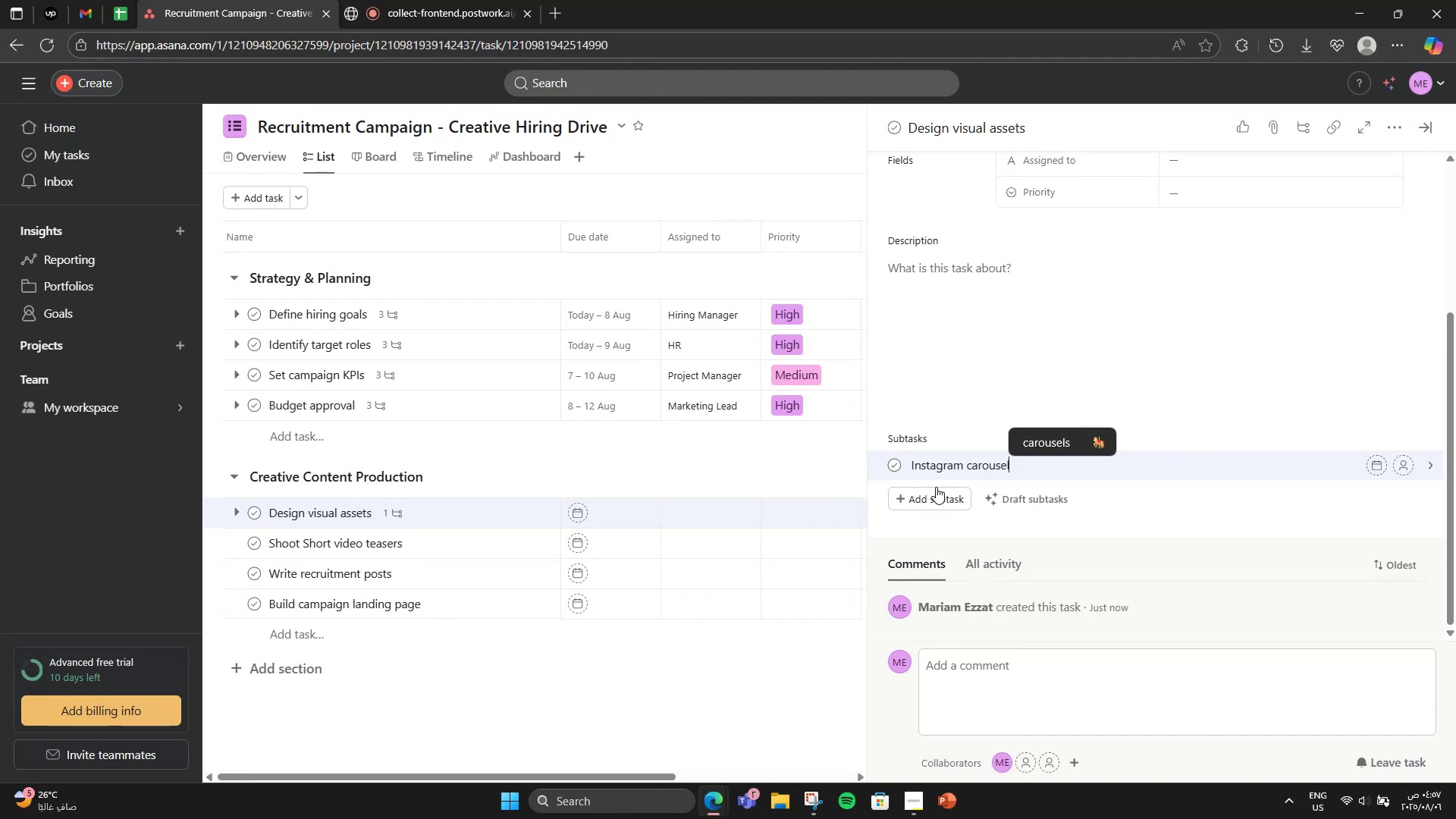 
key(Enter)
 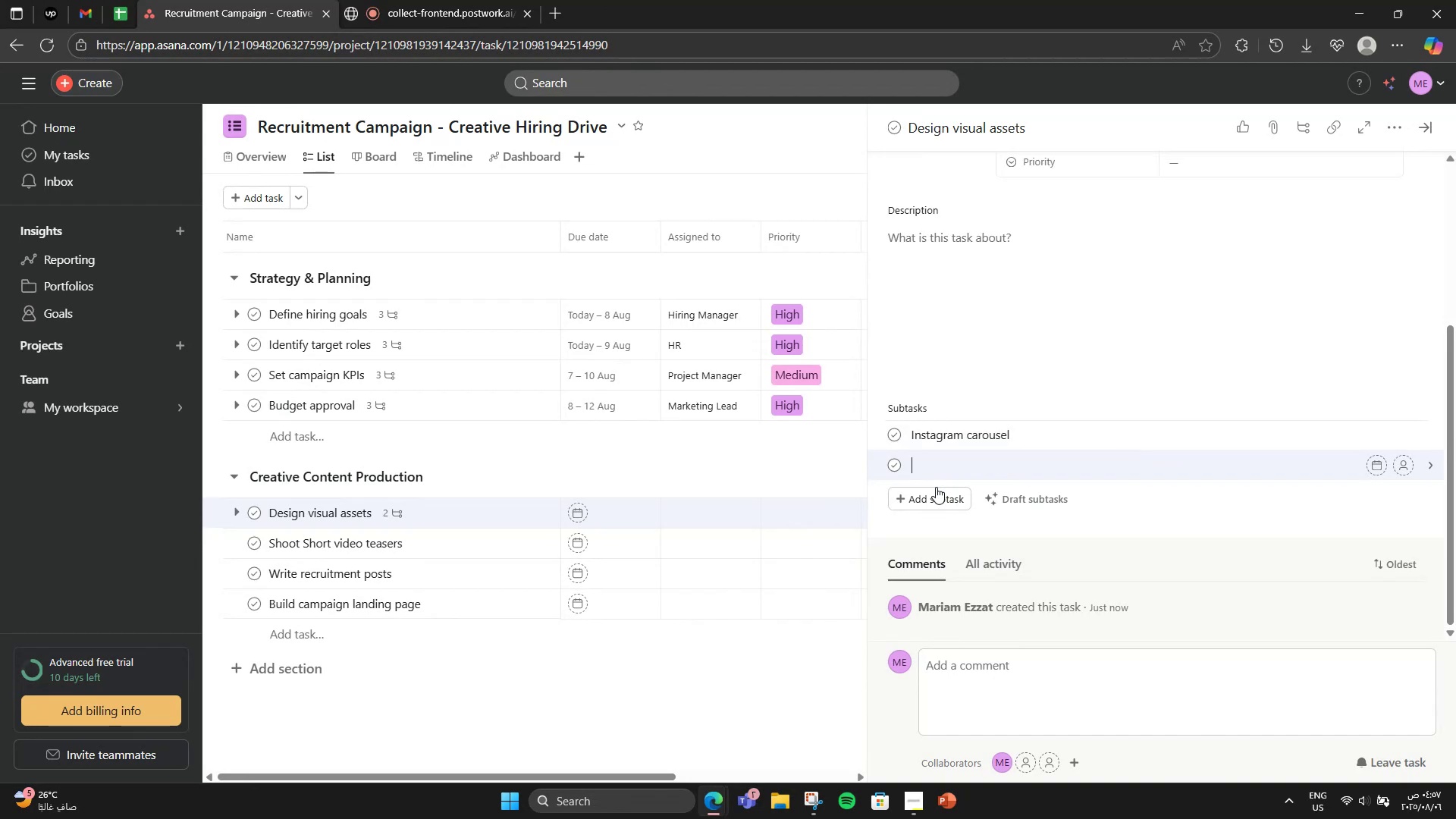 
type(LinkedIN)
key(Backspace)
type(n )
 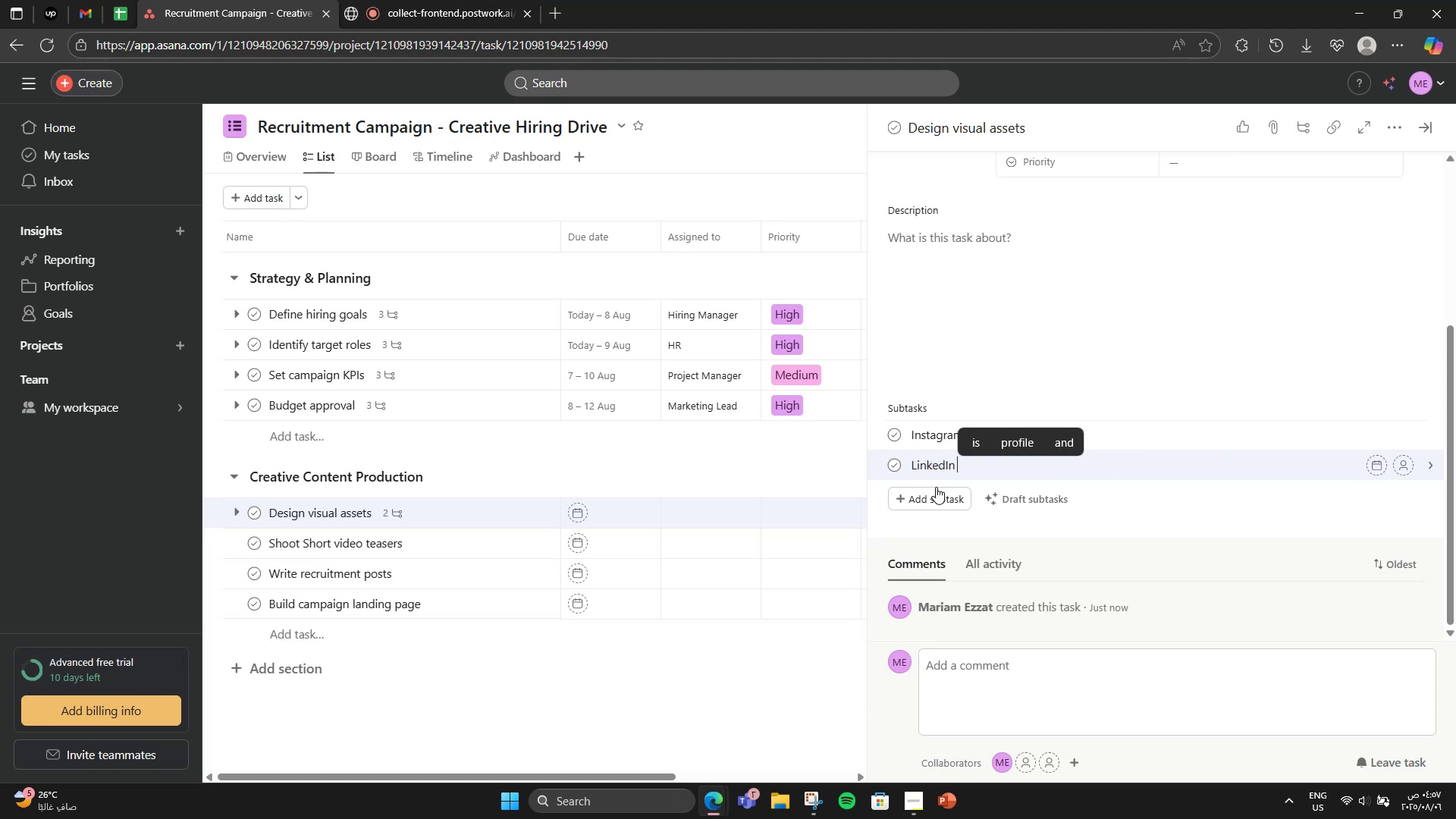 
type(banners)
 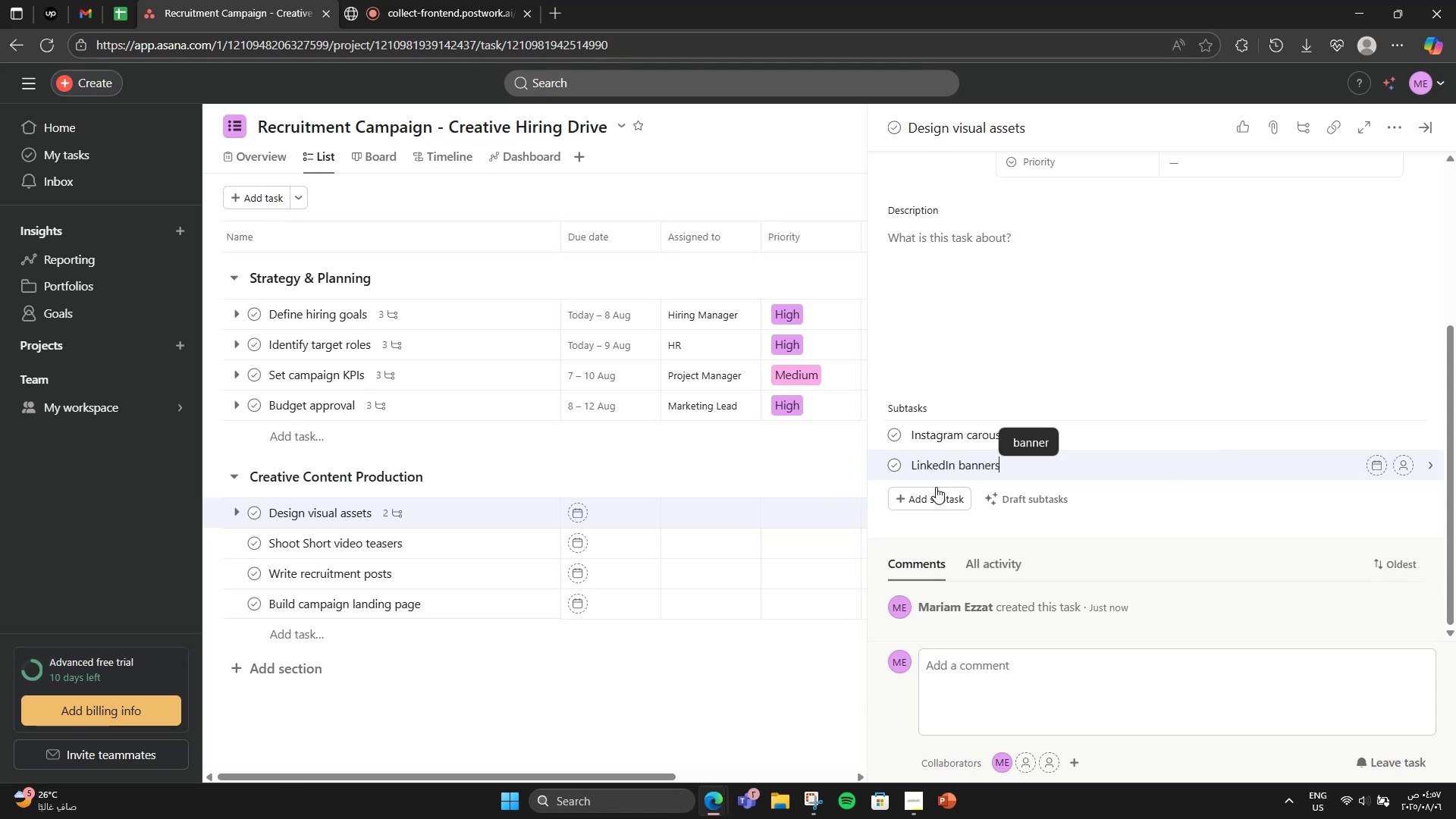 
key(Enter)
 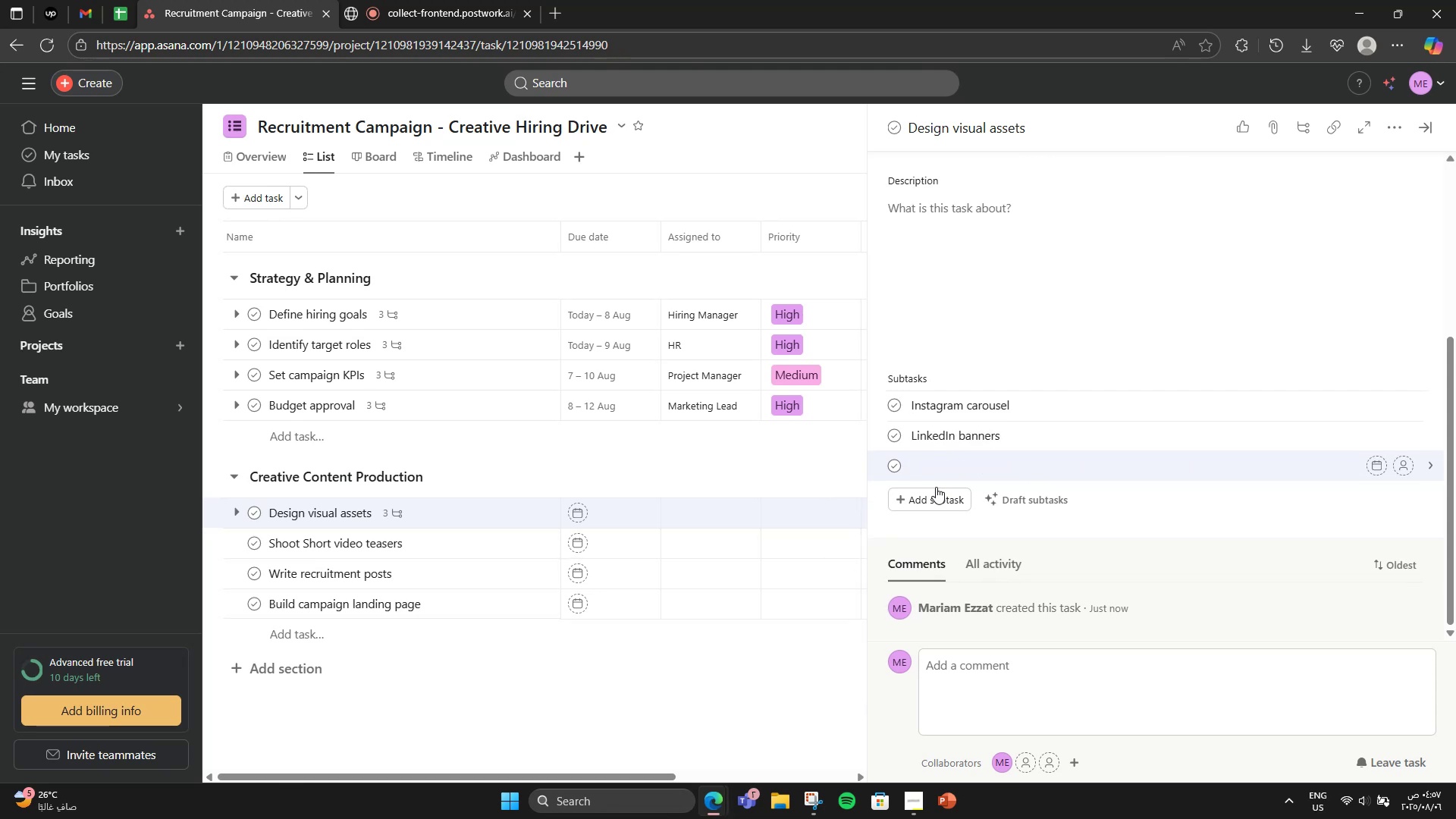 
type(Story templates)
 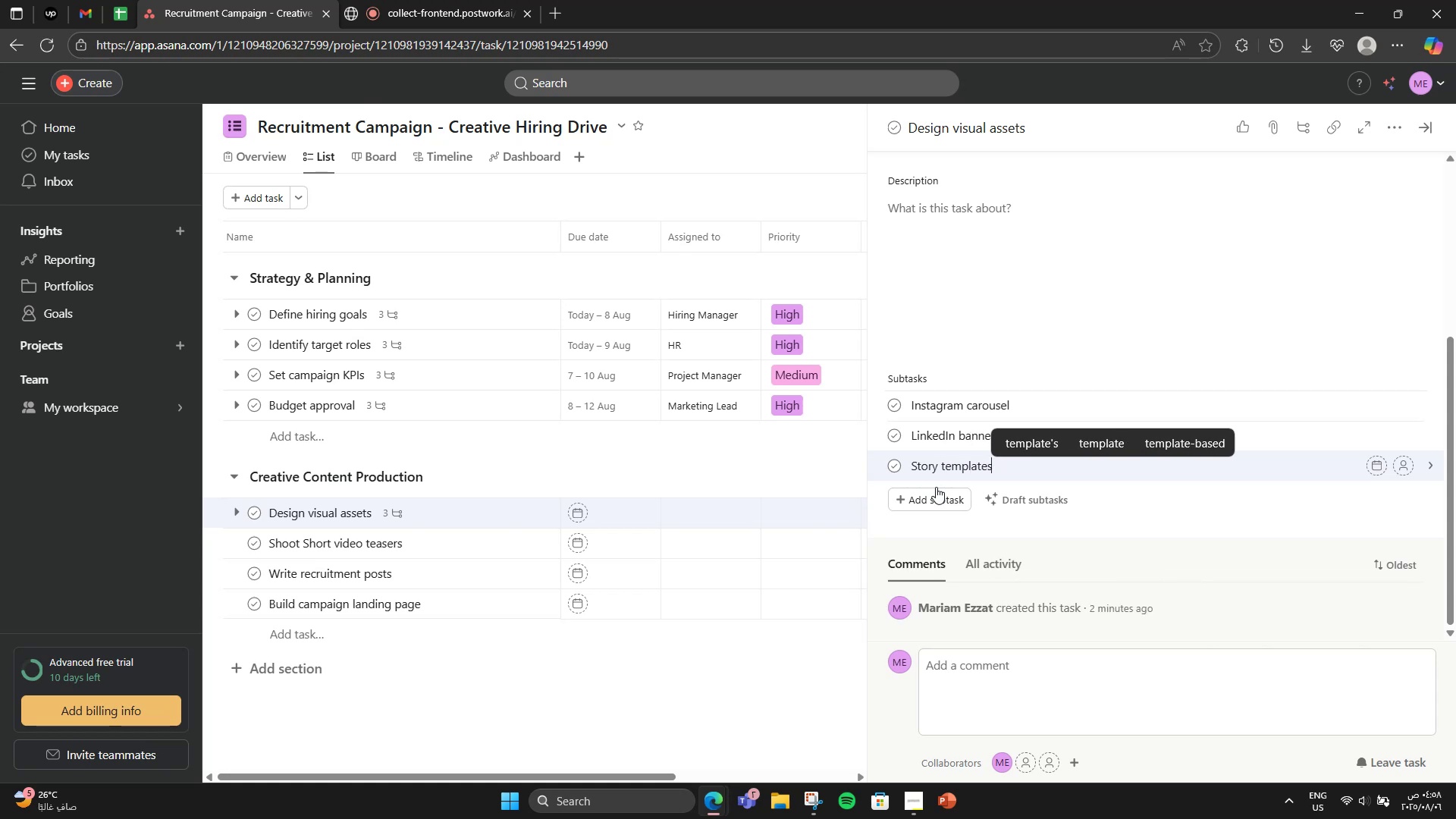 
wait(6.08)
 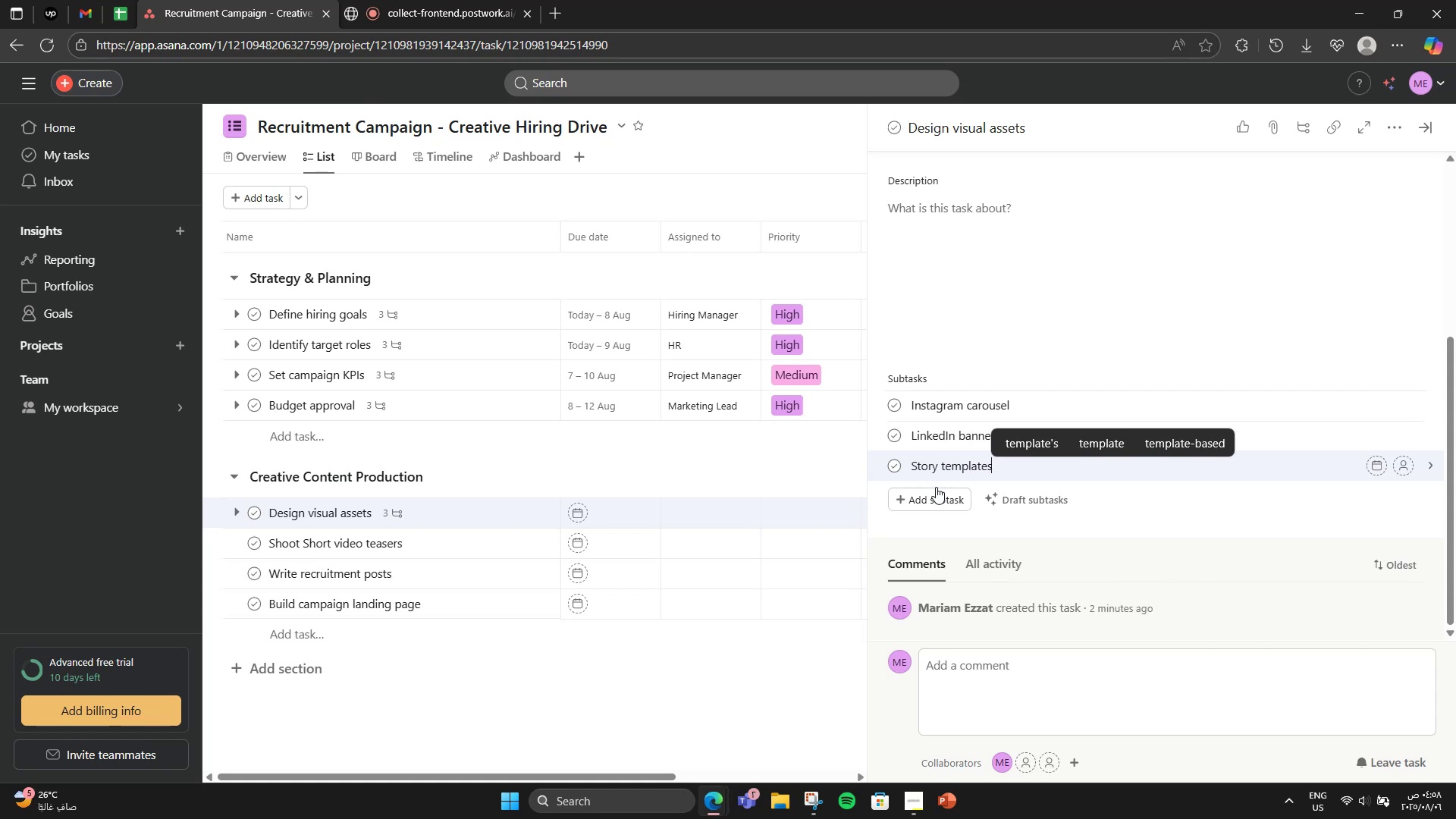 
left_click([423, 549])
 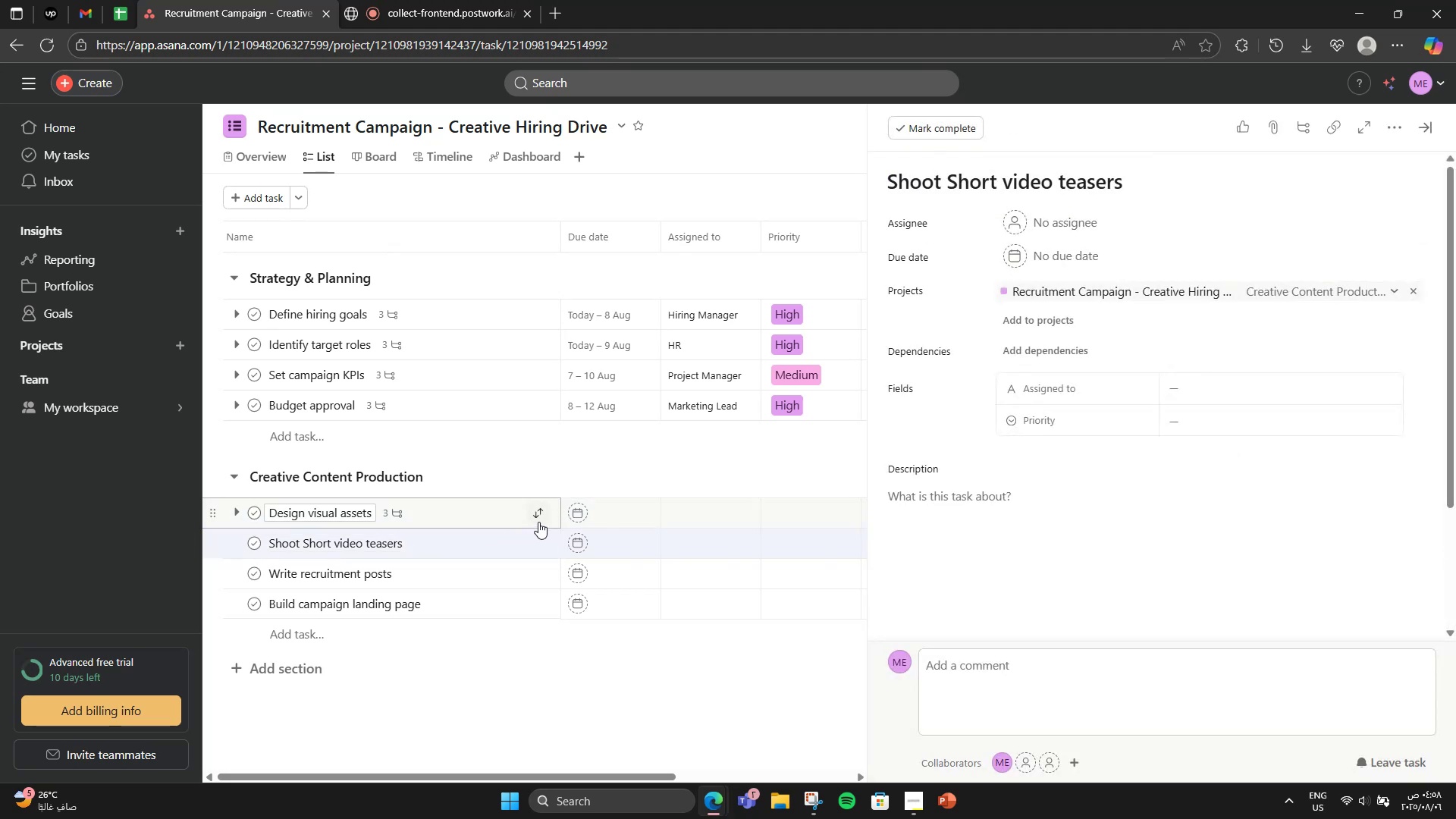 
left_click([476, 519])
 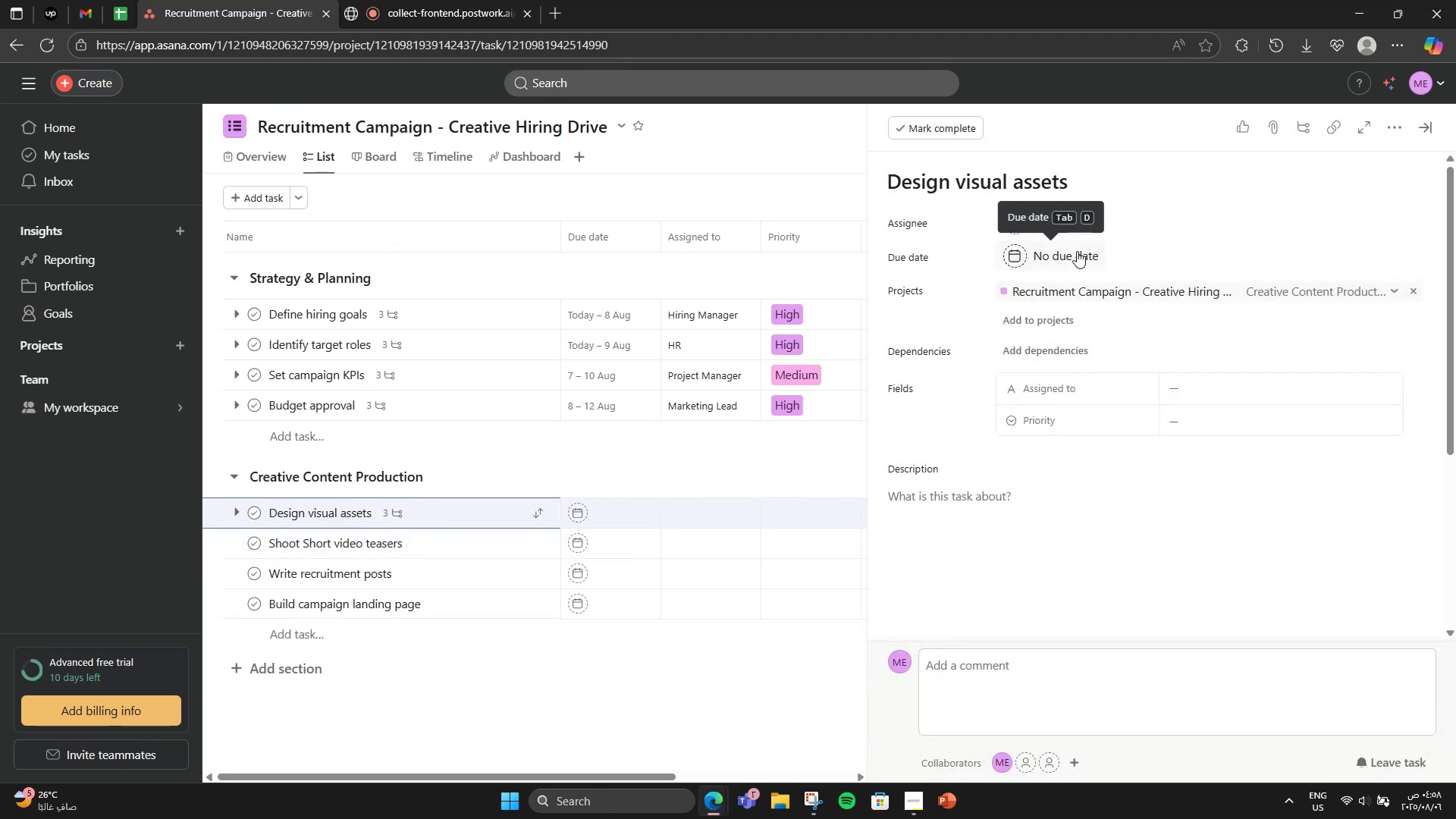 
wait(5.15)
 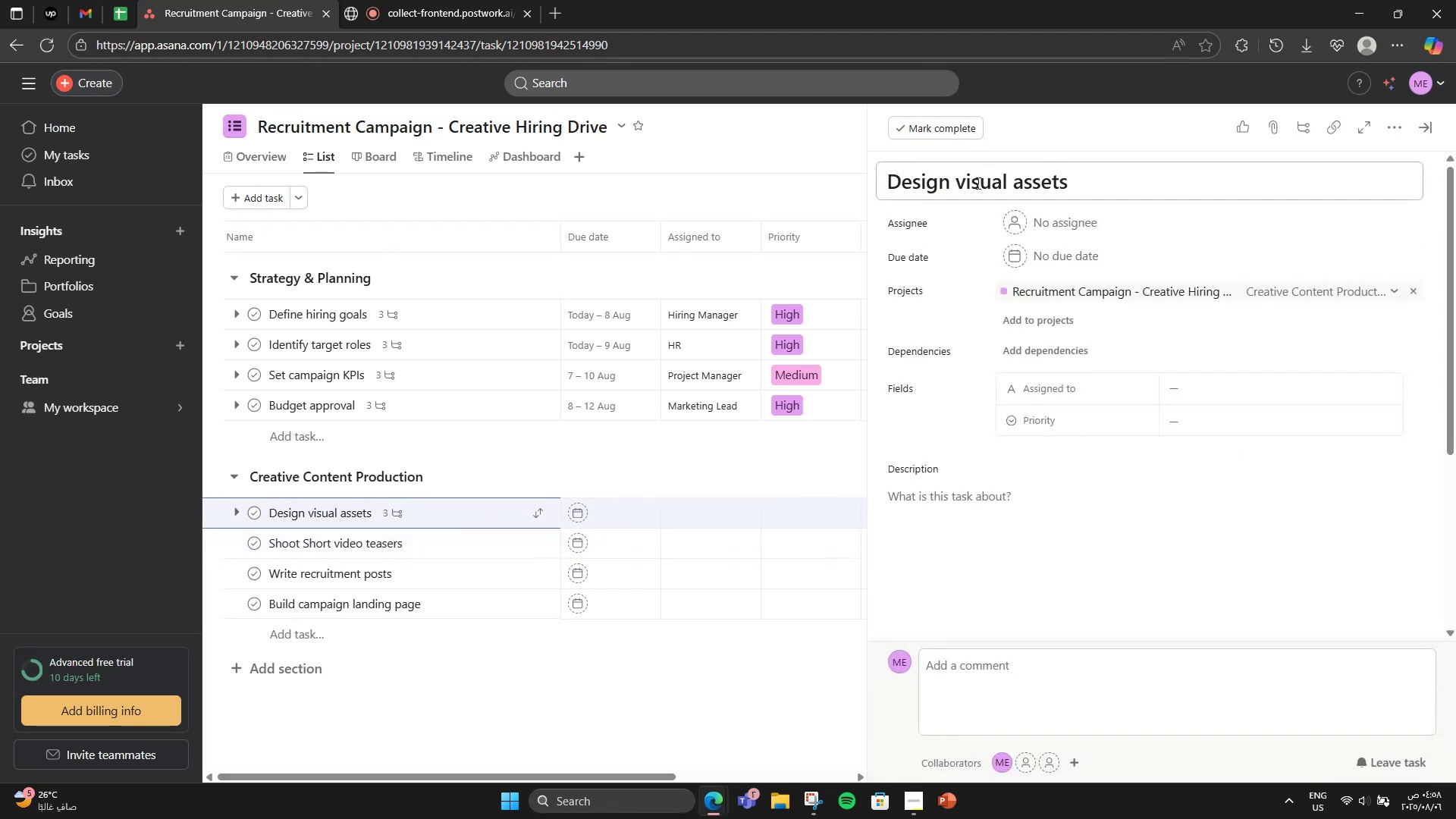 
left_click([1077, 251])
 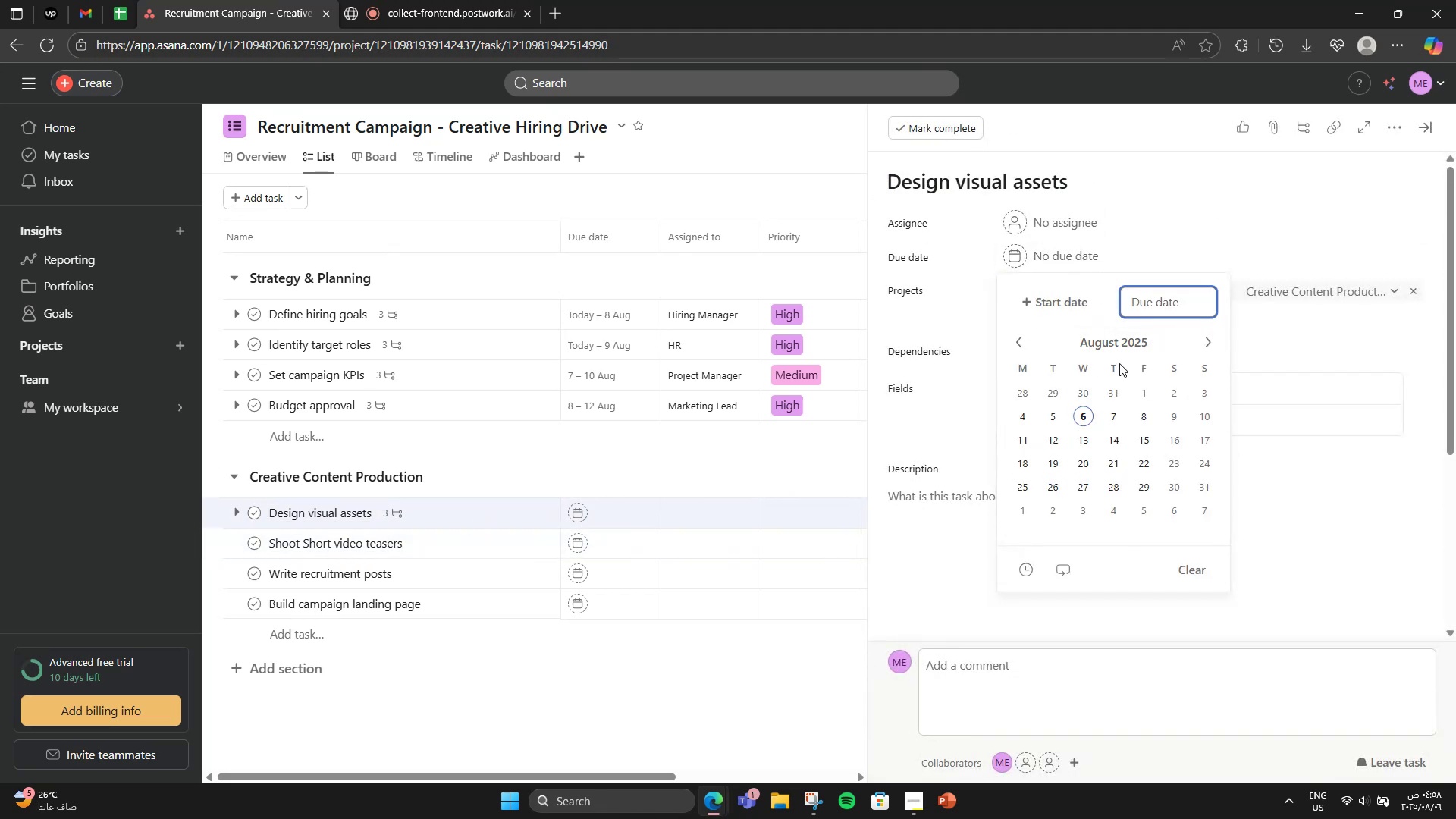 
left_click([1085, 312])
 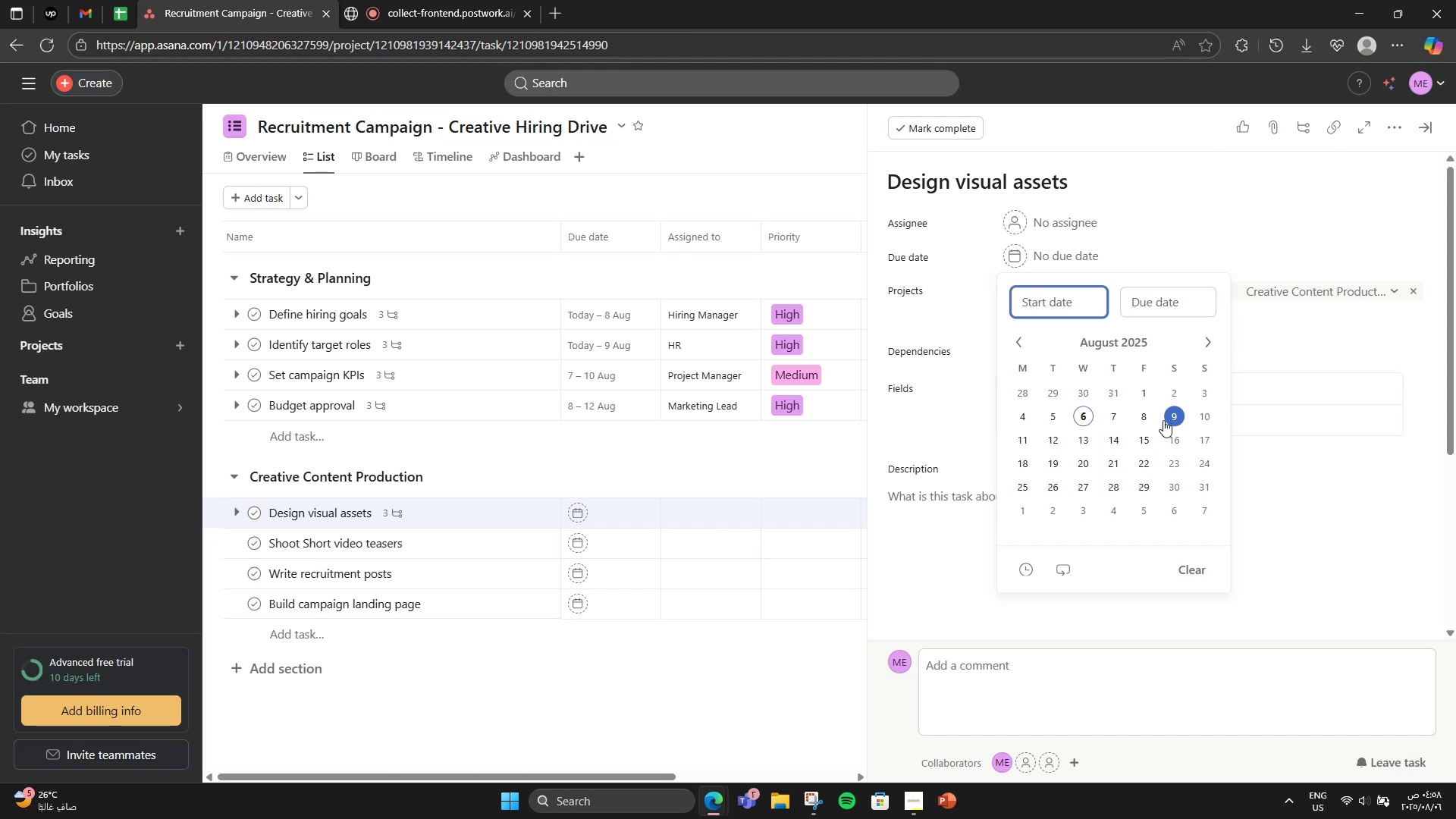 
left_click([1169, 418])
 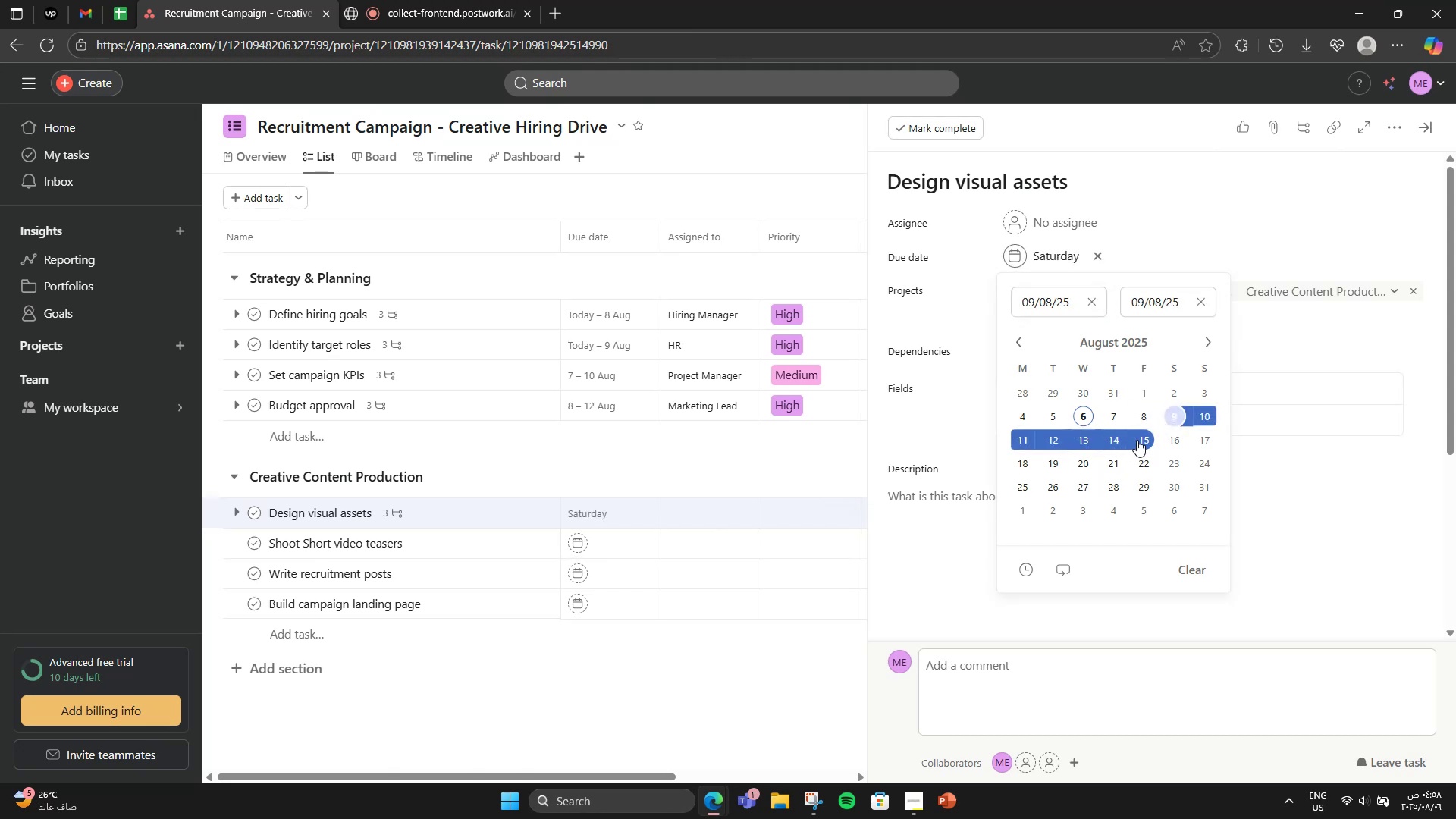 
left_click([1138, 440])
 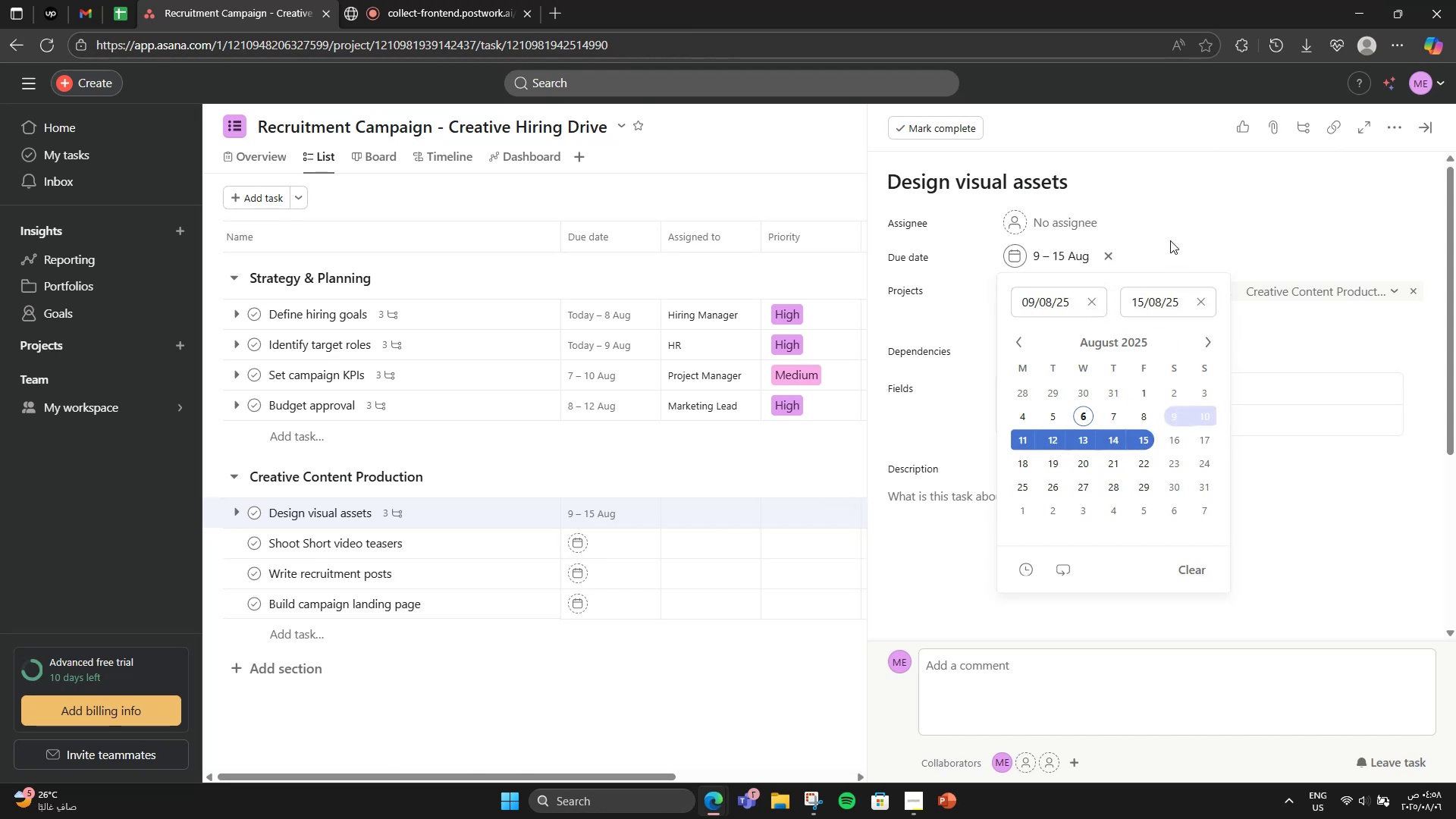 
left_click([1170, 239])
 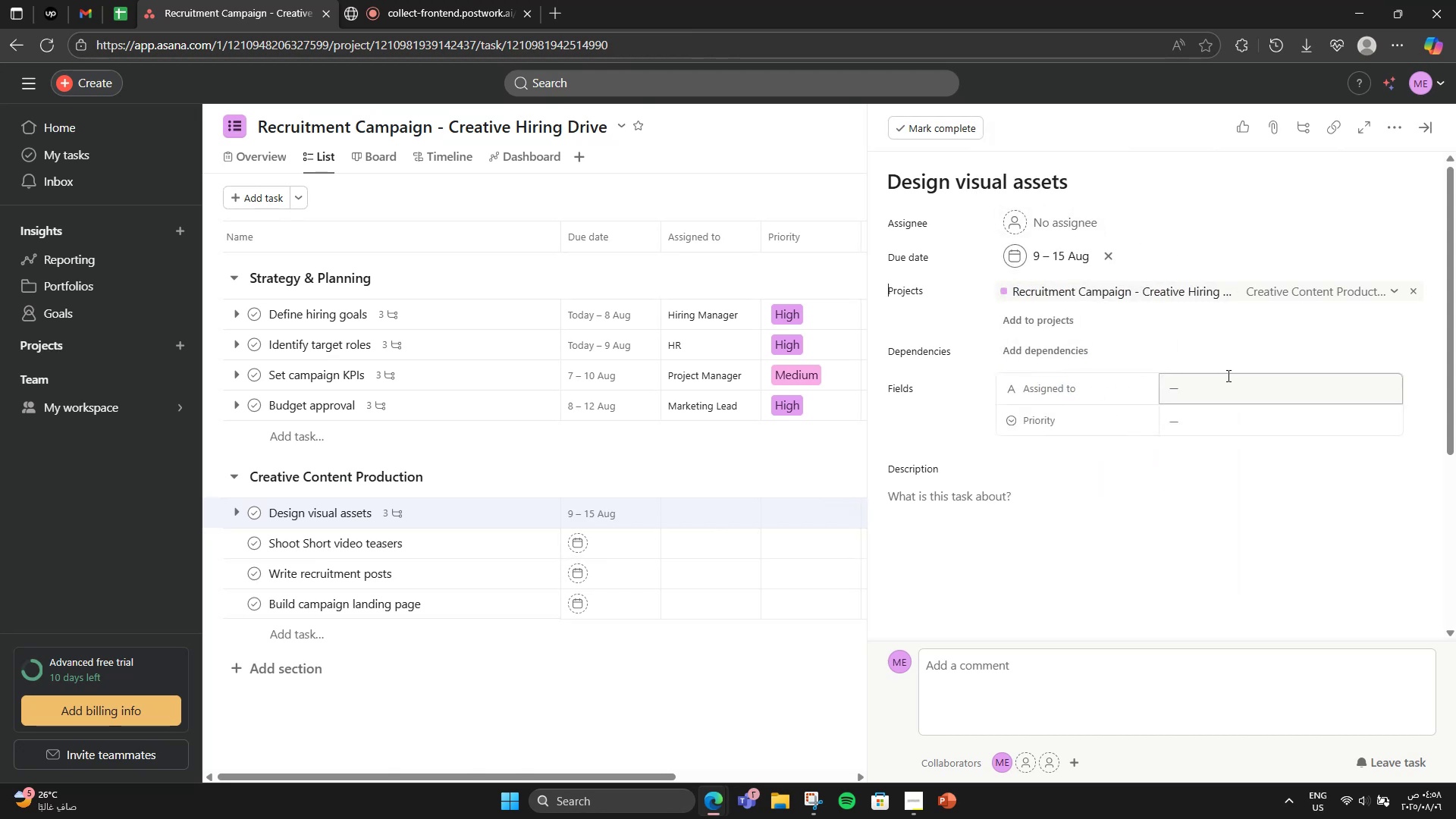 
left_click([1227, 375])
 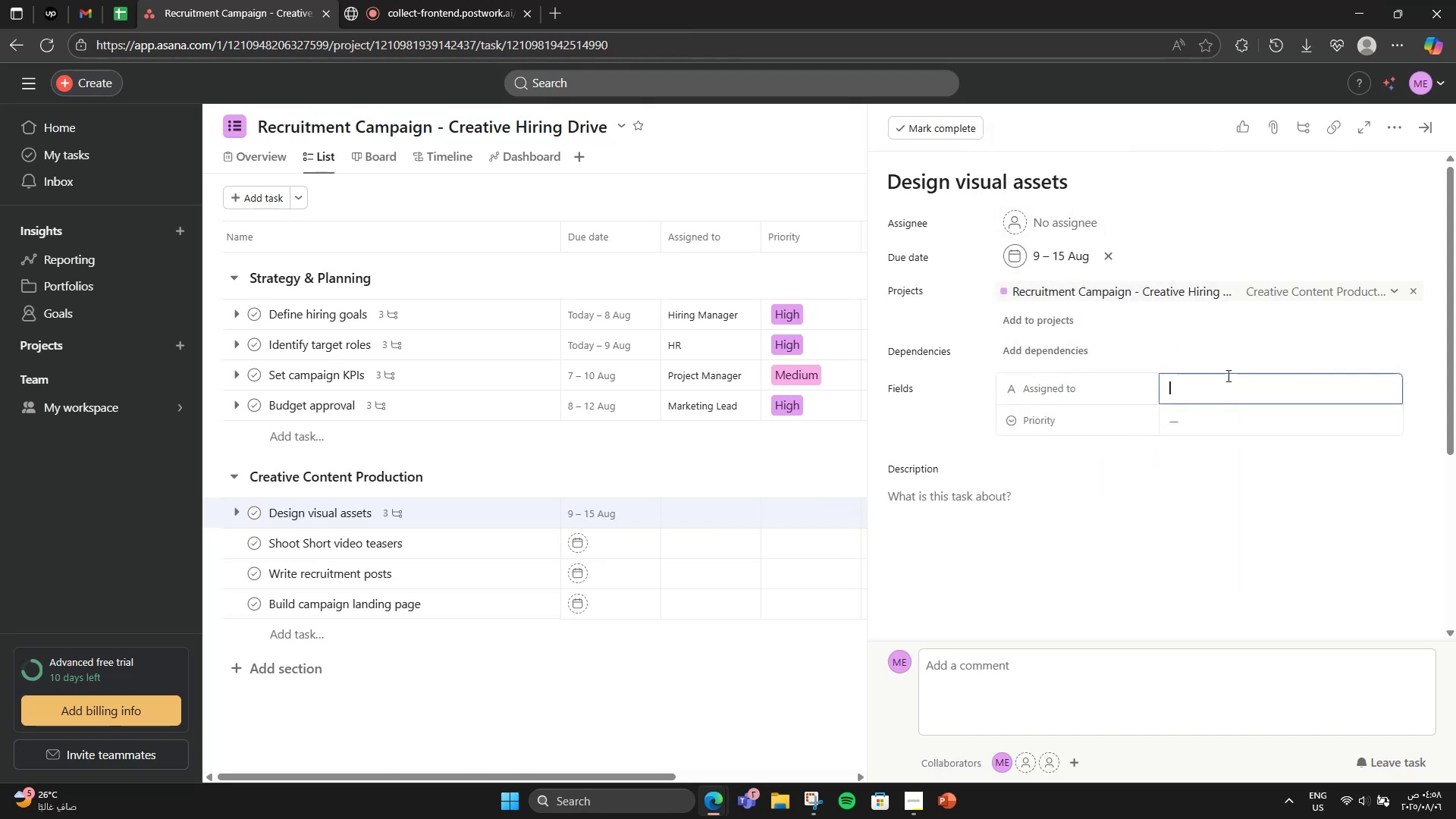 
type(Graphic Designer)
 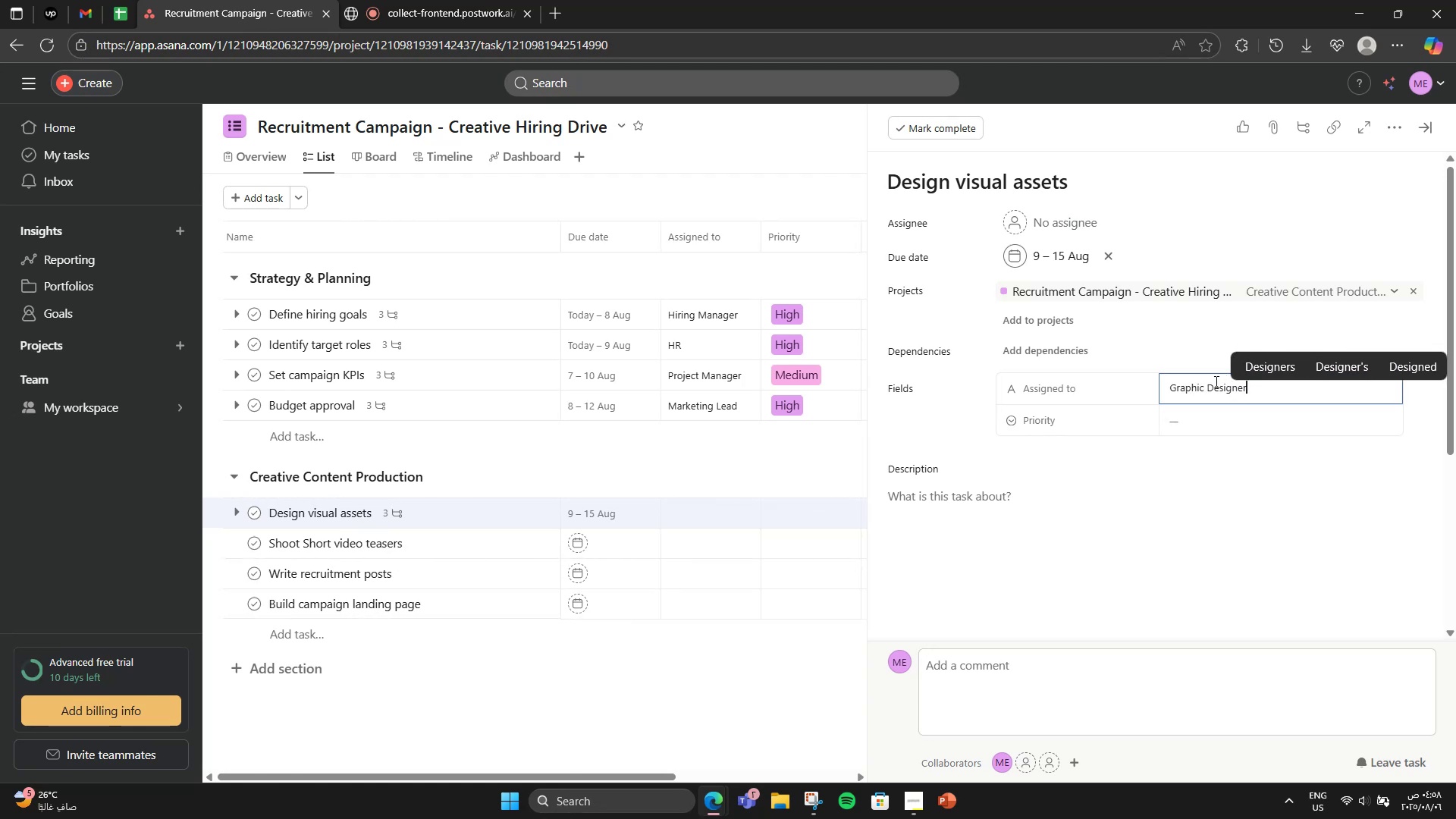 
left_click([1178, 425])
 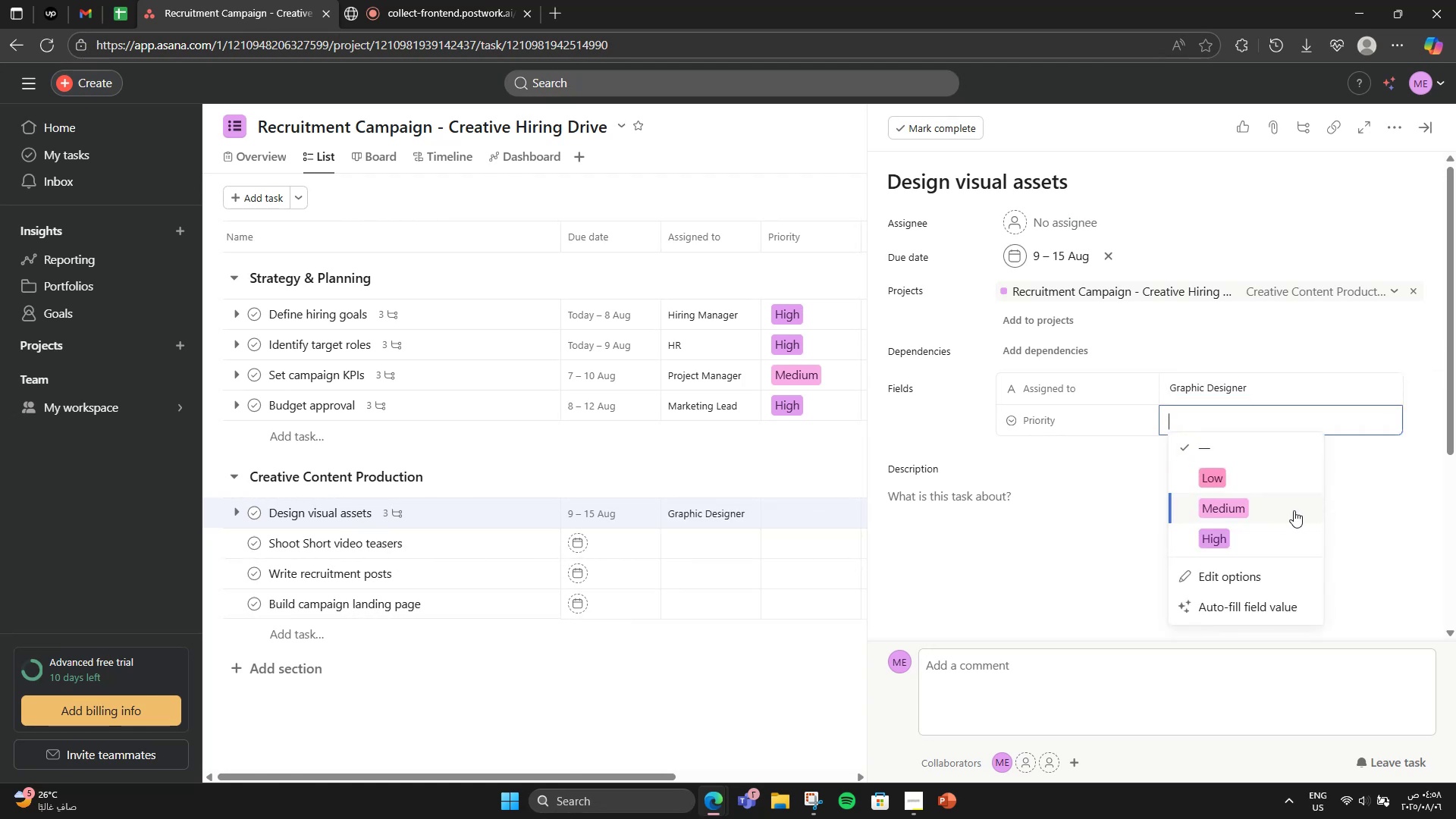 
left_click([1264, 535])
 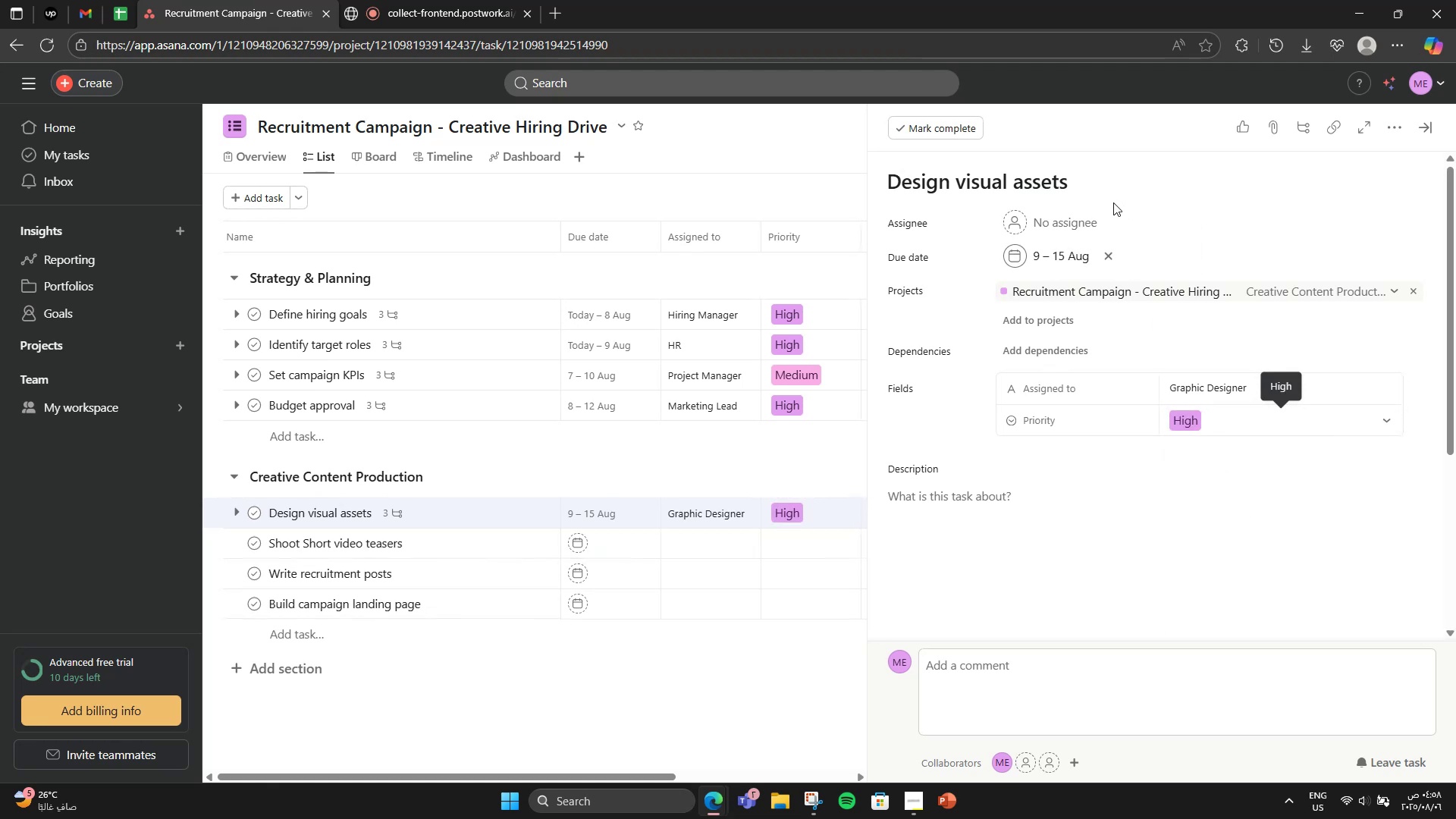 
left_click([1072, 209])
 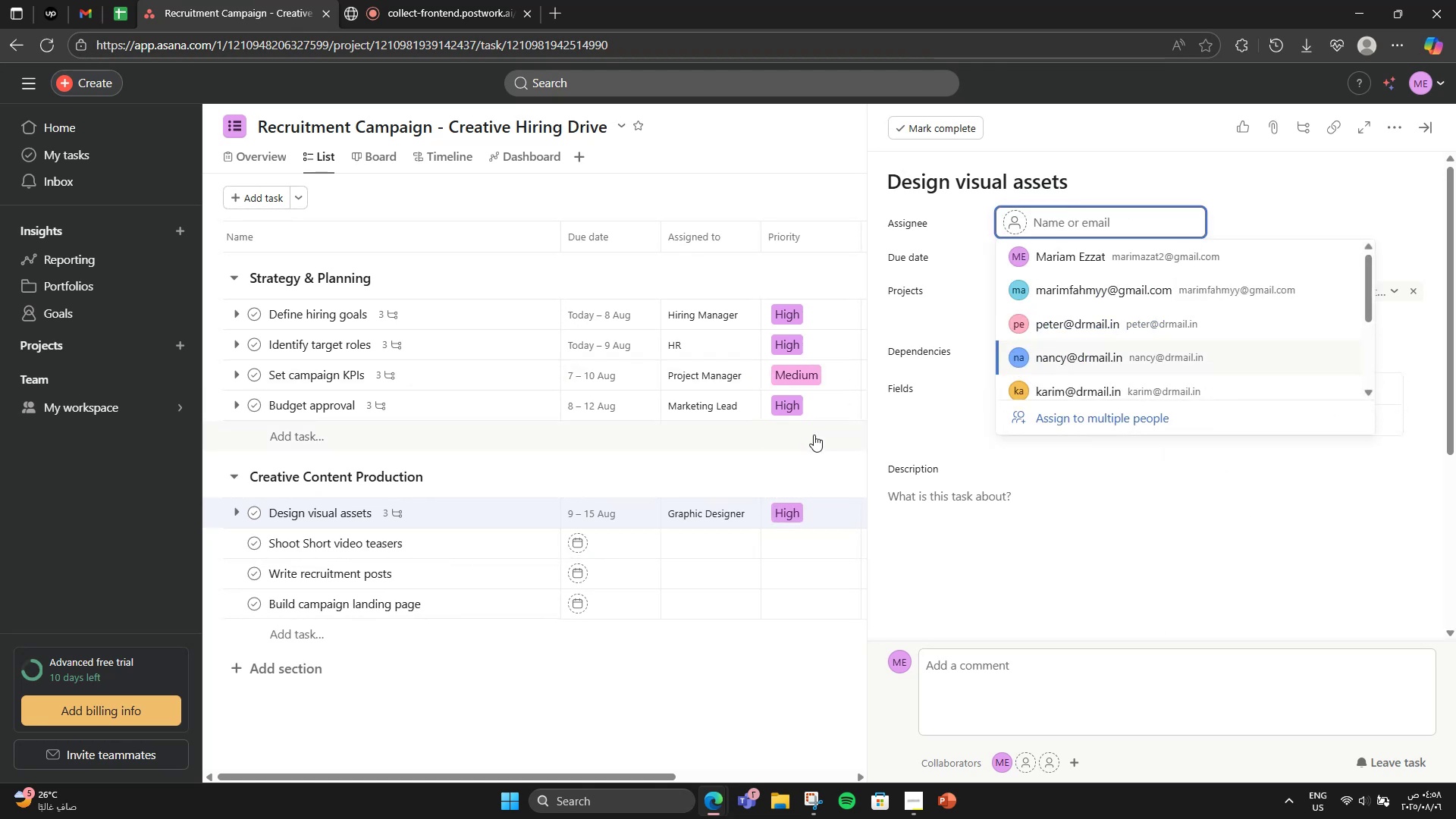 
left_click([802, 462])
 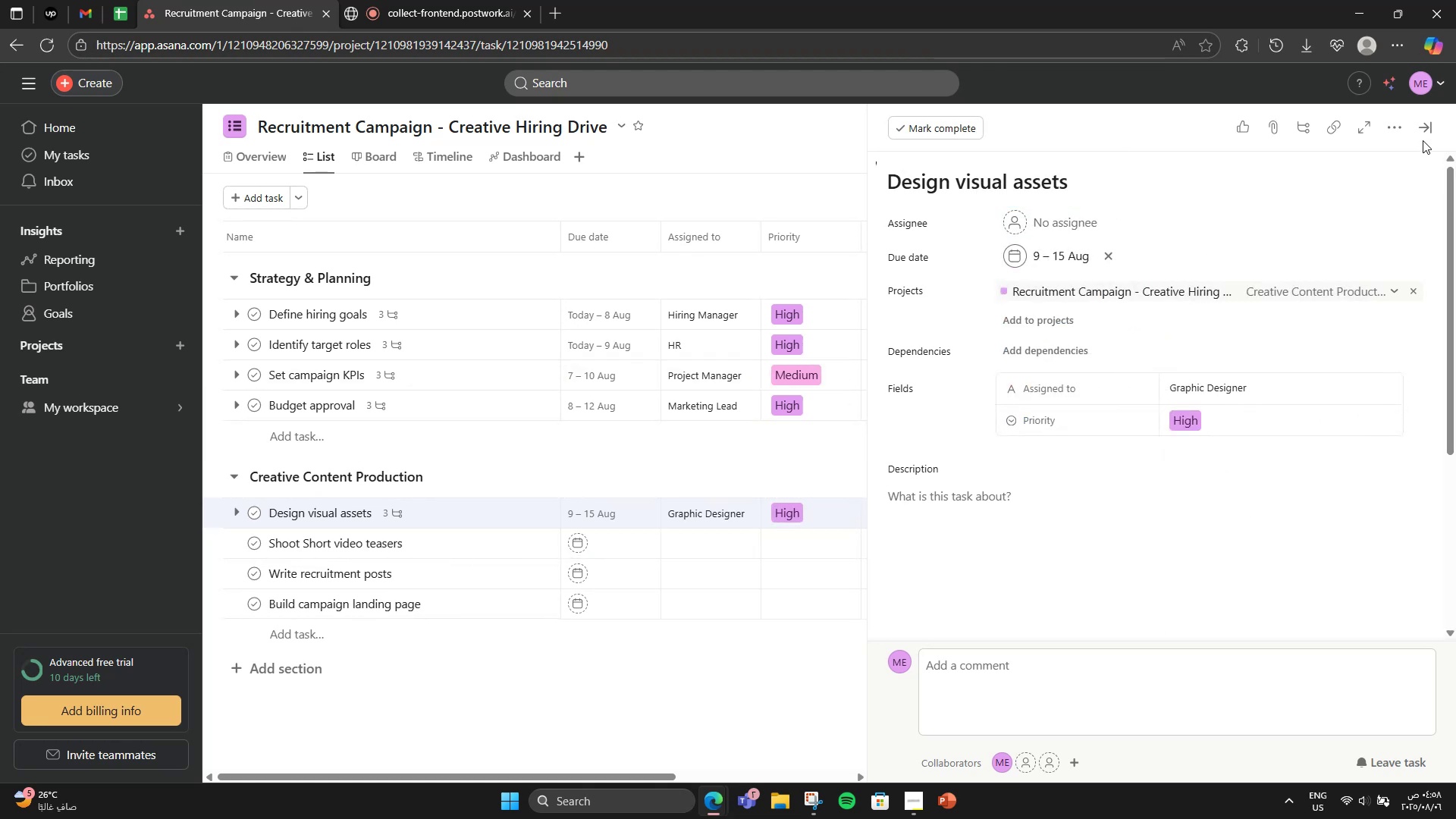 
double_click([1427, 133])
 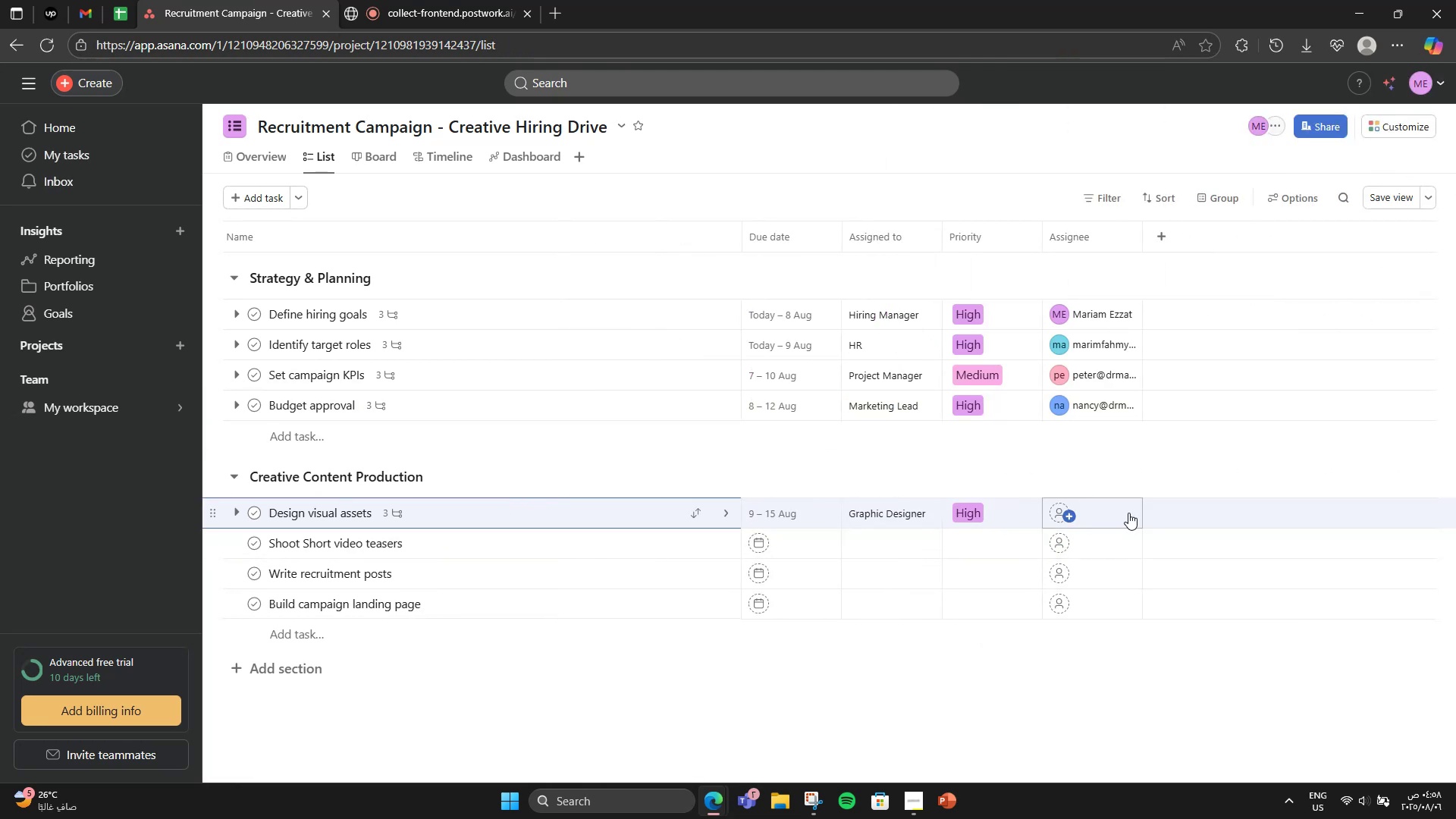 
left_click([1128, 513])
 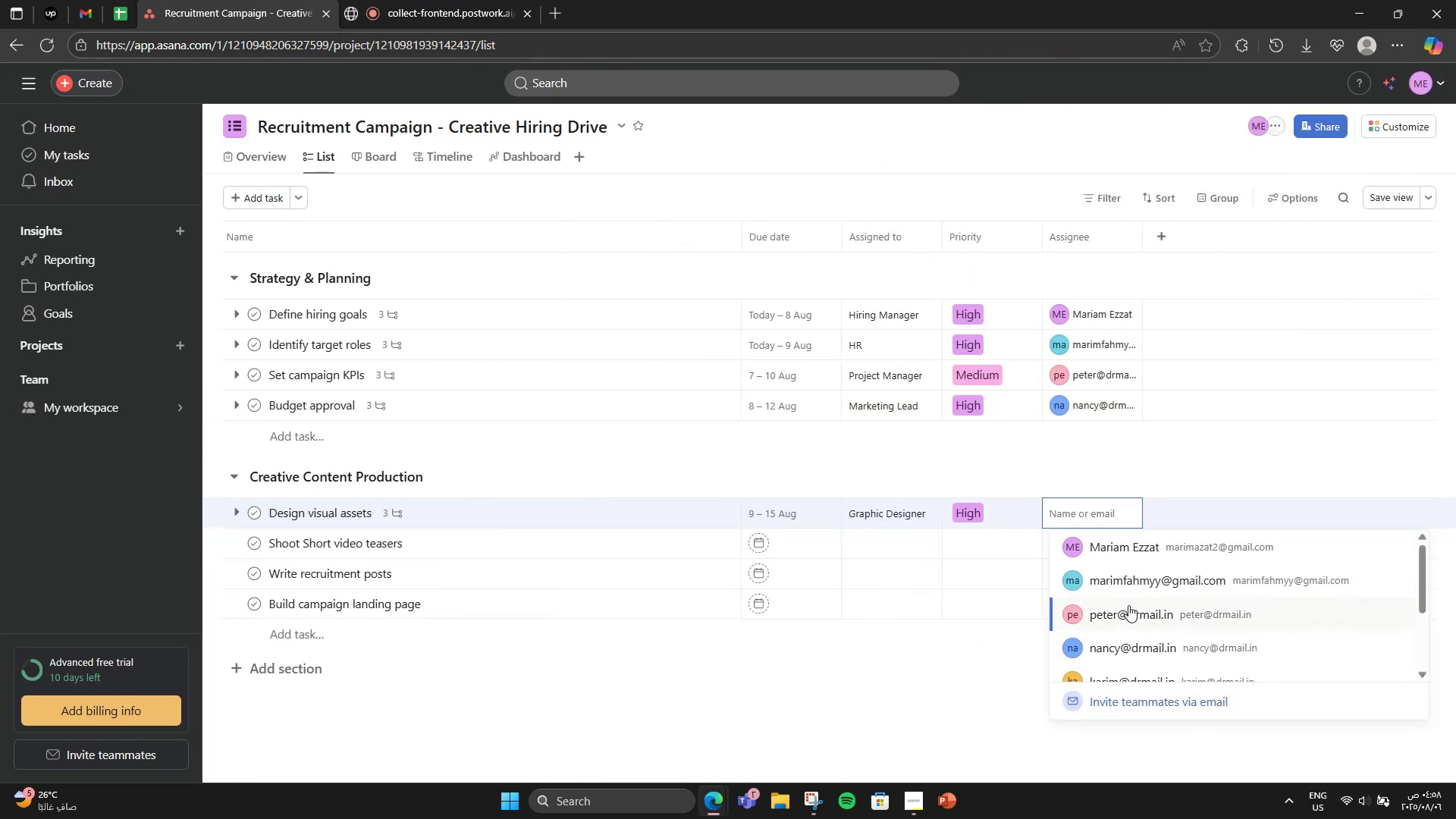 
scroll: coordinate [1129, 641], scroll_direction: down, amount: 1.0
 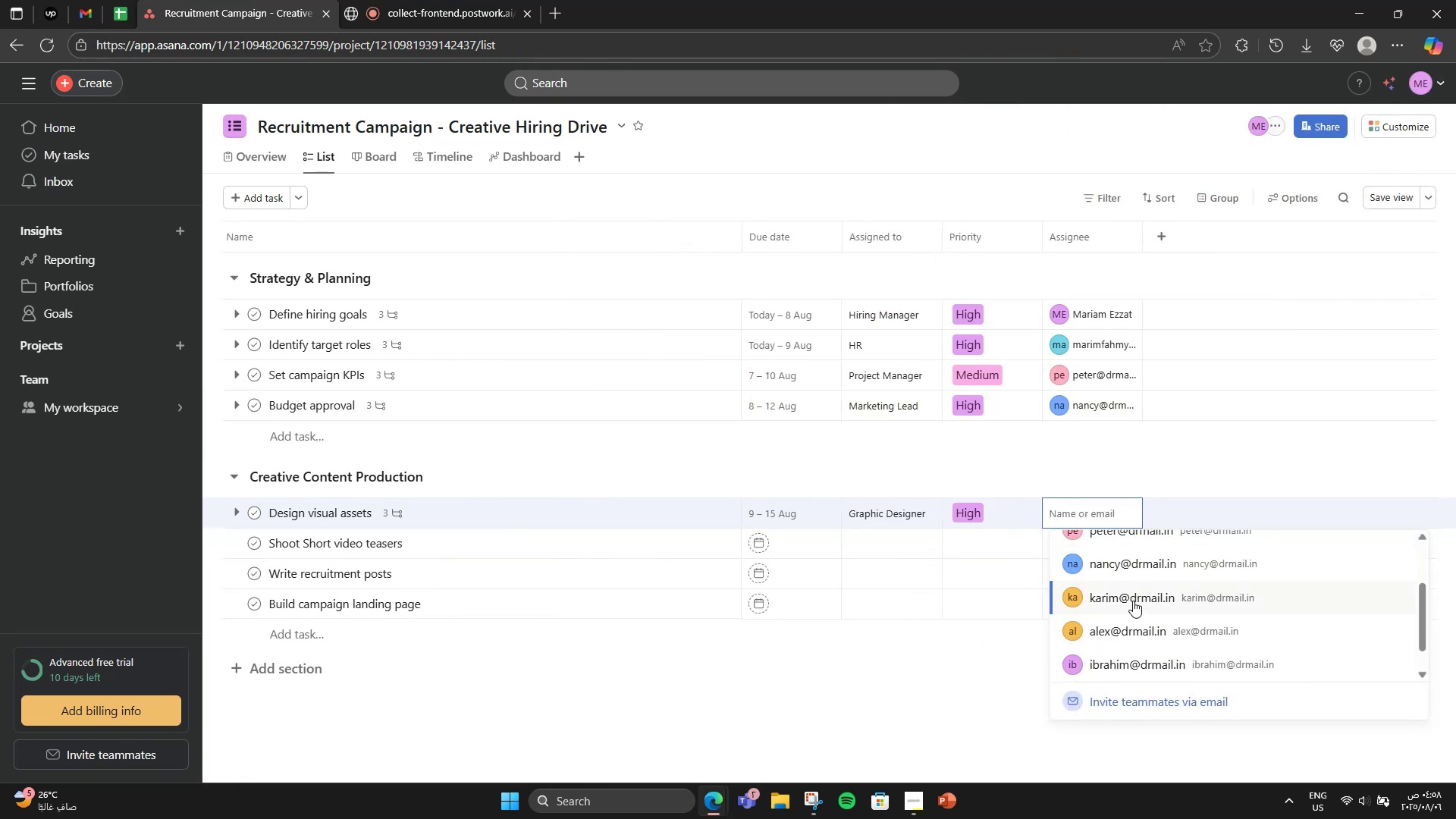 
left_click([1133, 596])
 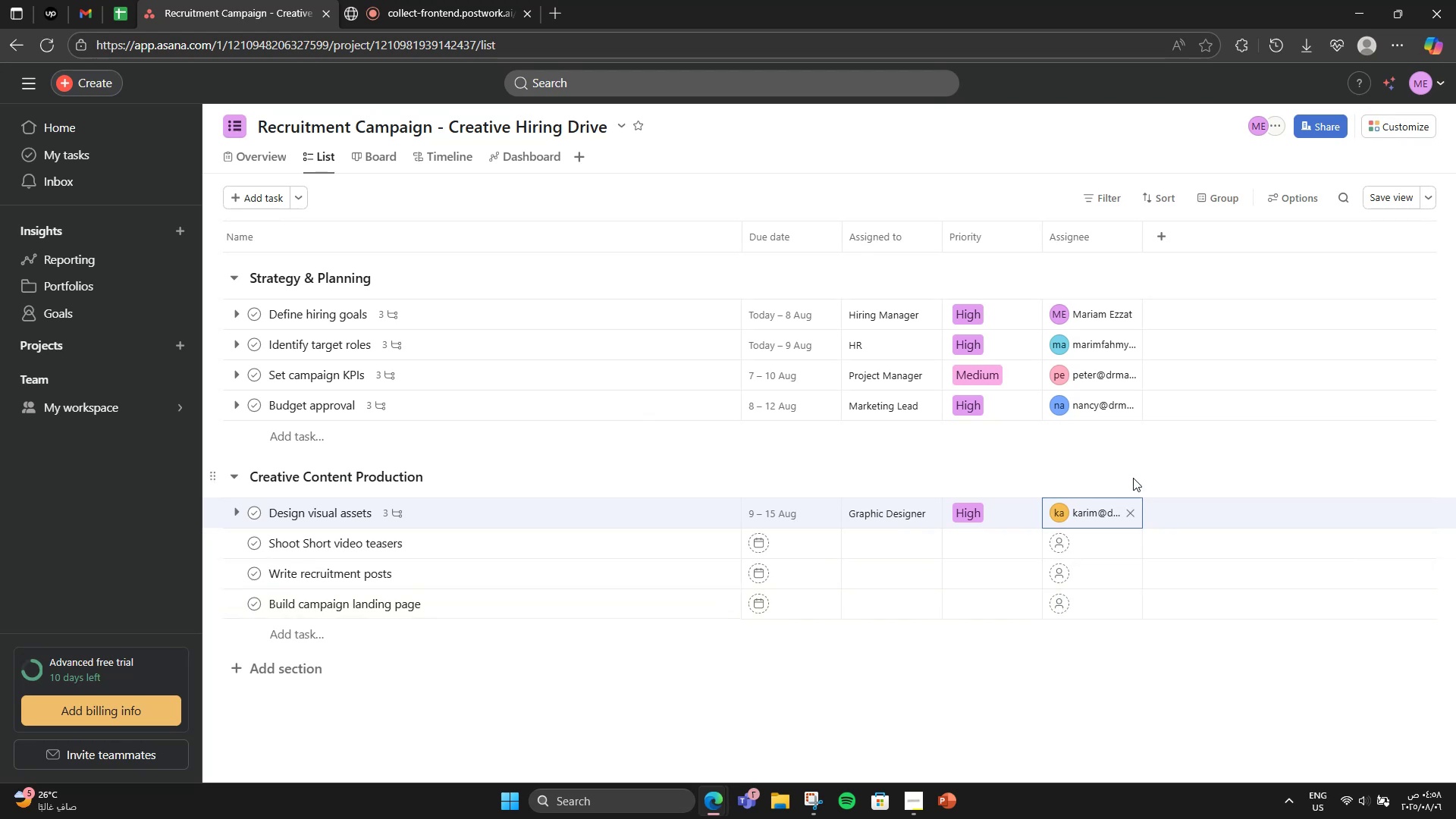 
left_click([1133, 478])
 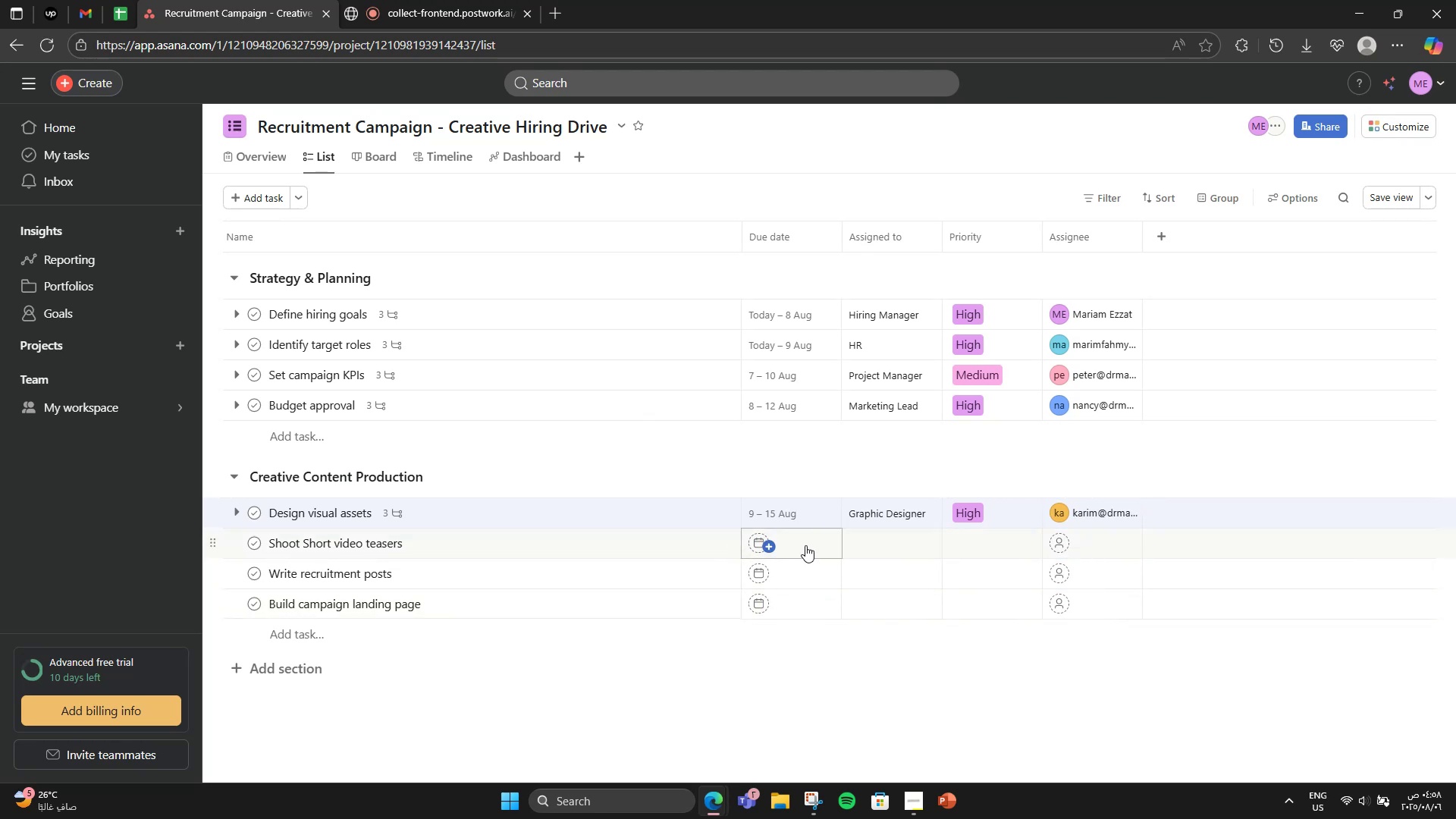 
left_click([806, 545])
 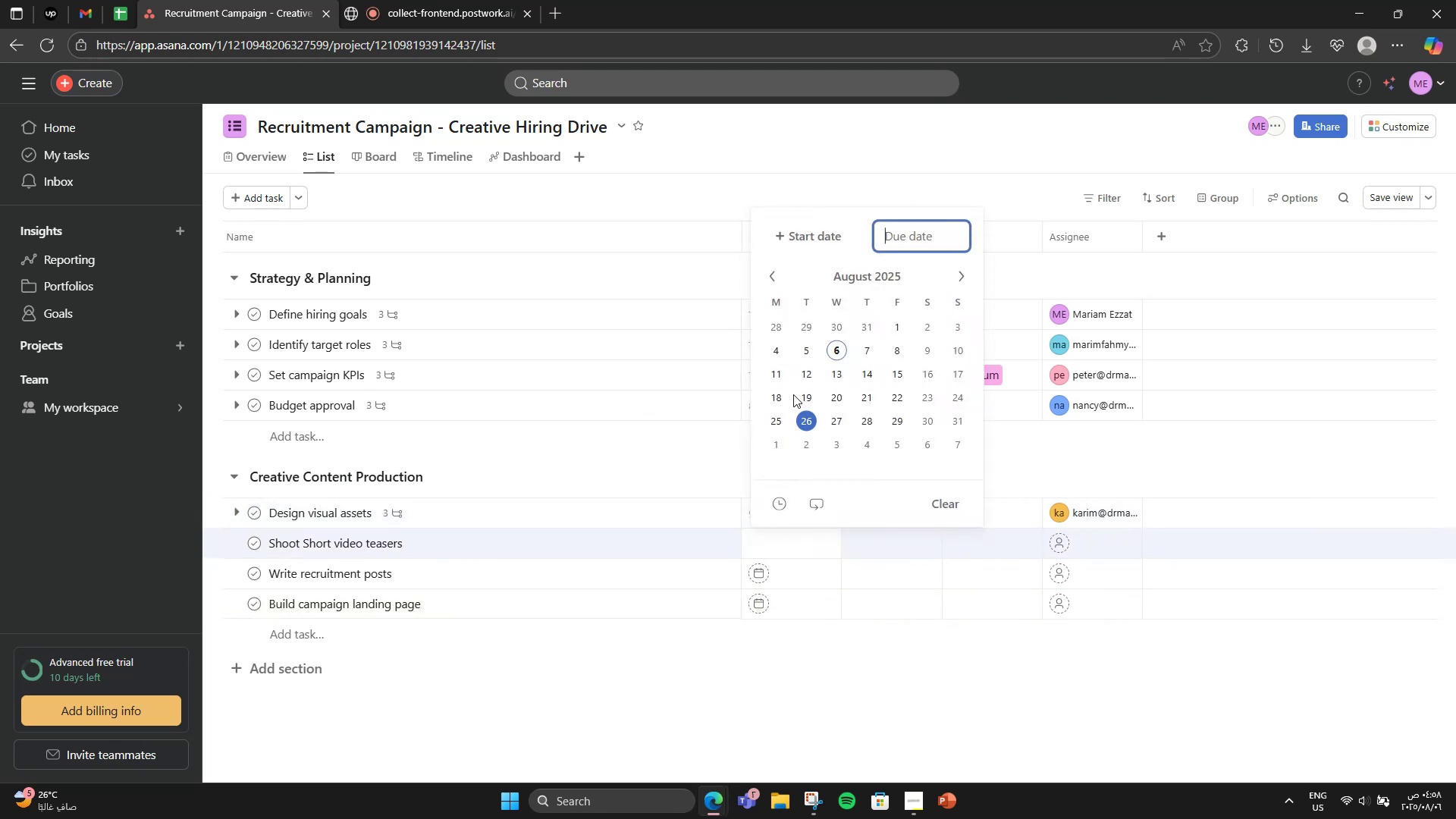 
left_click([791, 243])
 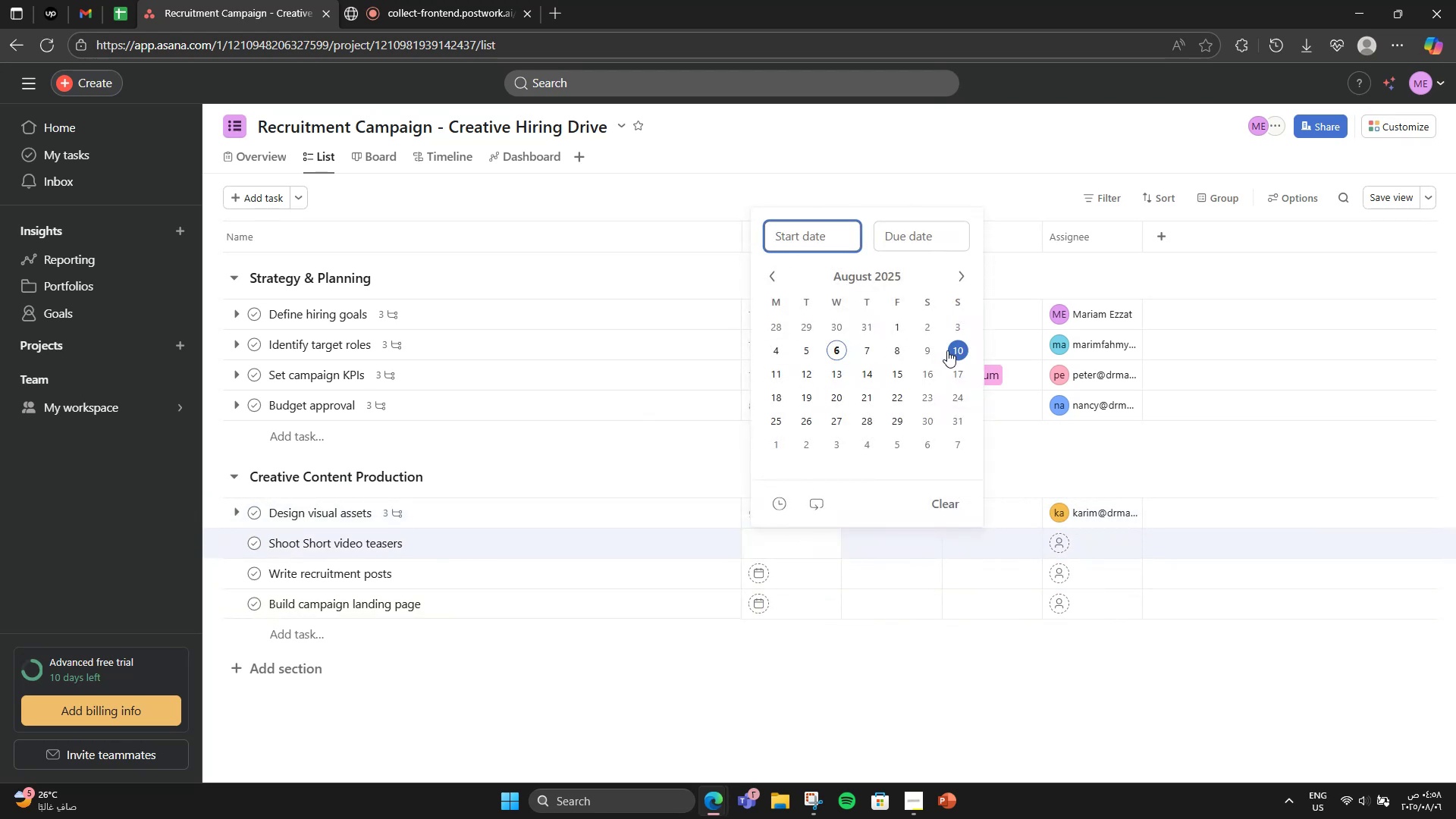 
left_click([956, 350])
 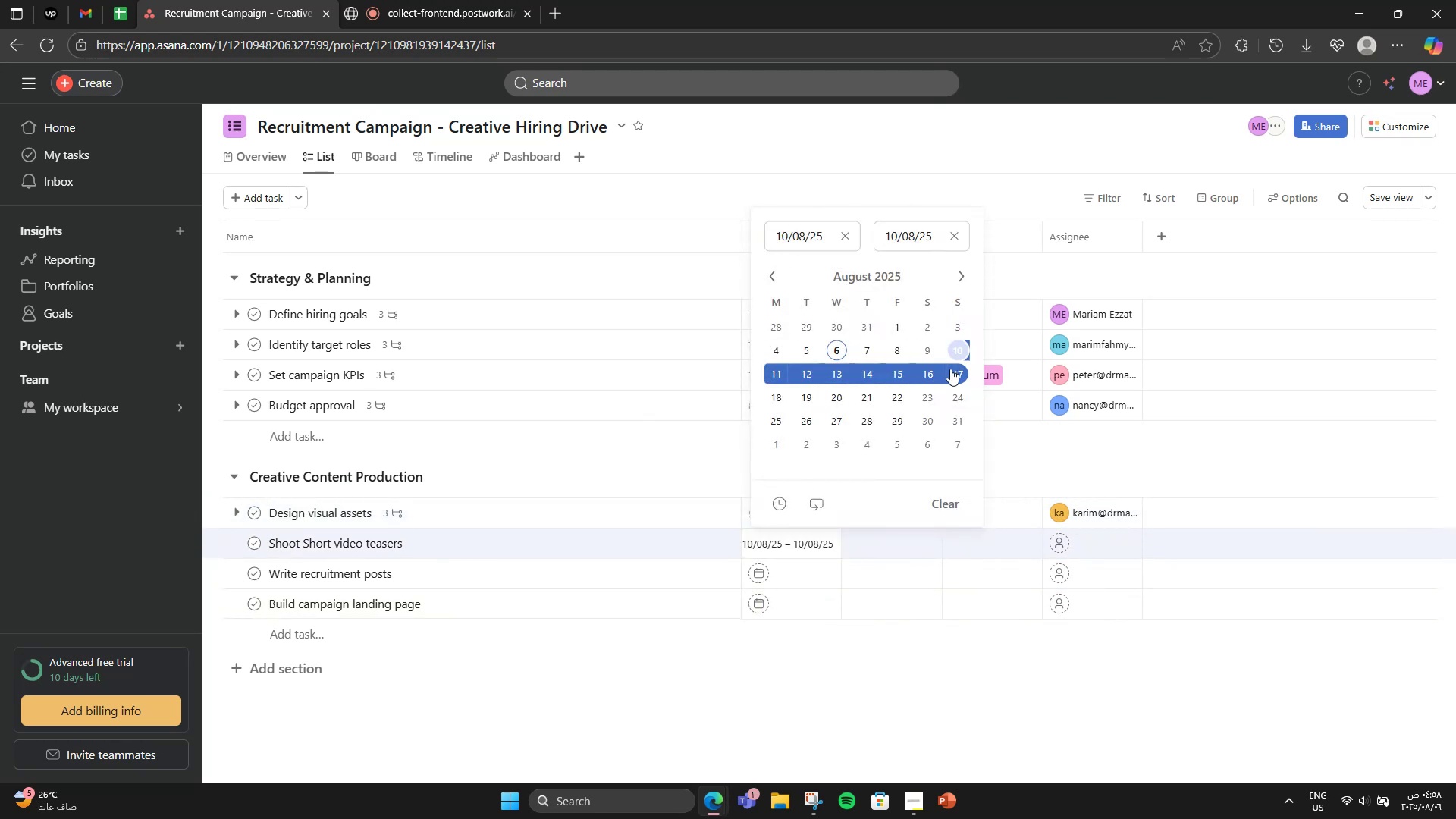 
left_click([951, 369])
 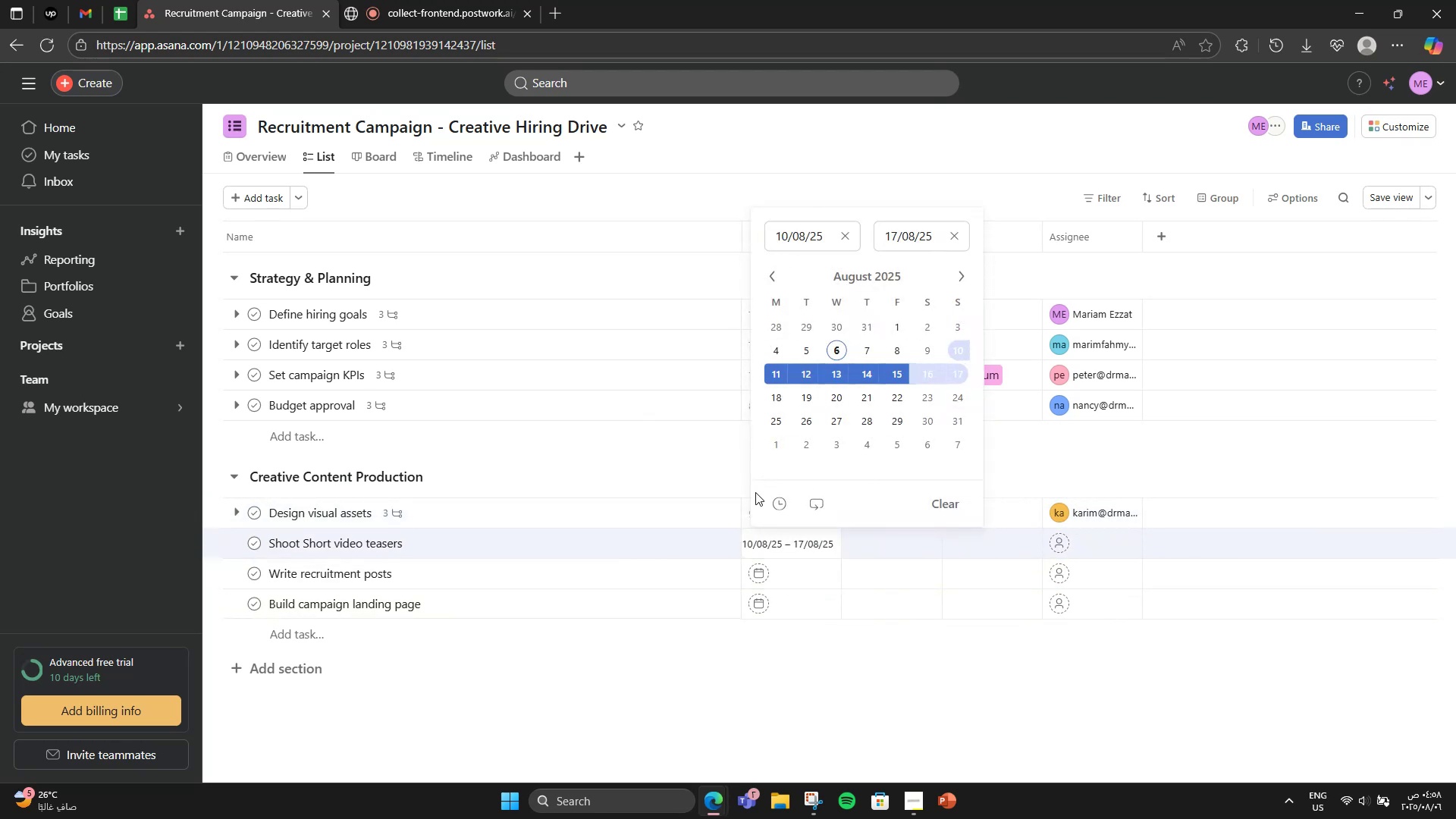 
left_click([722, 460])
 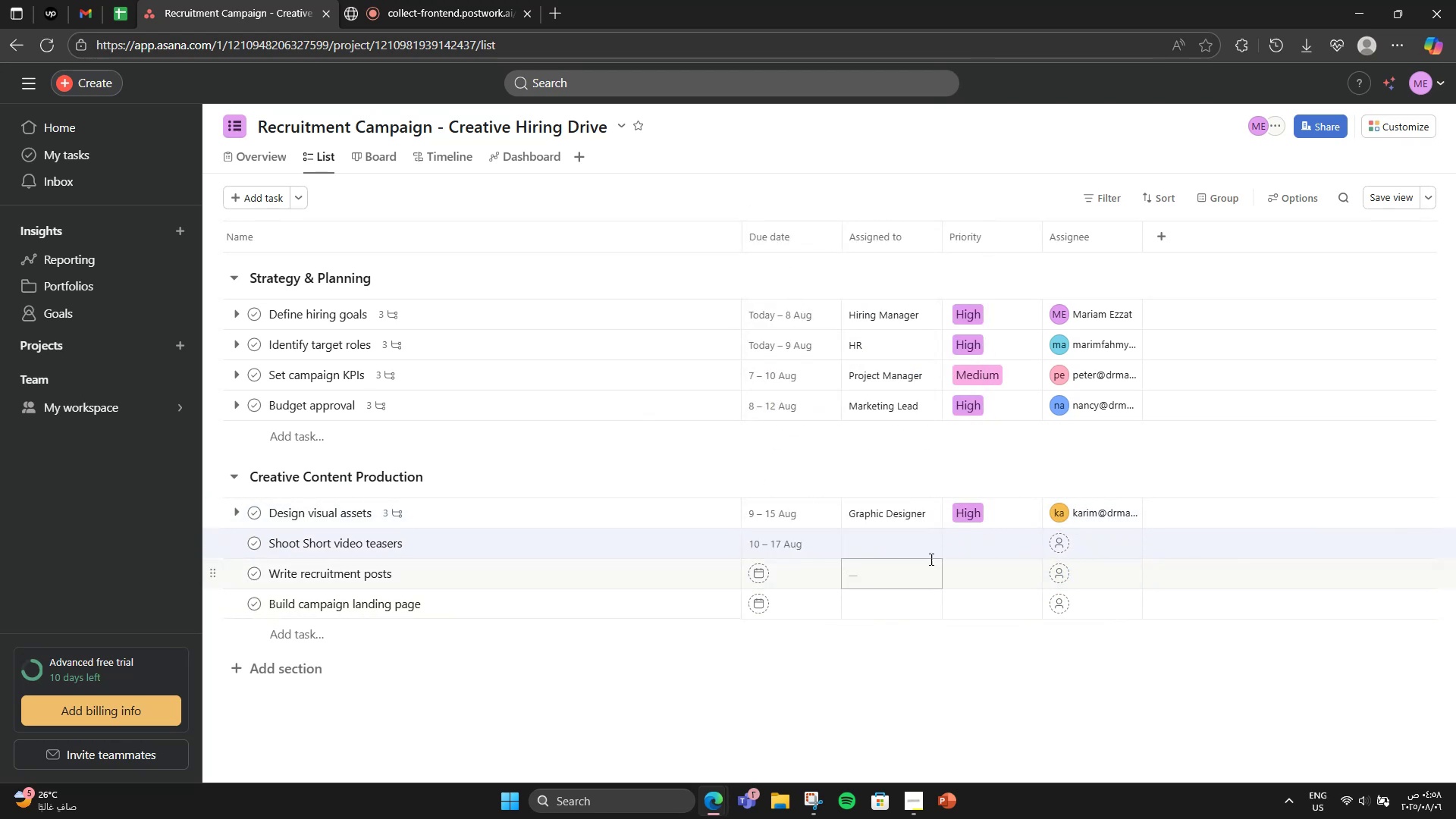 
left_click([912, 552])
 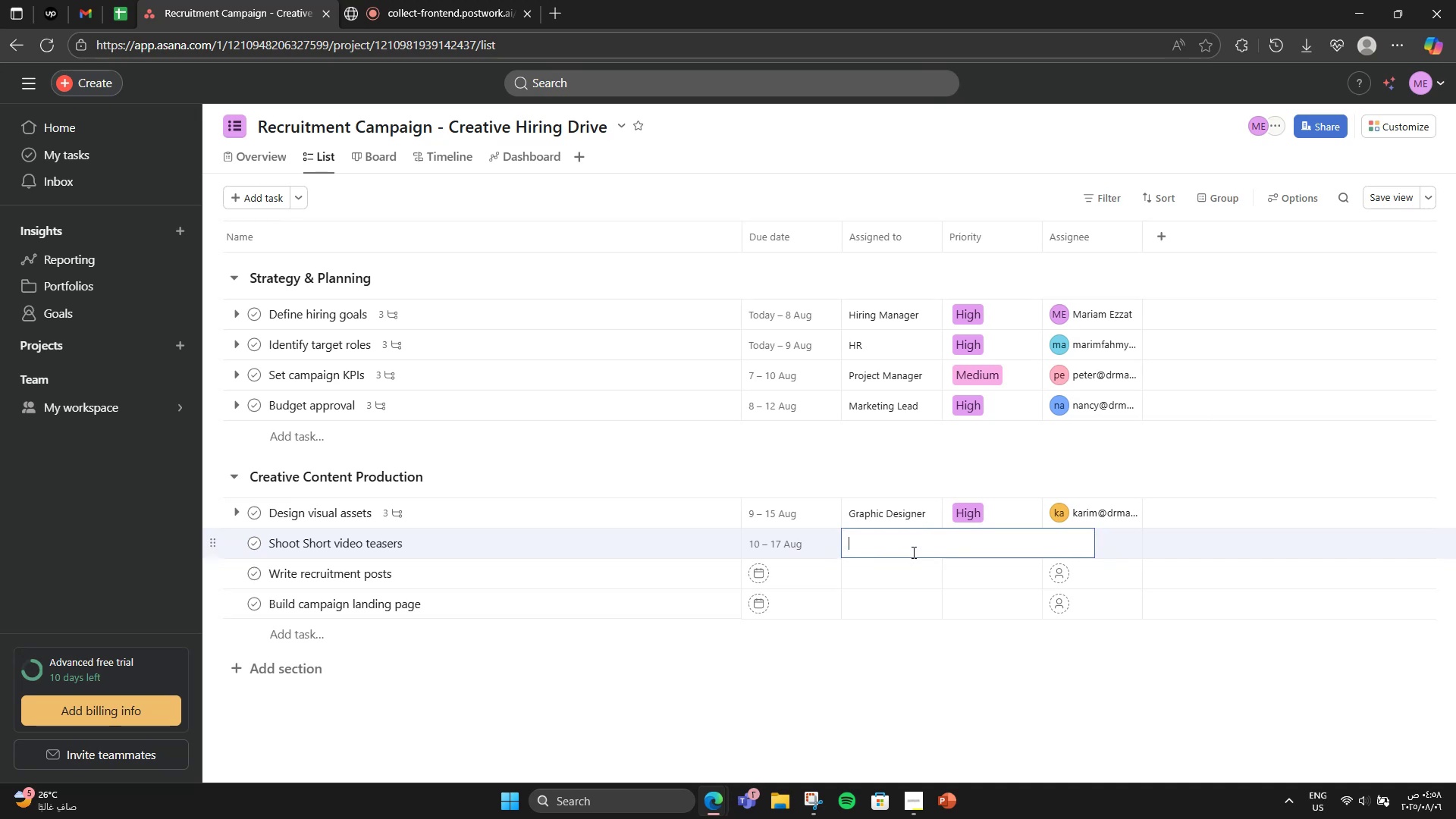 
type(Video Editeor)
 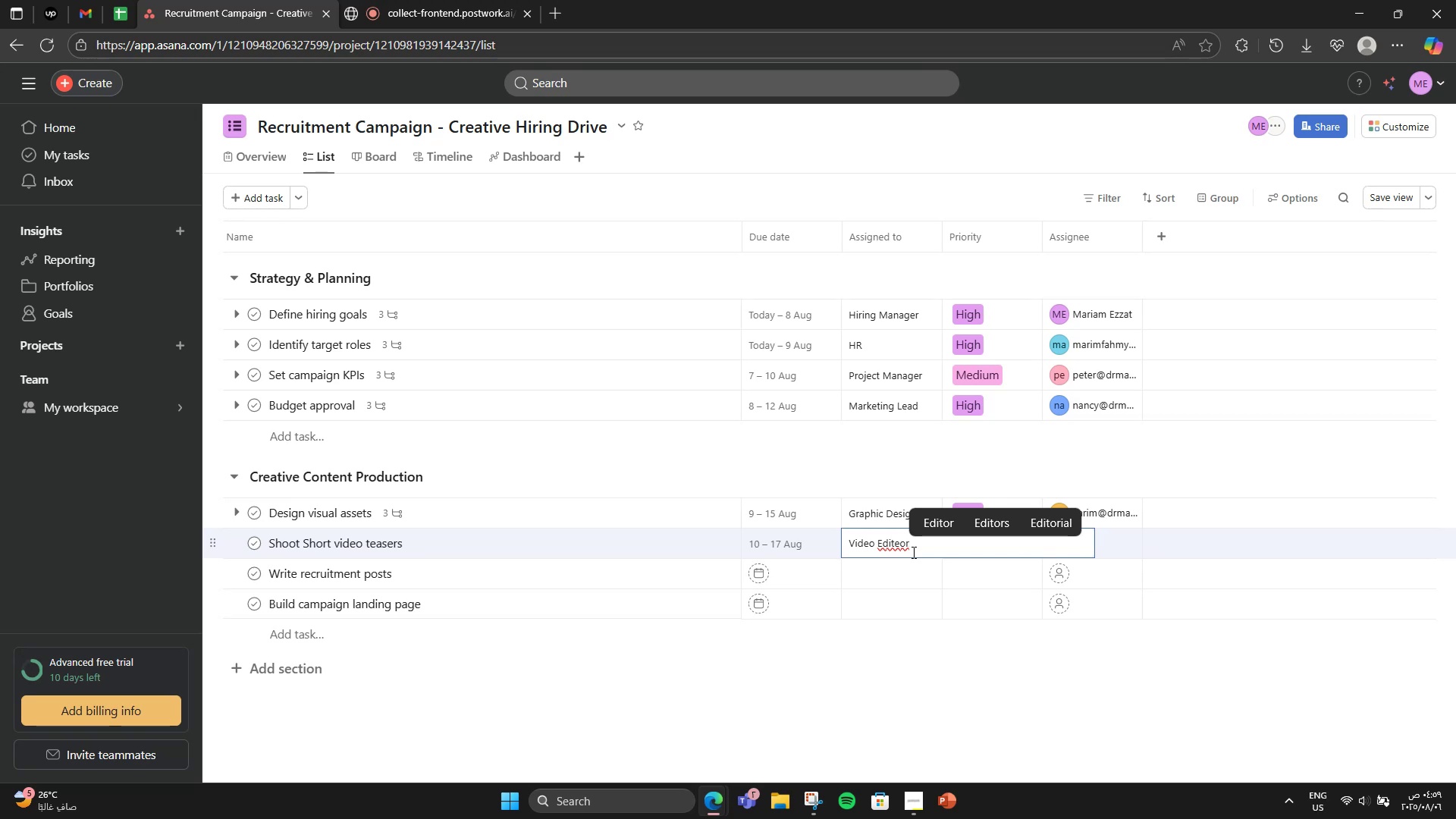 
key(ArrowLeft)
 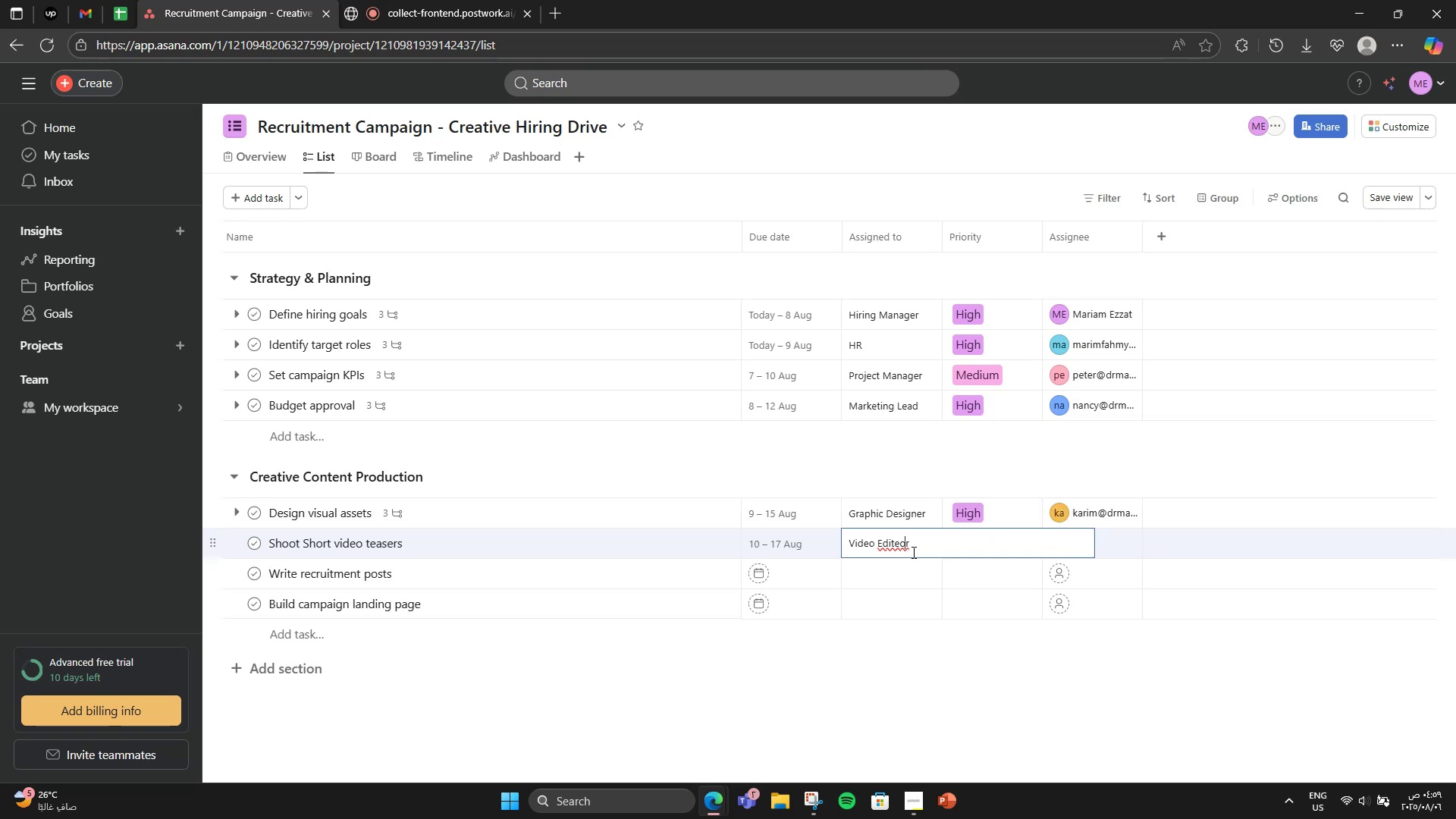 
key(ArrowLeft)
 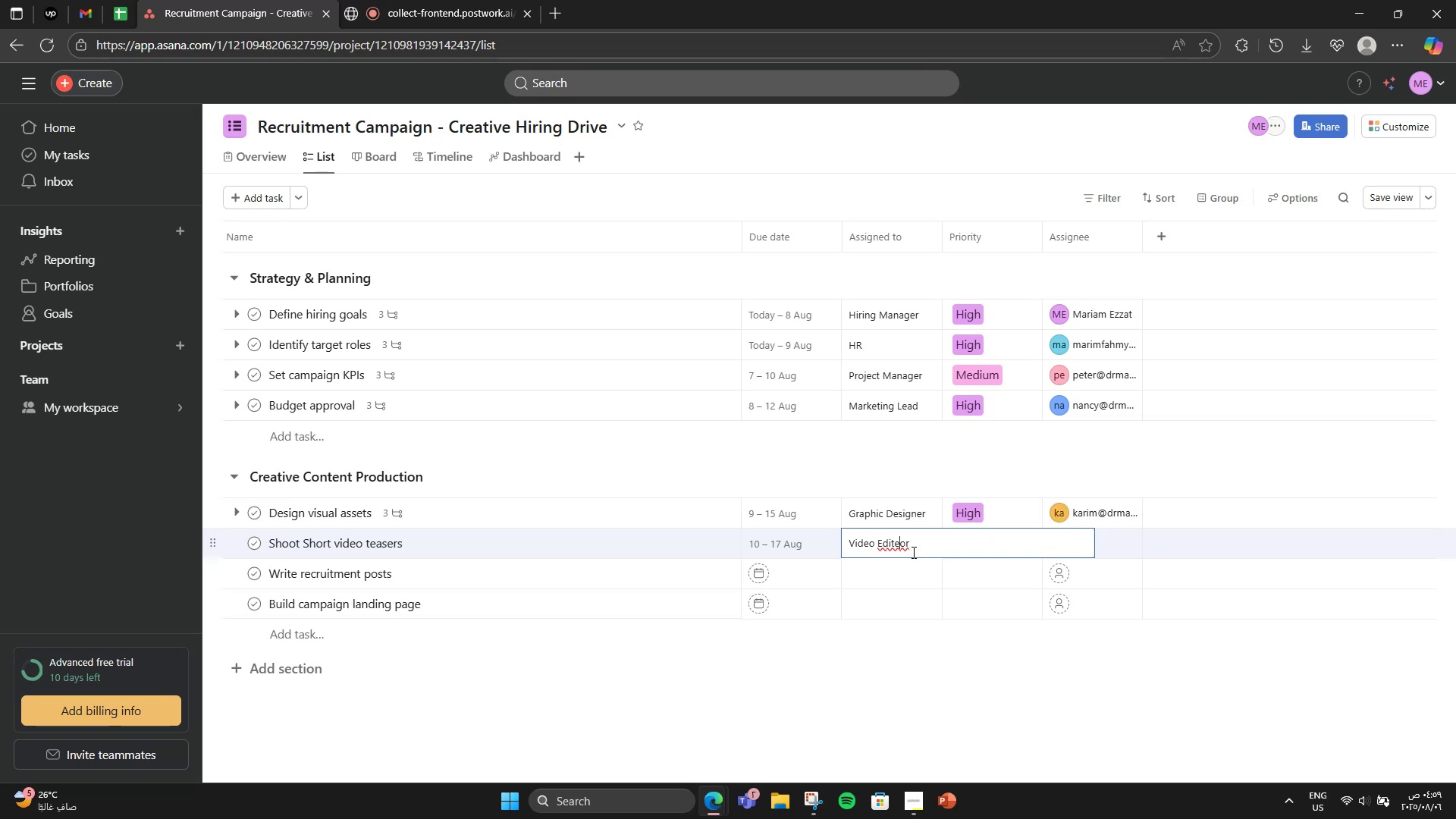 
key(ArrowLeft)
 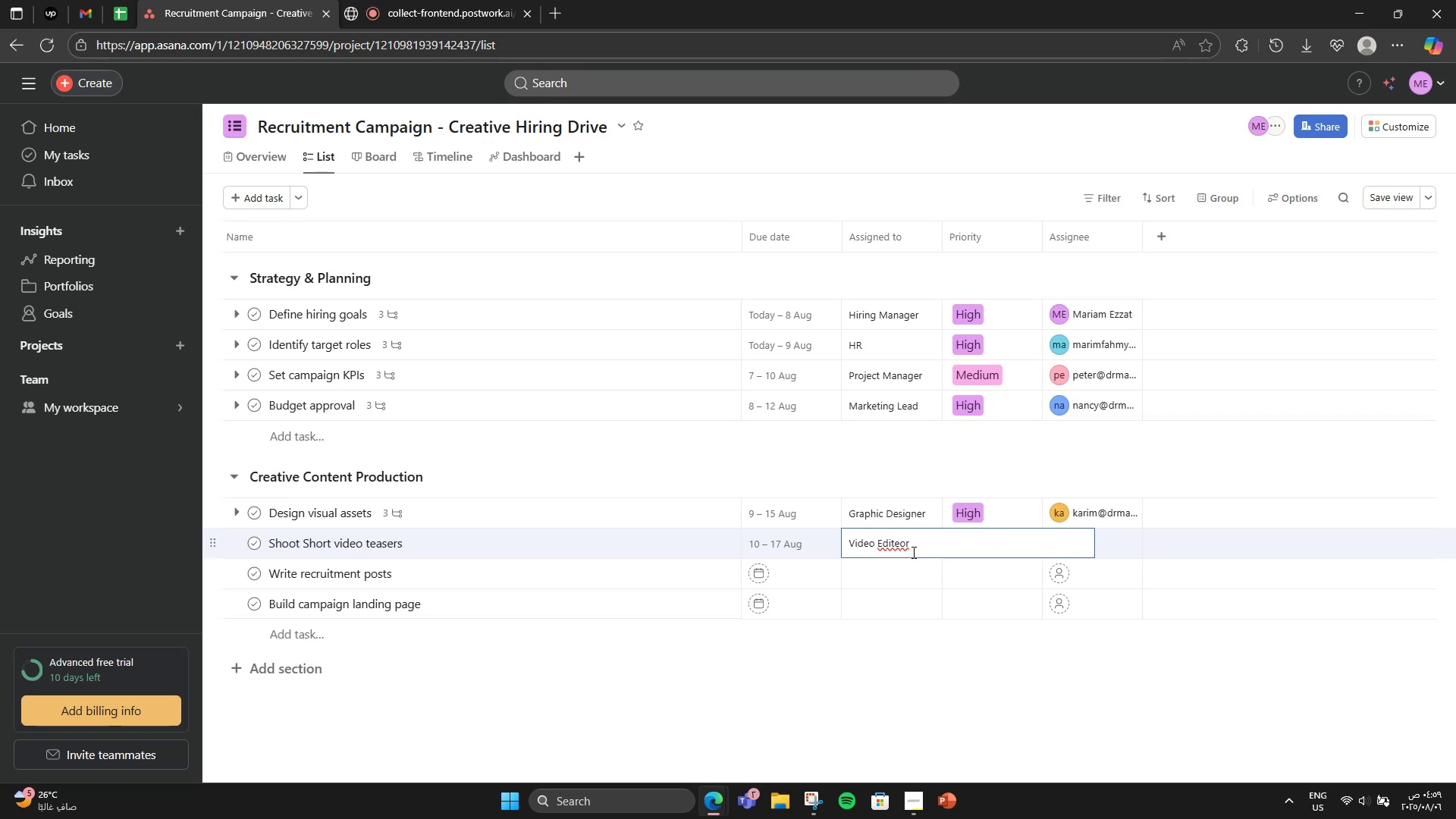 
key(ArrowRight)
 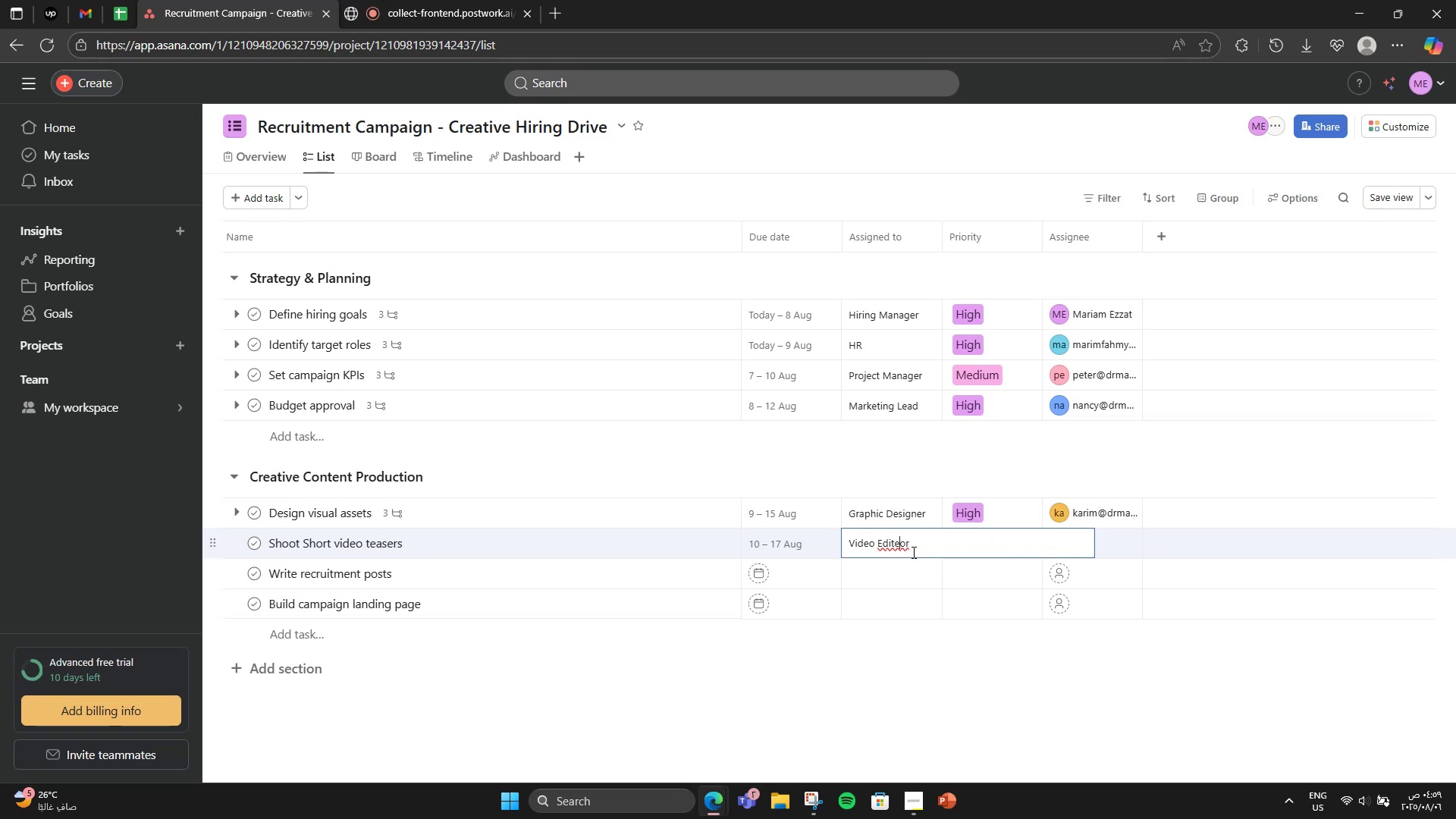 
key(Backspace)
 